 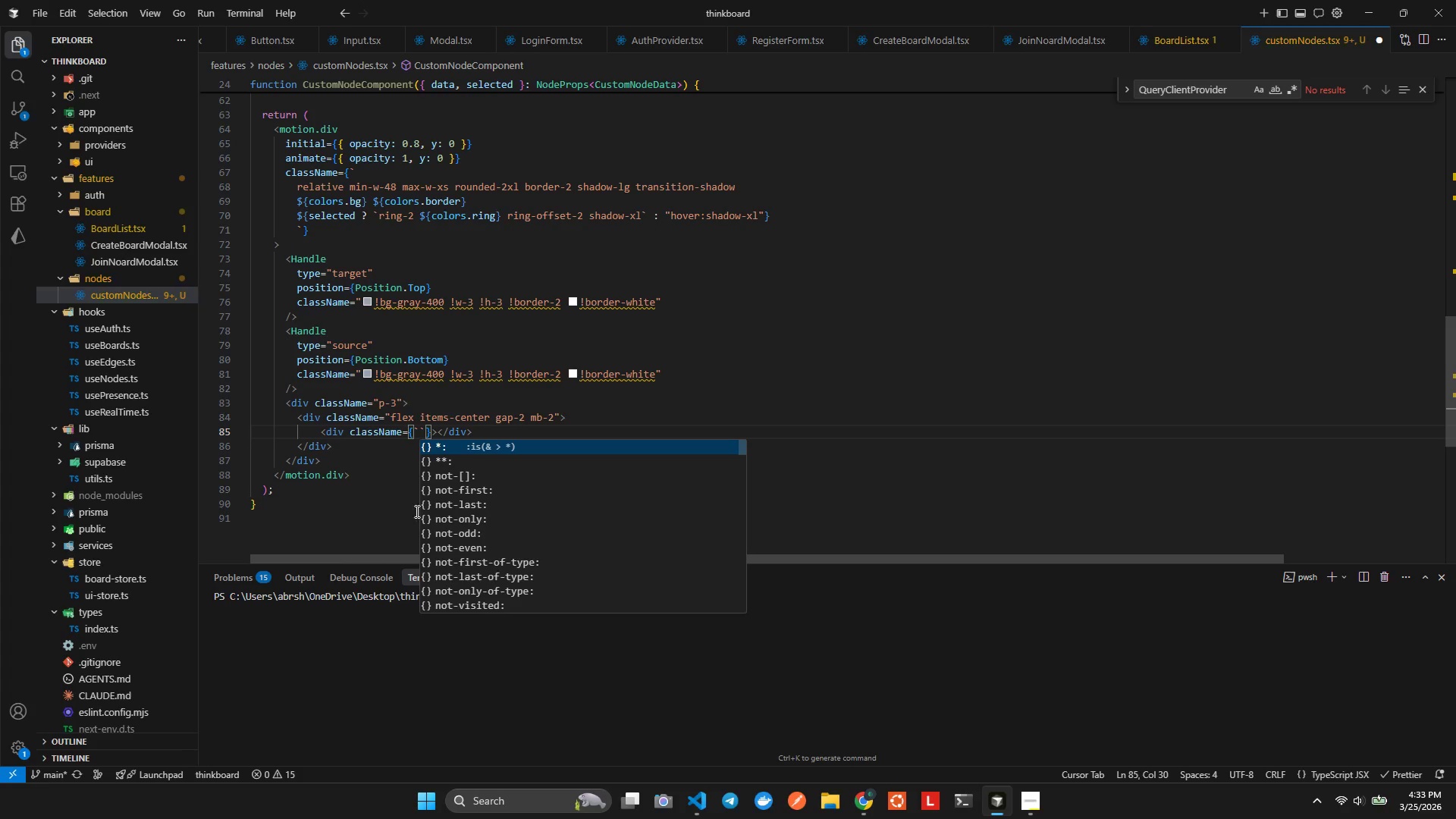 
key(Alt+T)
 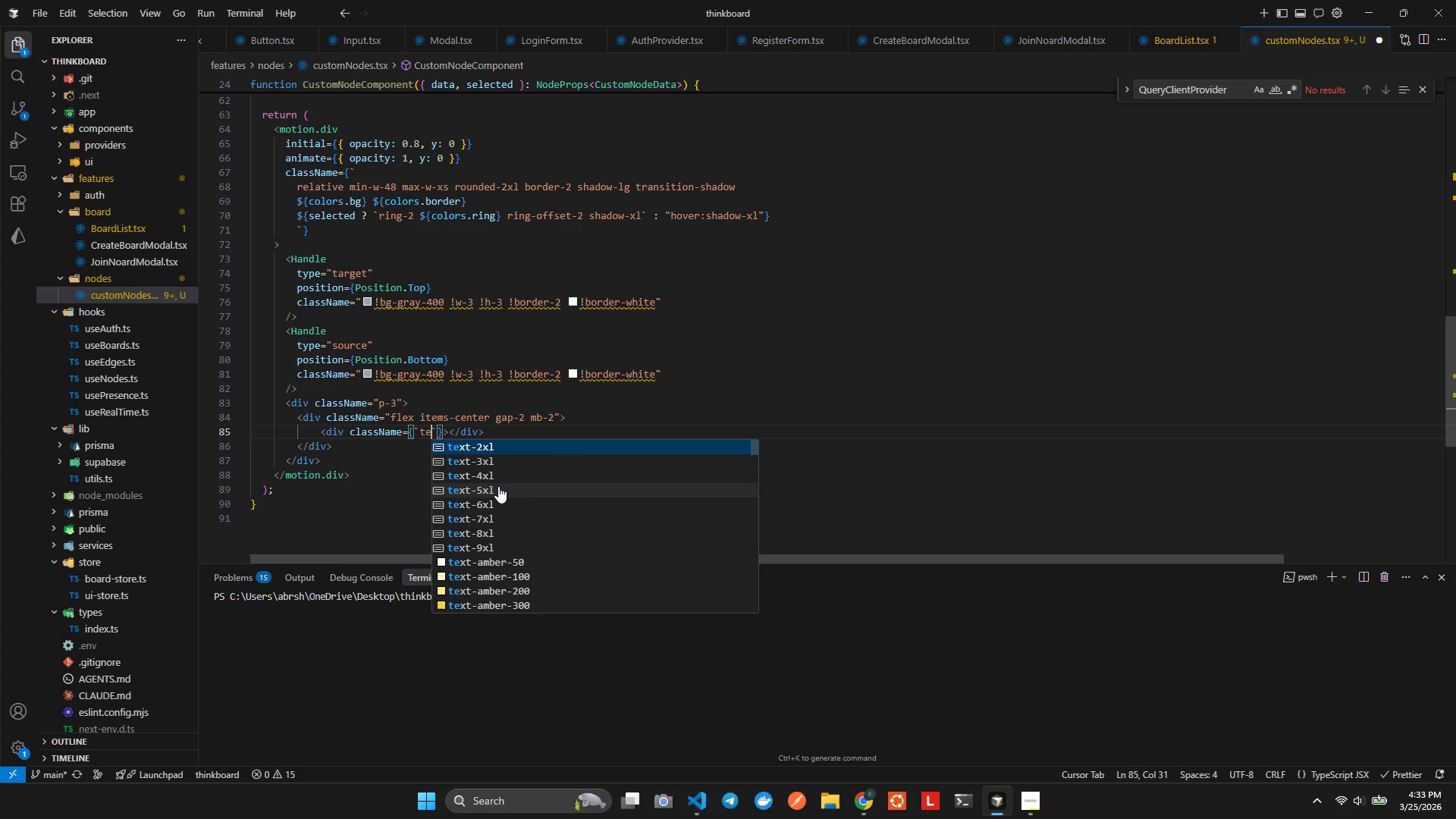 
key(Alt+E)
 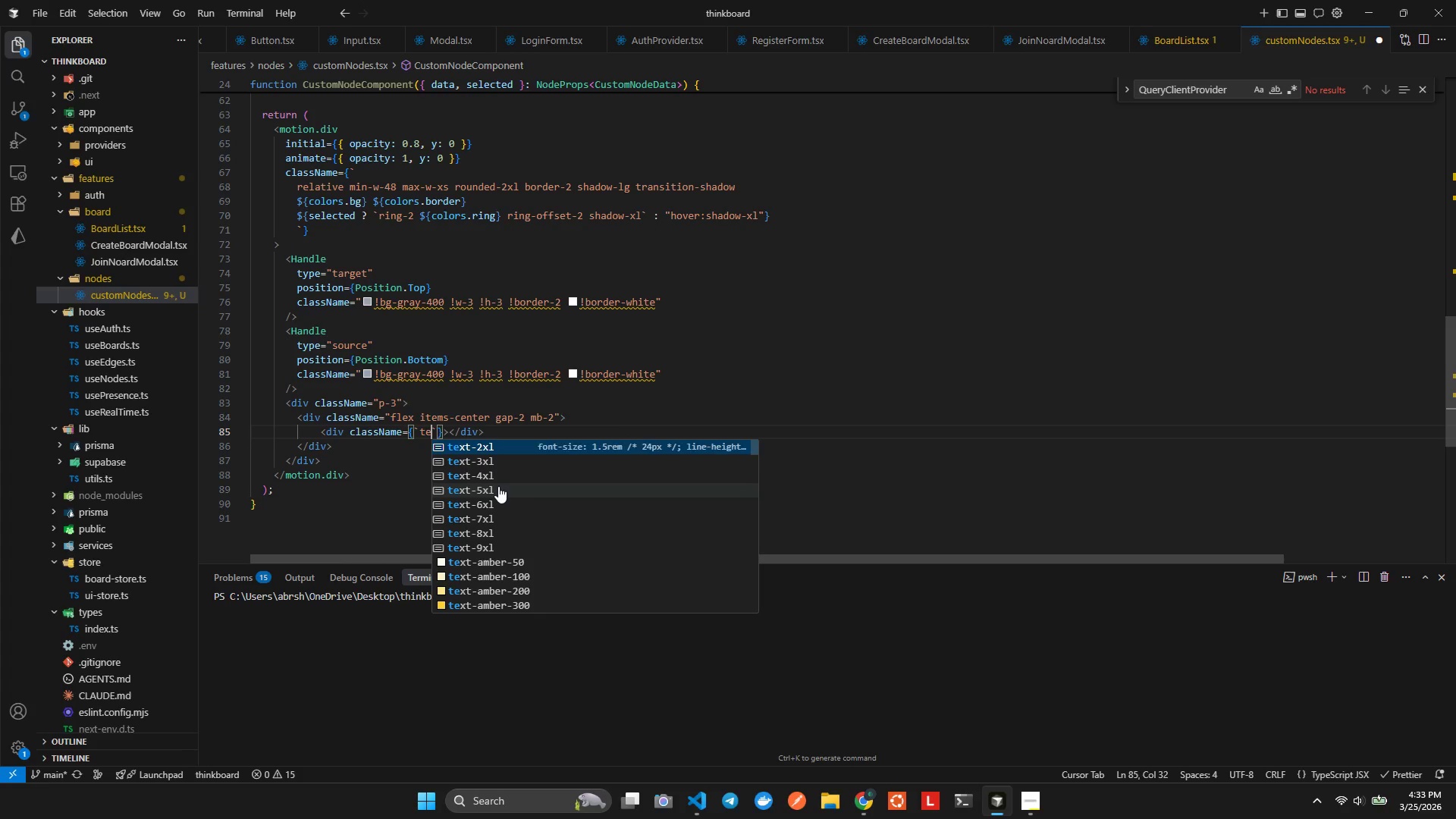 
key(Alt+X)
 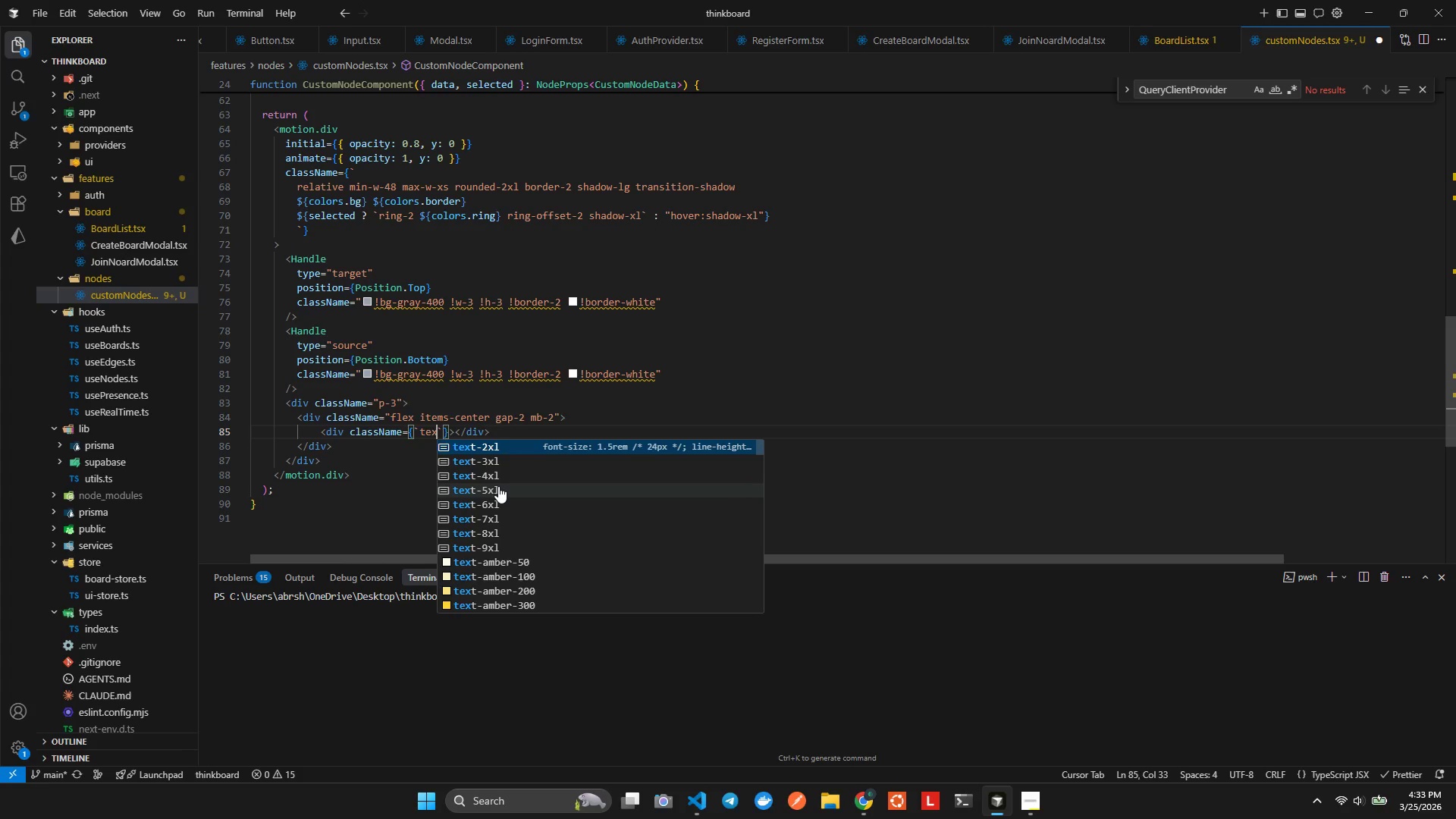 
key(Alt+T)
 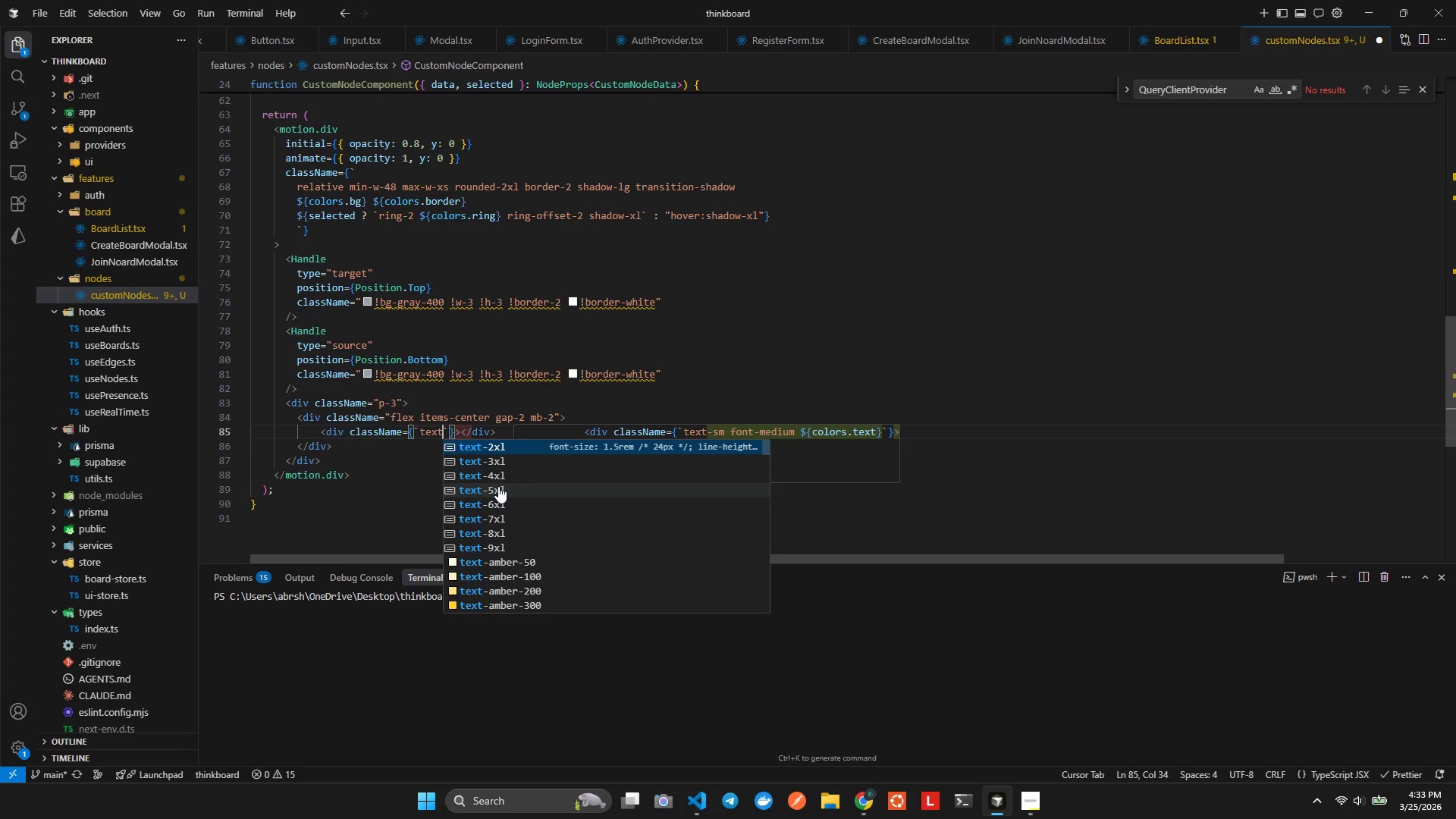 
key(Alt+X)
 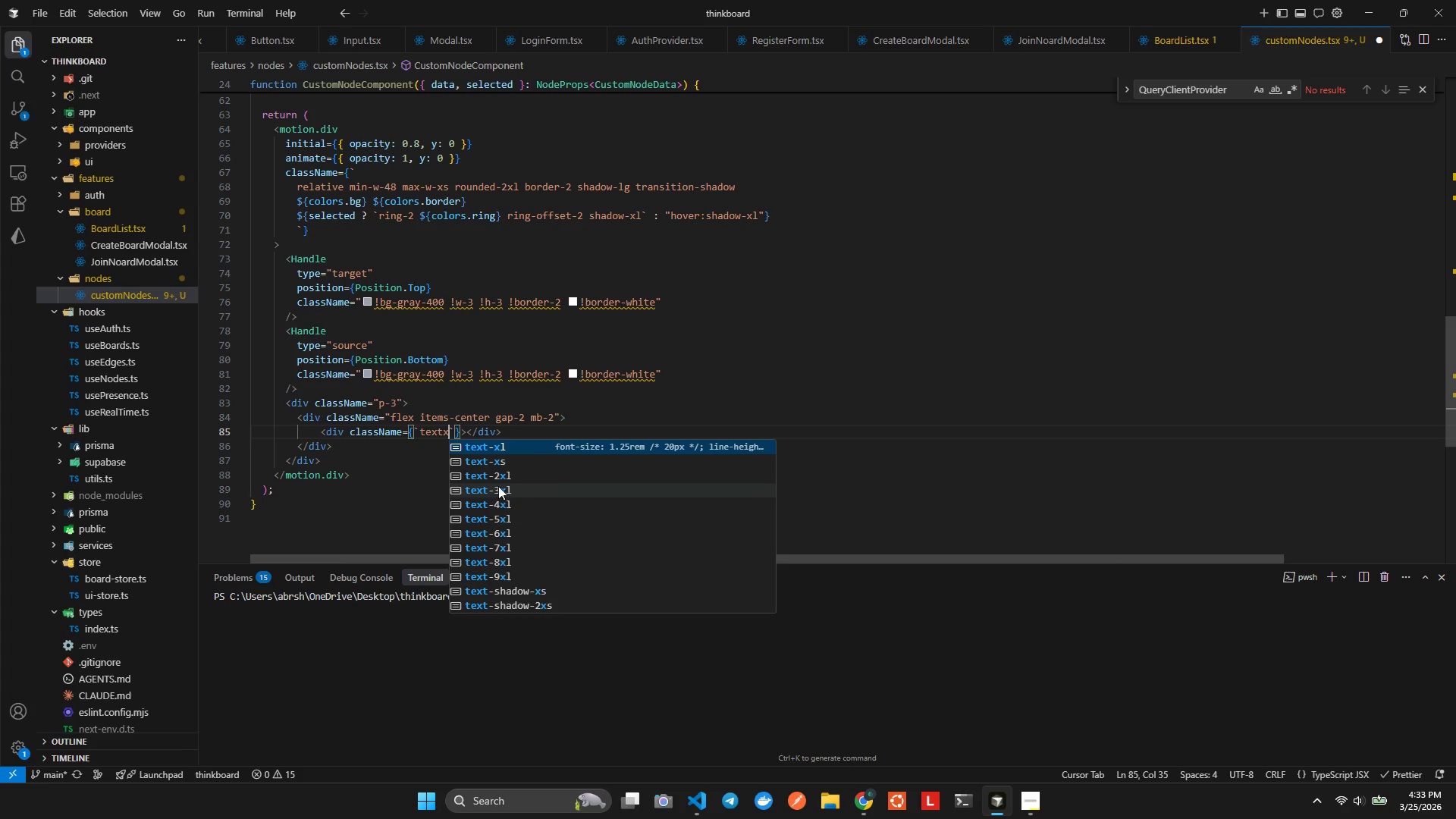 
key(Alt+S)
 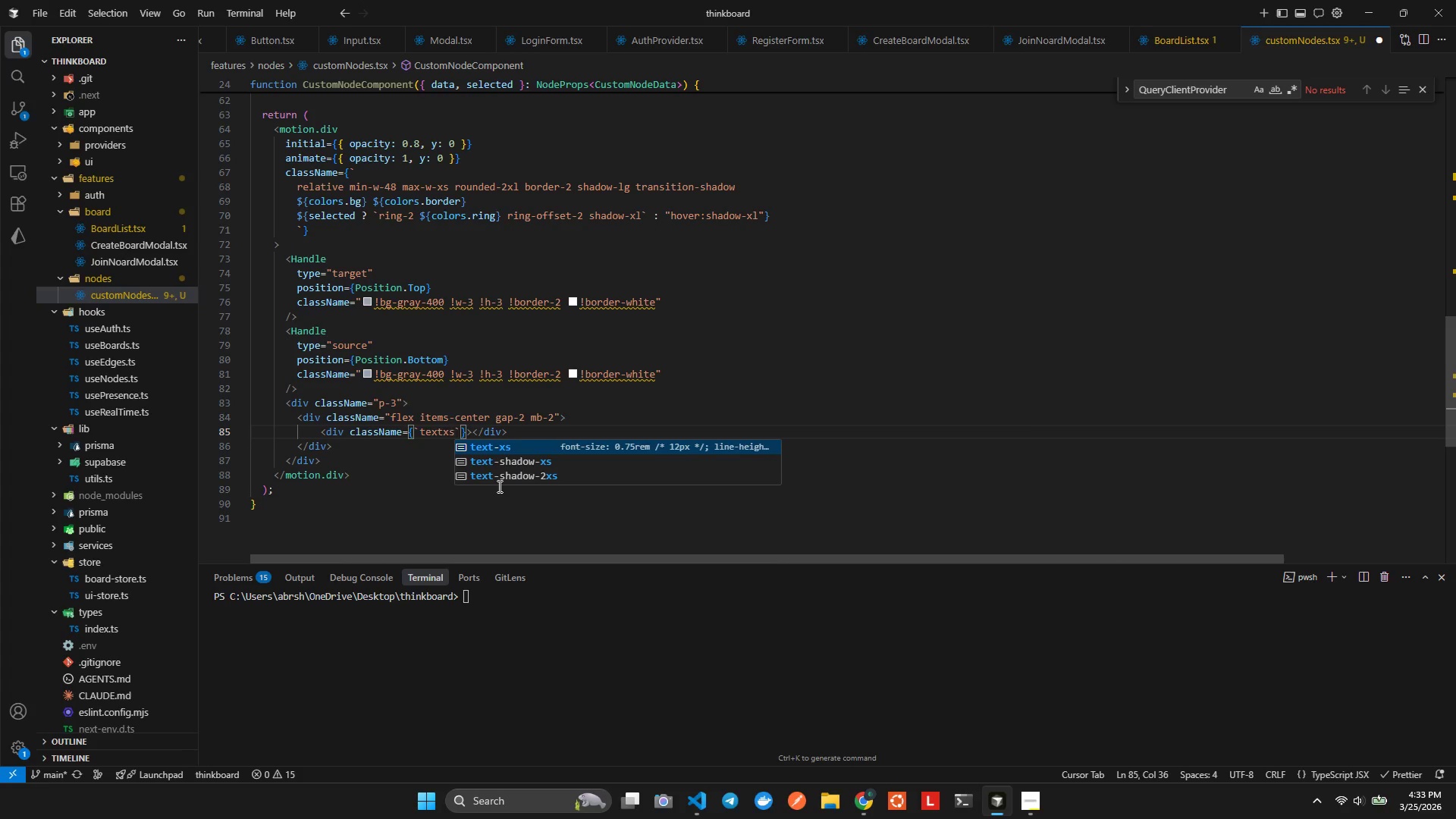 
key(Alt+Enter)
 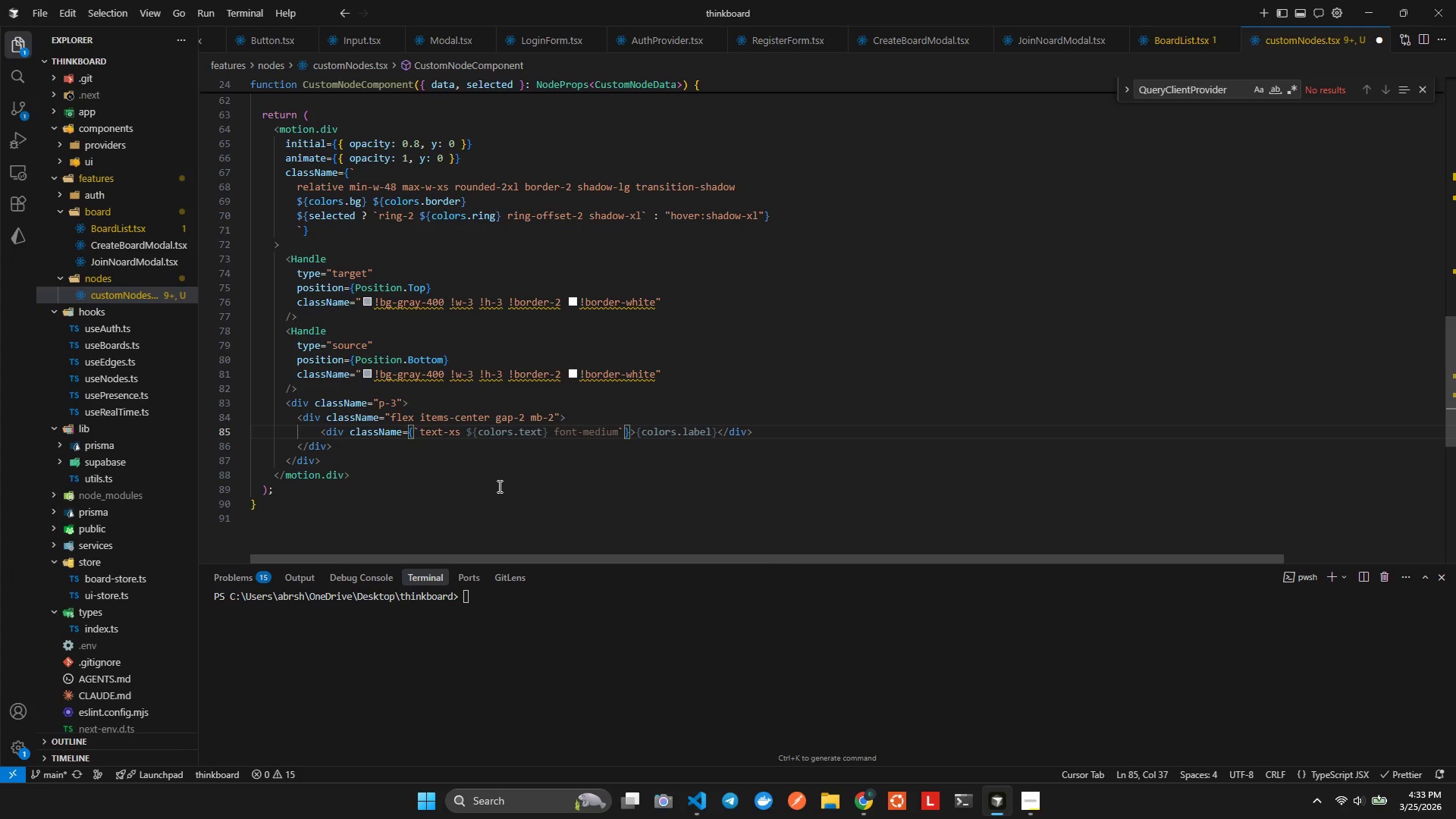 
key(Alt+Space)
 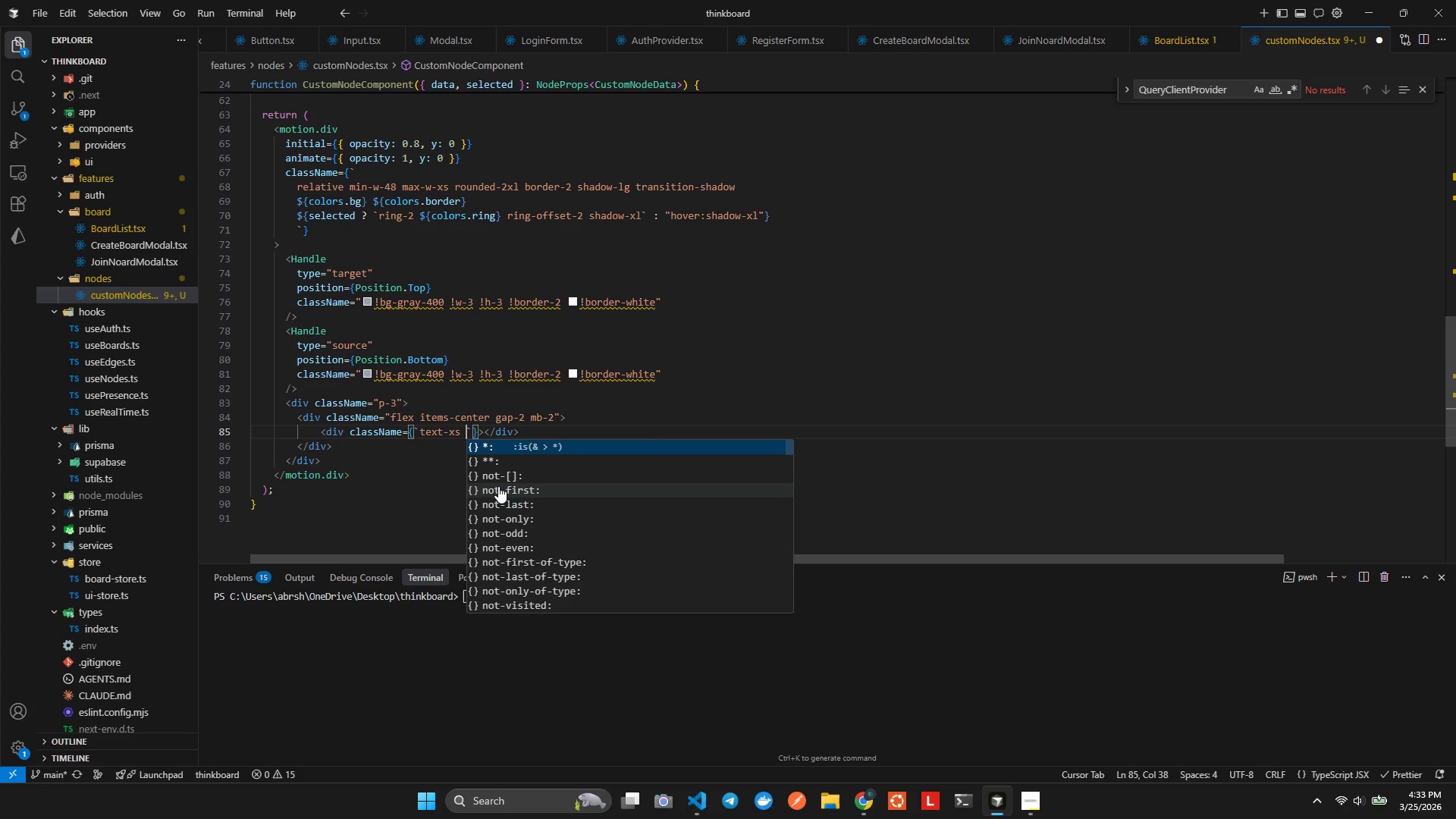 
key(Alt+F)
 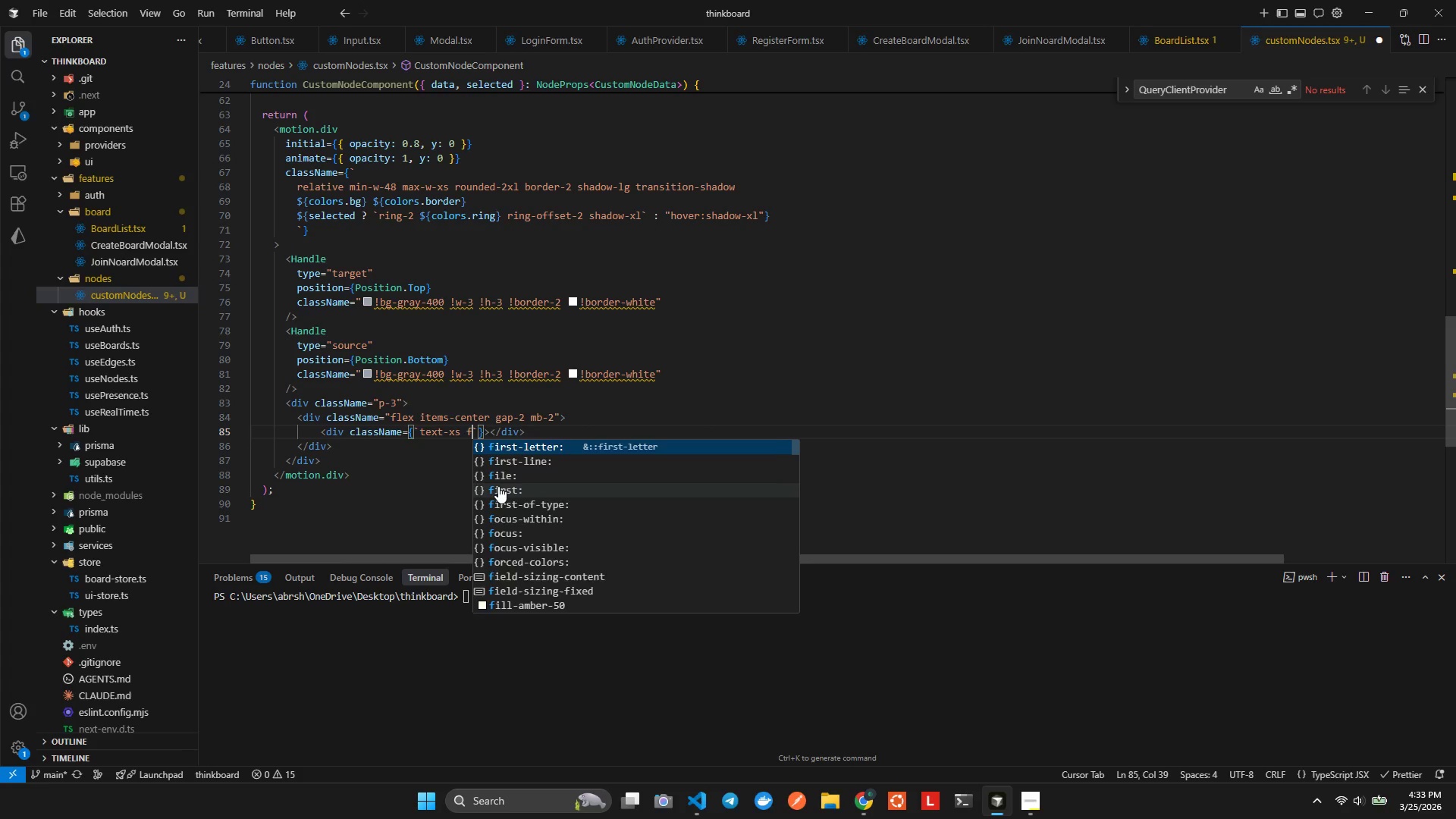 
key(Alt+O)
 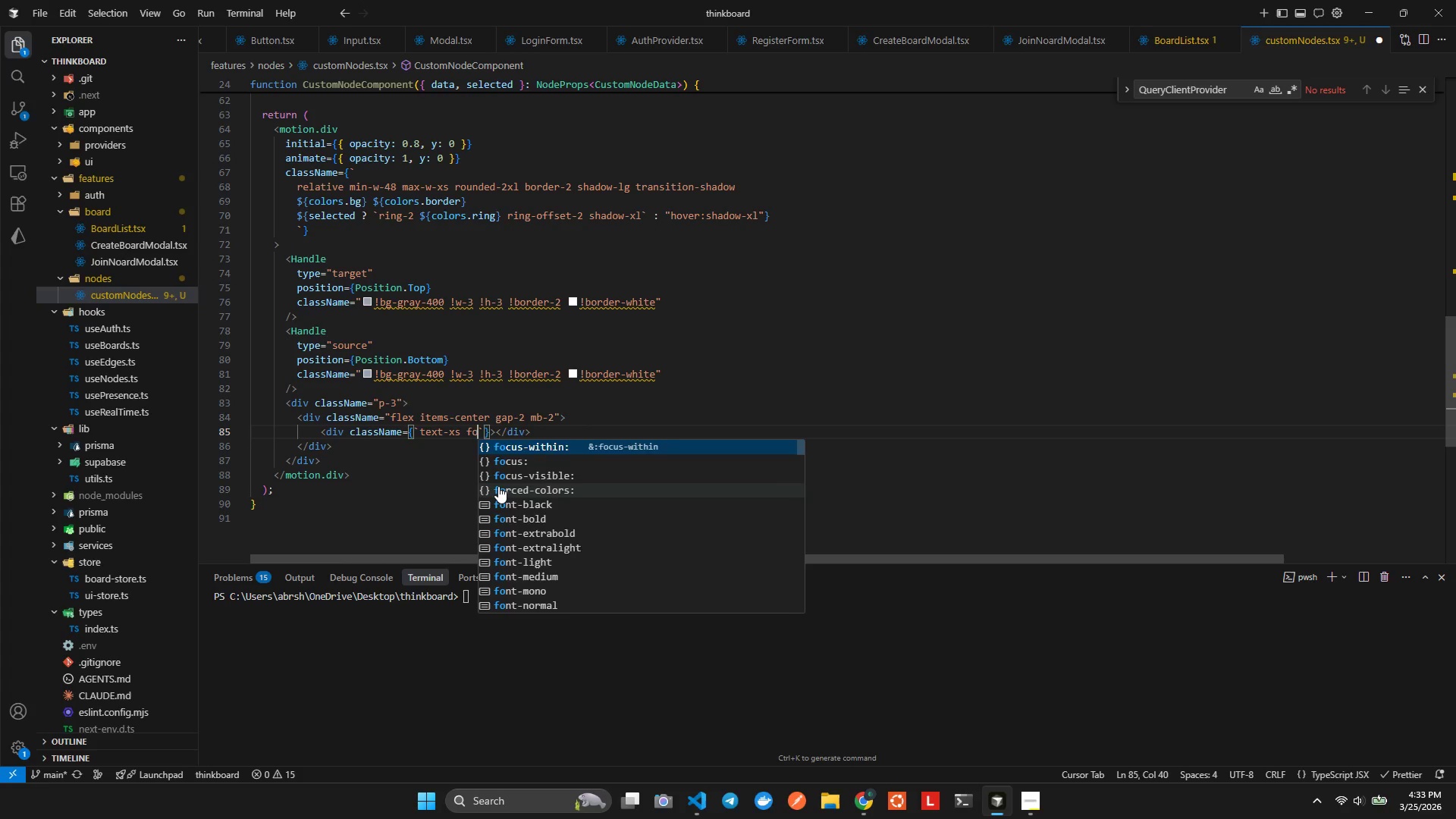 
key(Alt+N)
 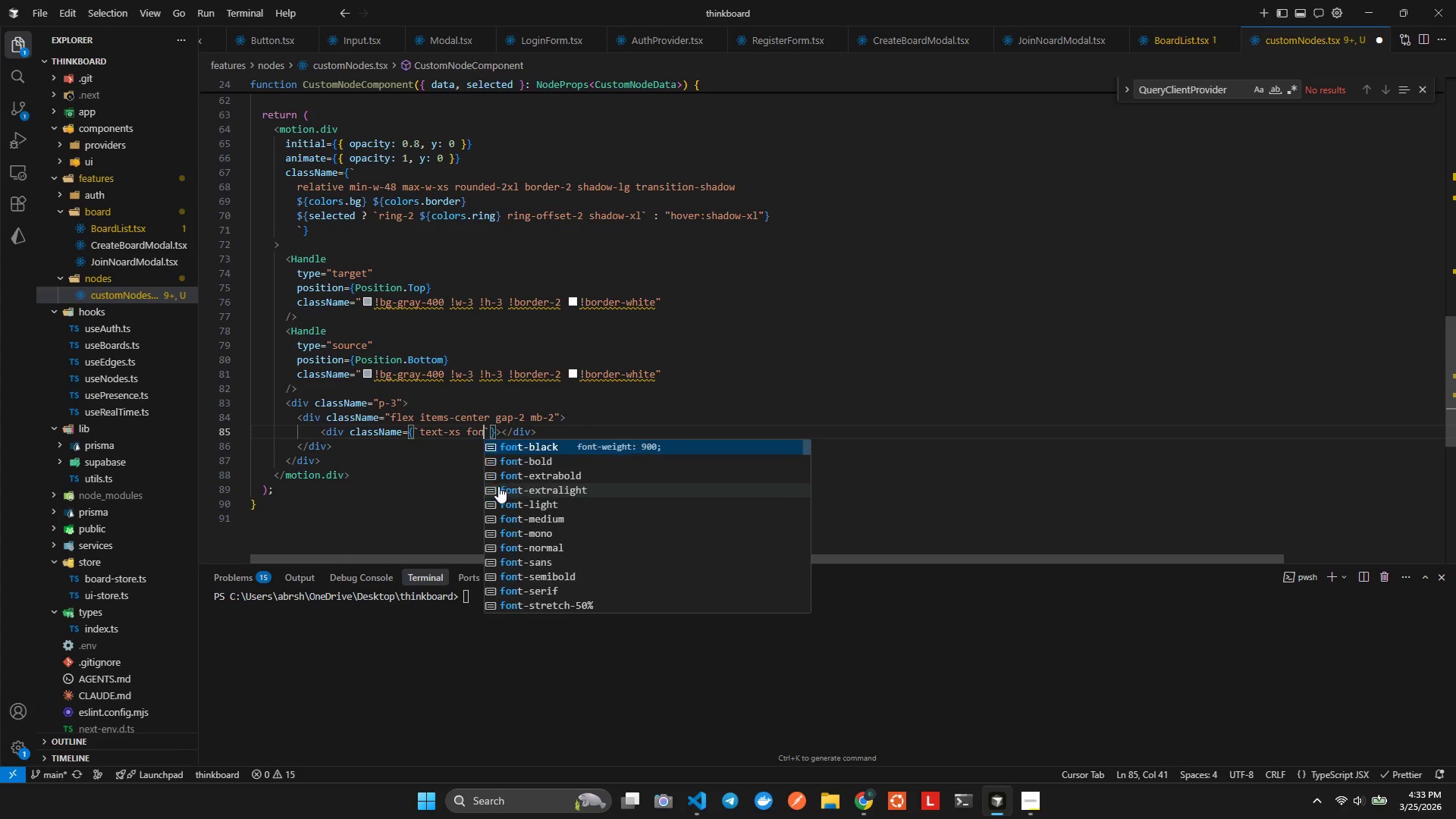 
key(Alt+T)
 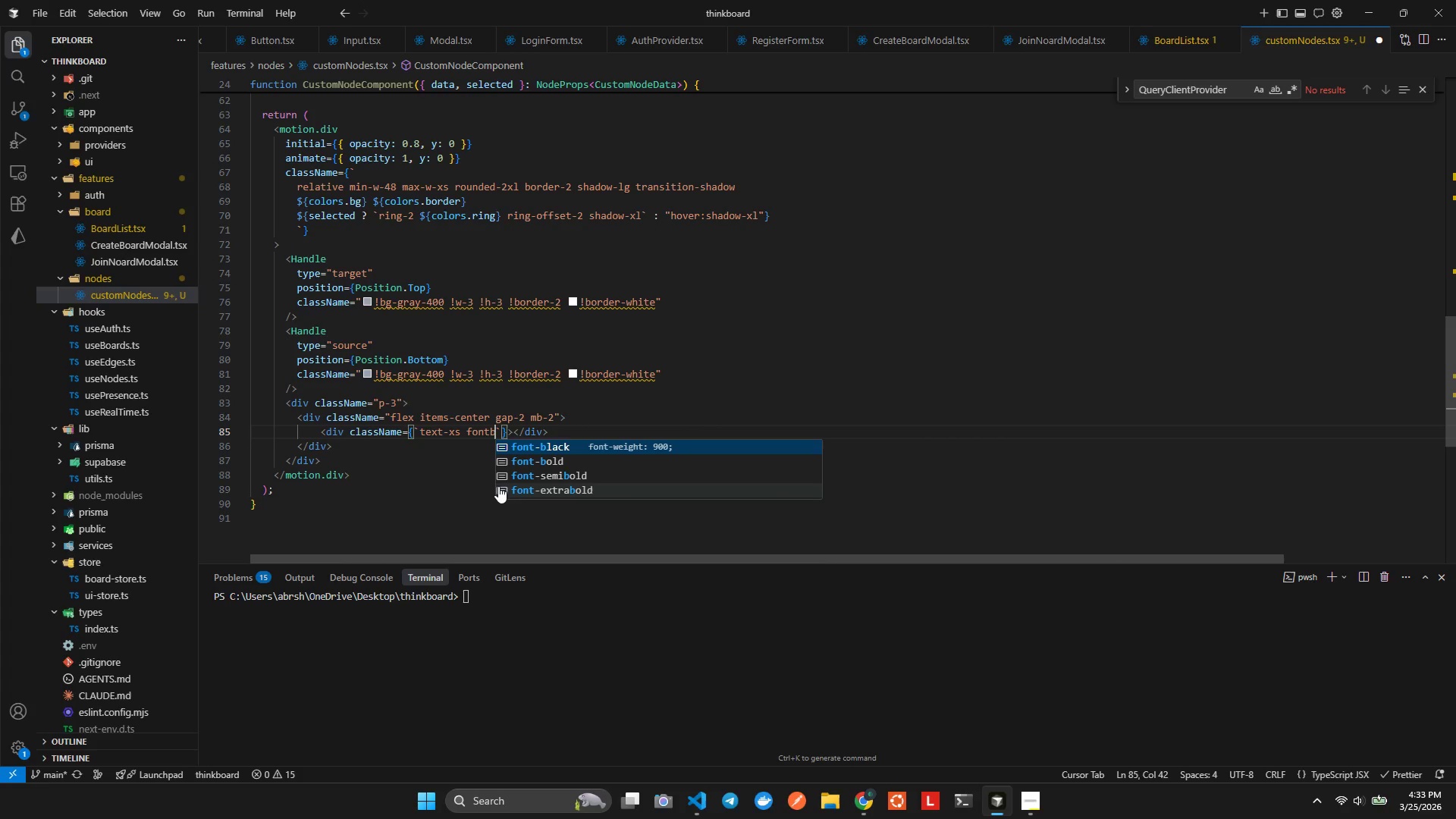 
key(Alt+B)
 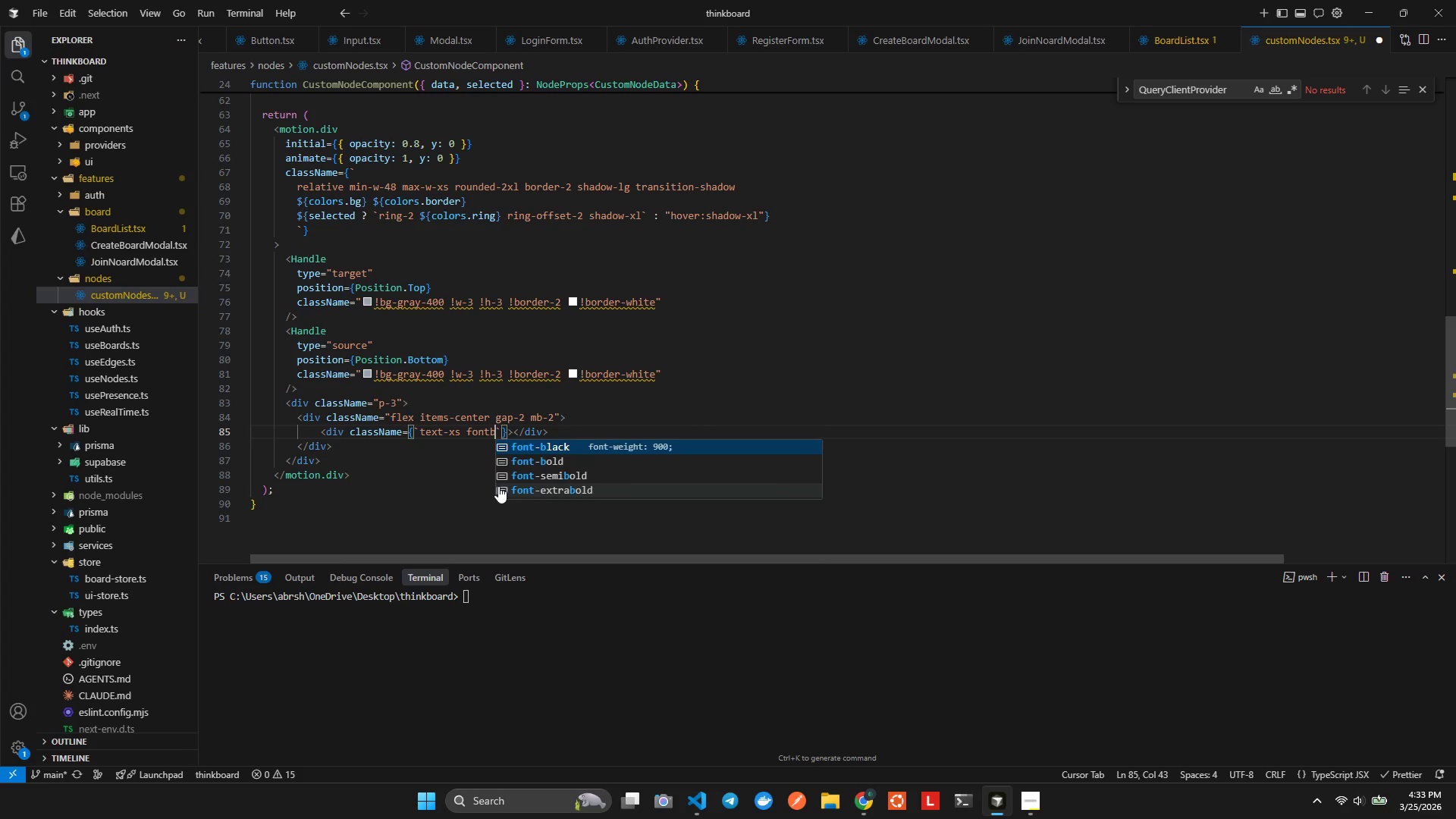 
key(Alt+P)
 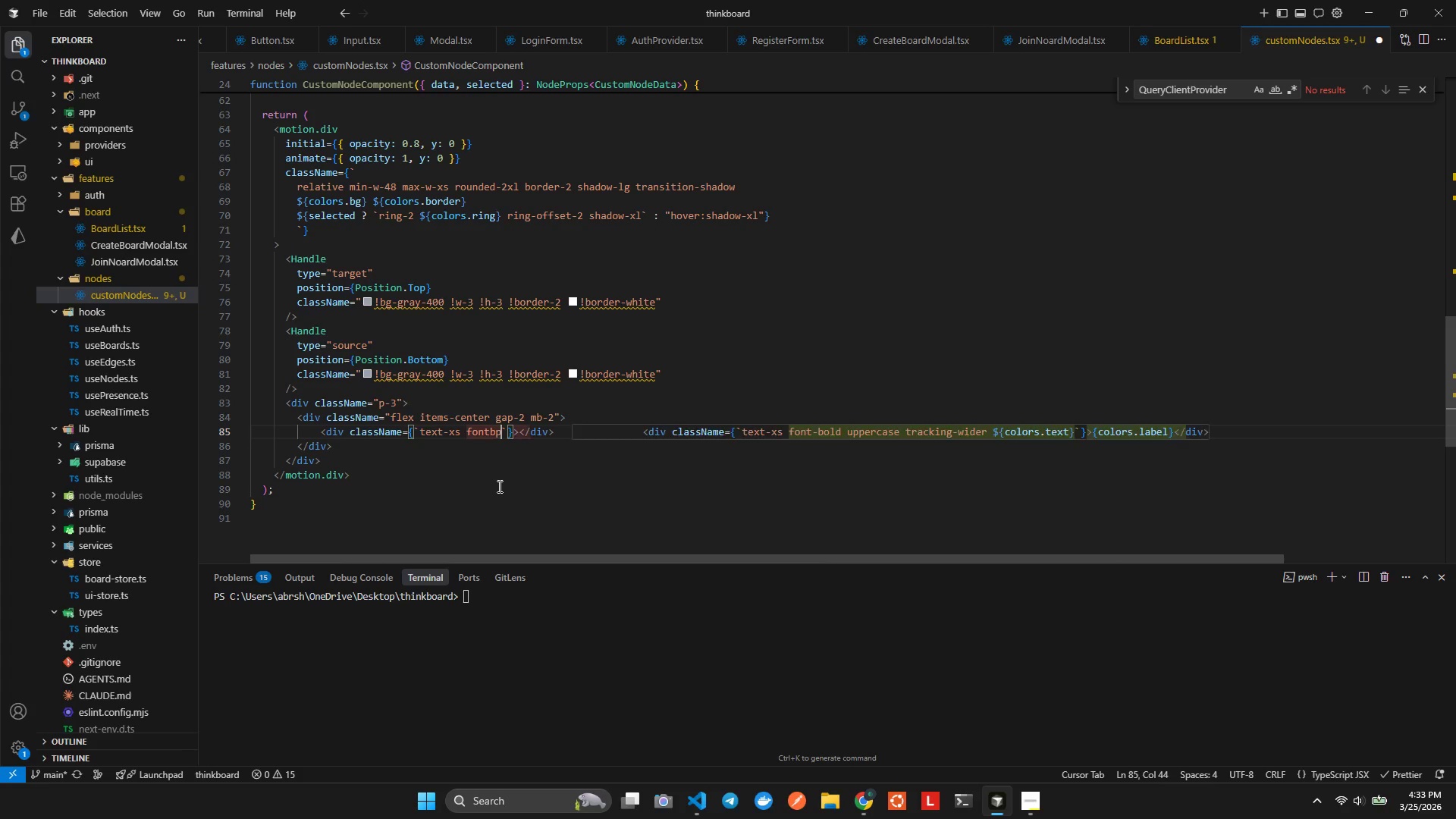 
key(Alt+Backspace)
 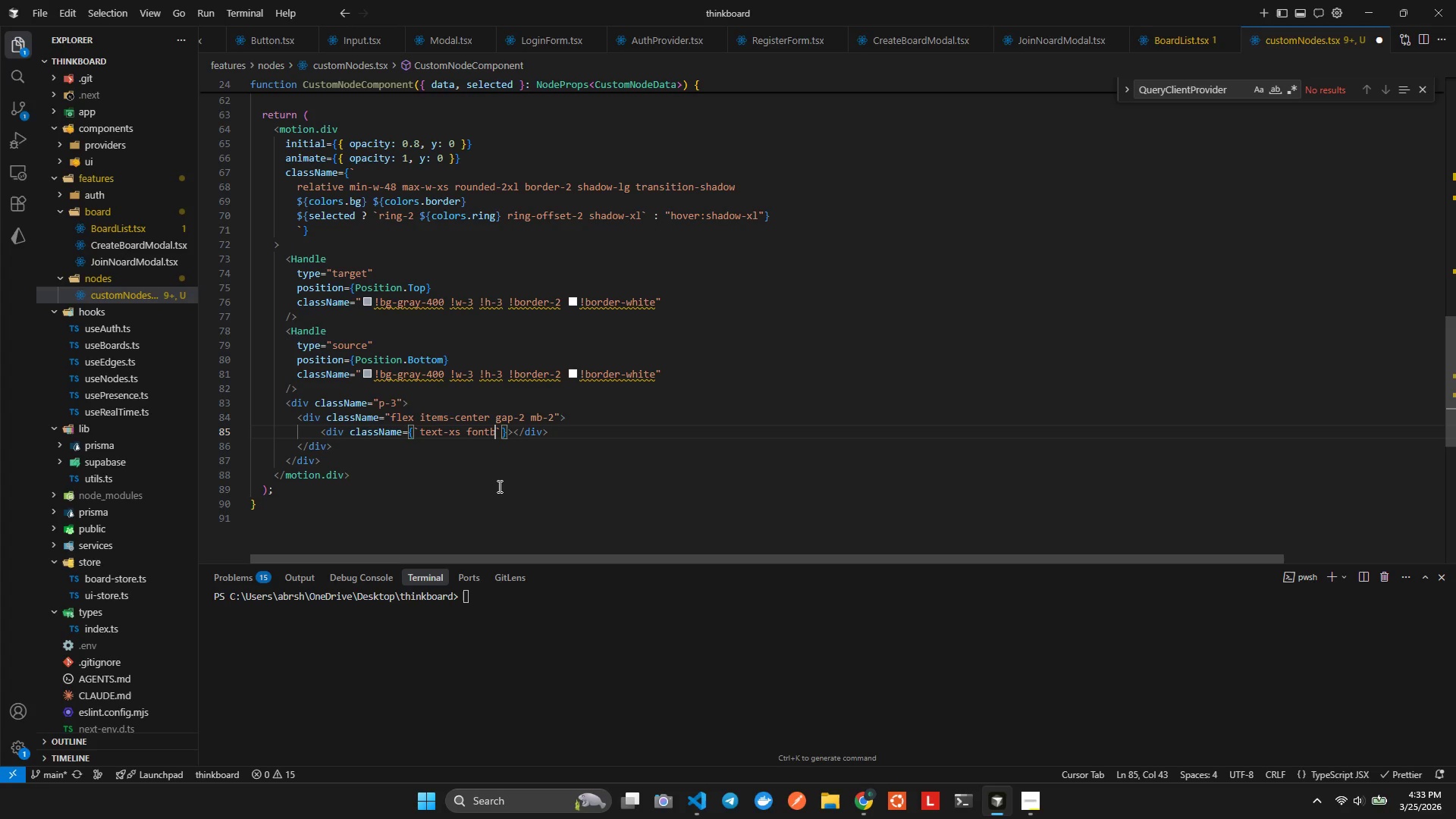 
key(Alt+Control+Space)
 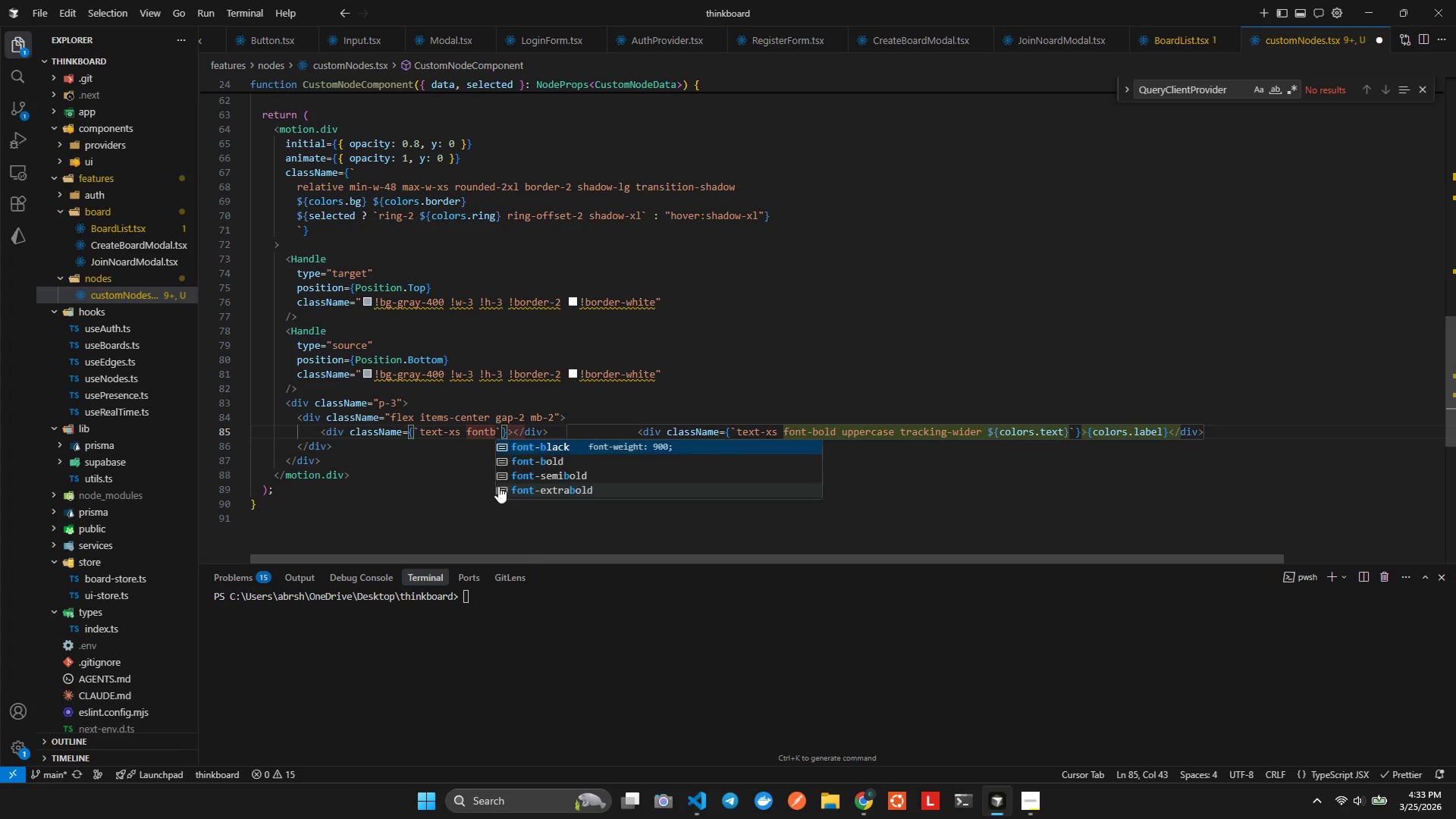 
key(Alt+Enter)
 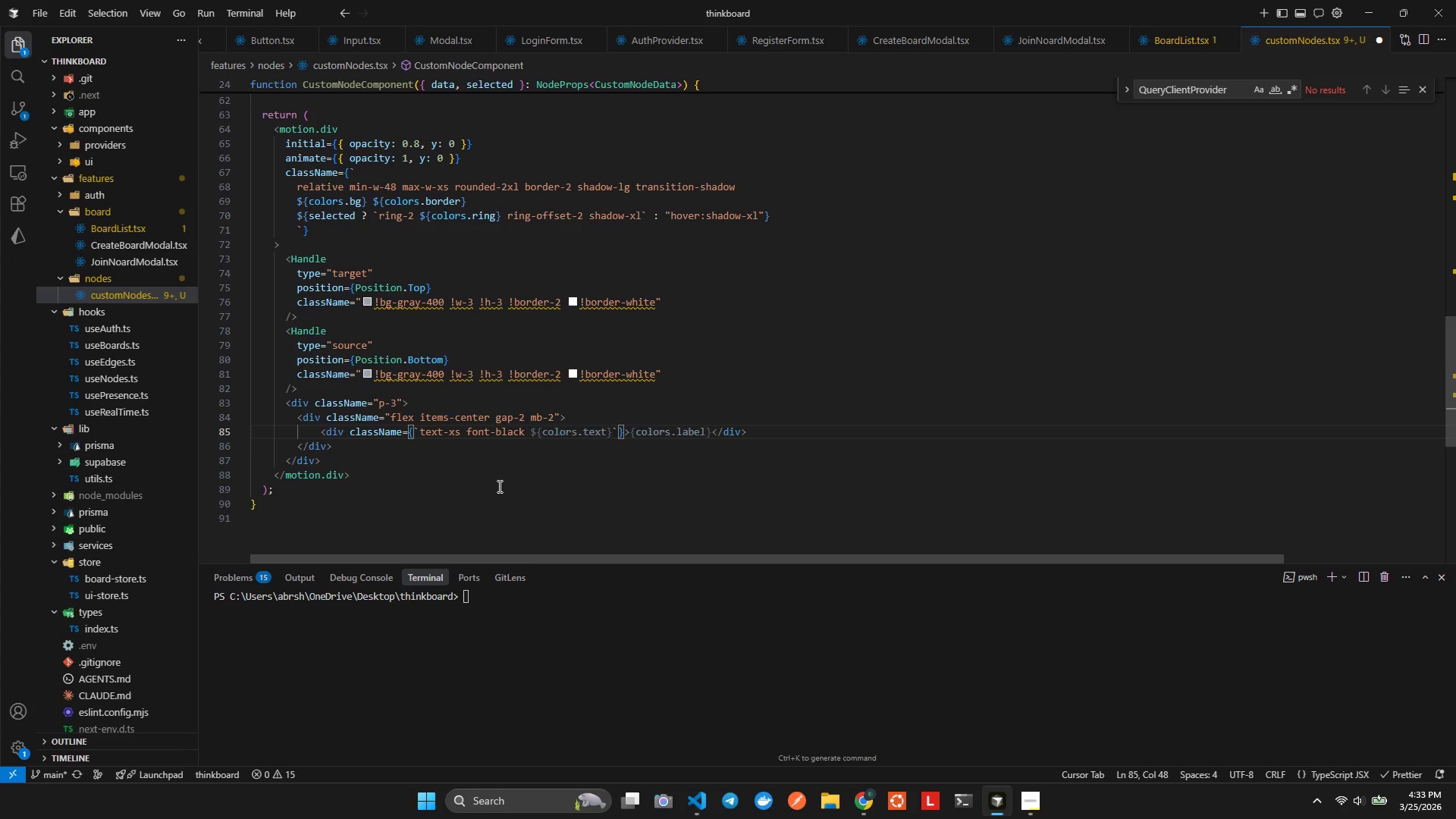 
key(Alt+Control+Z)
 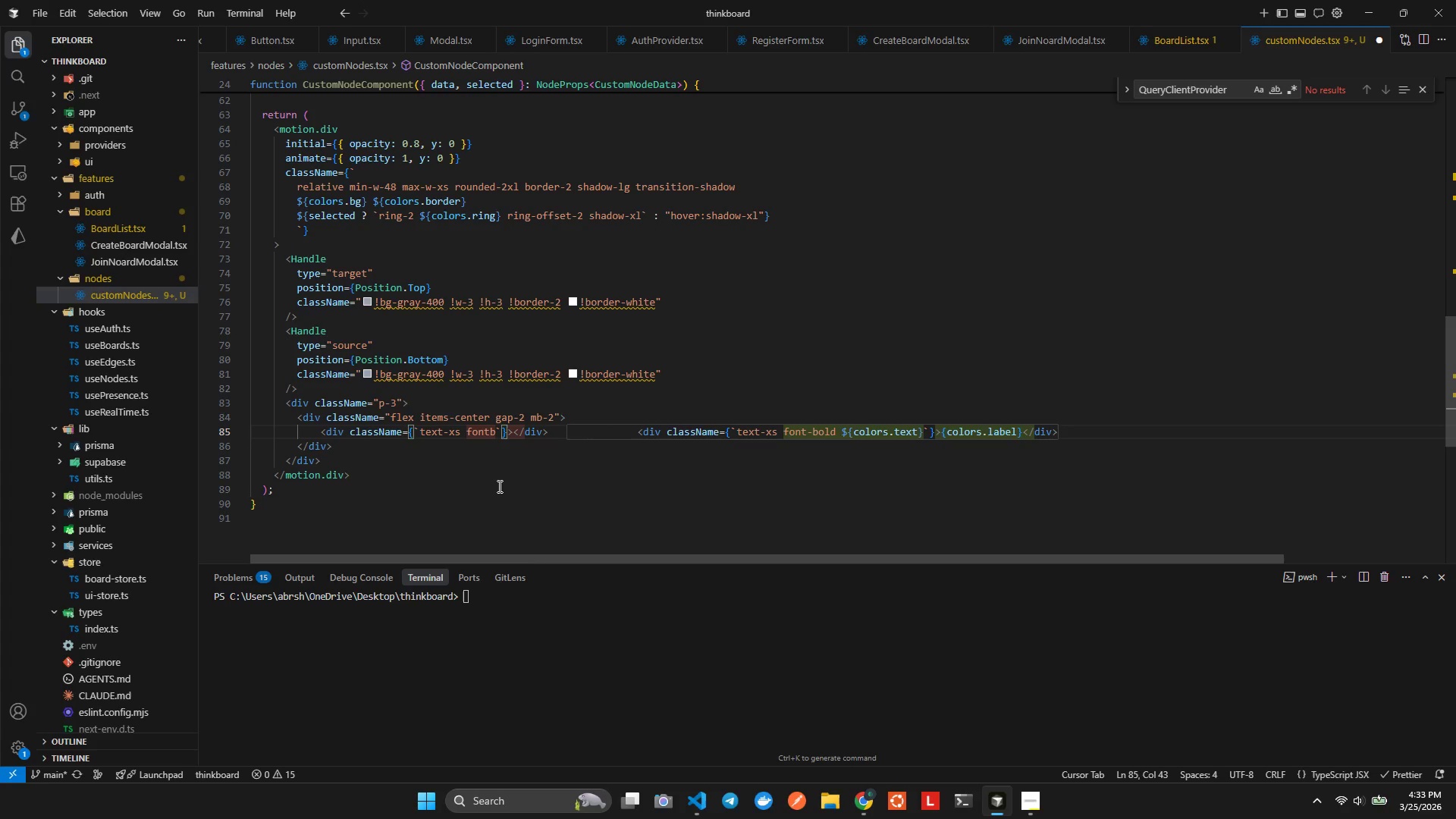 
key(Alt+O)
 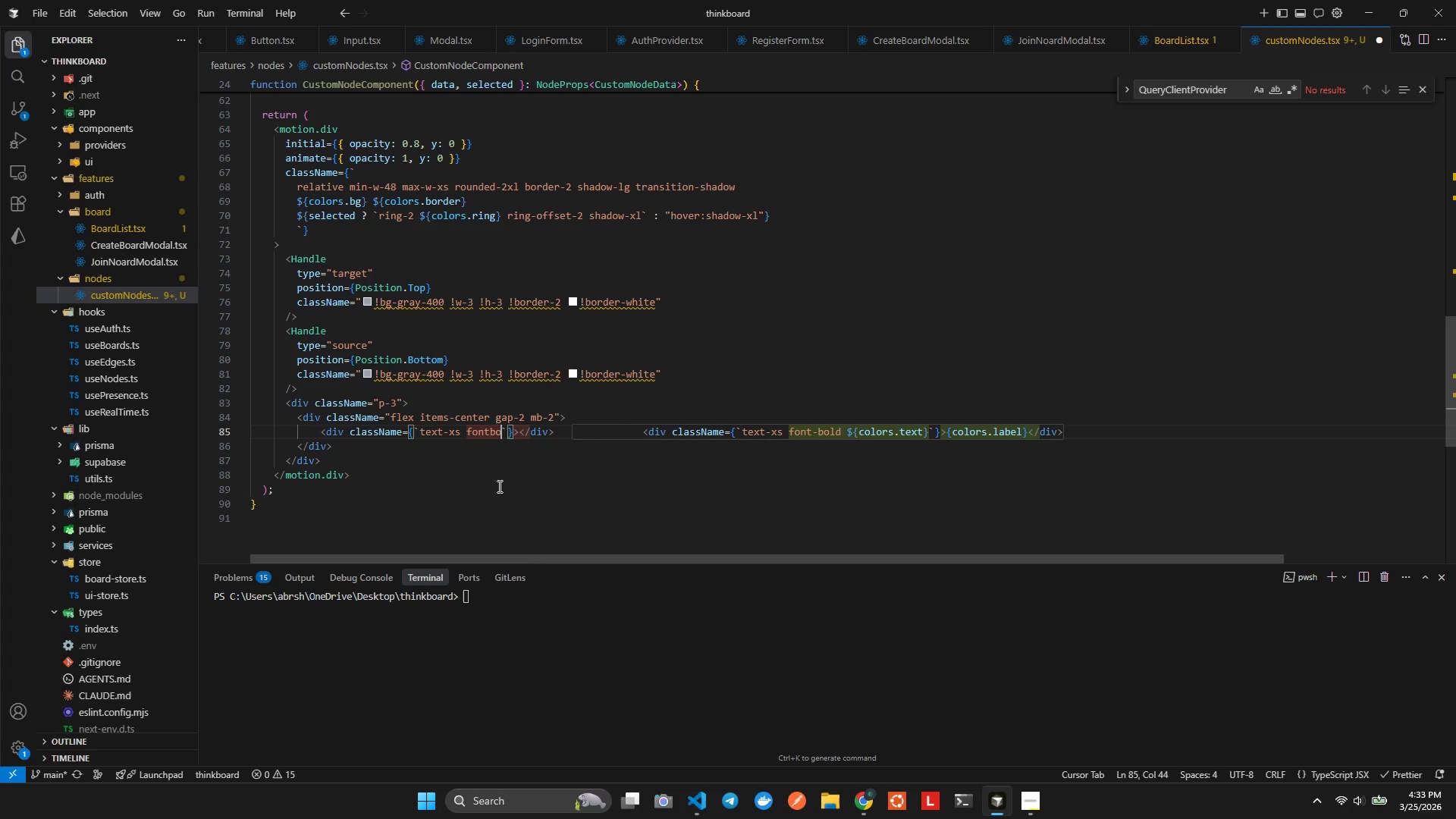 
key(Alt+L)
 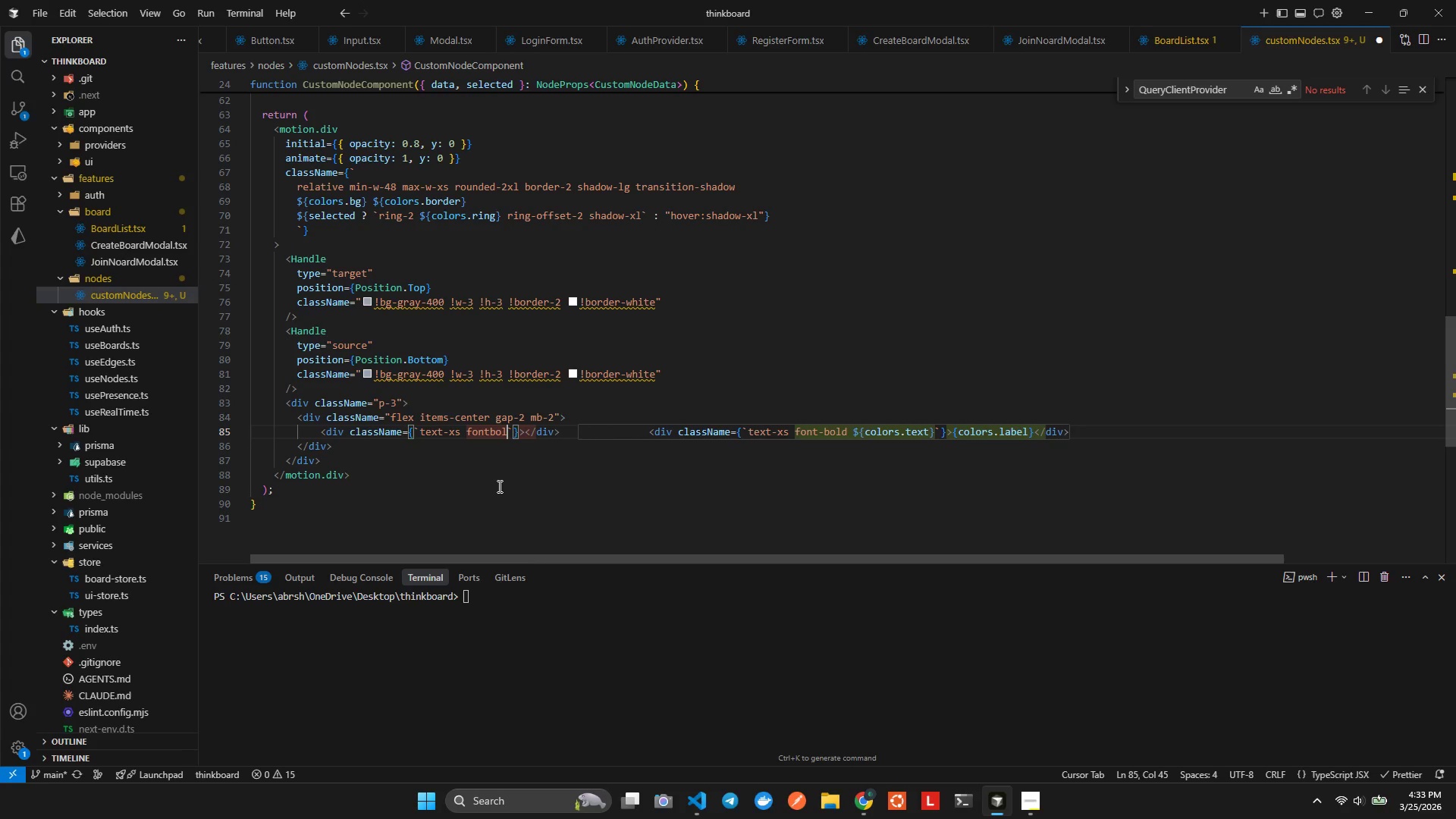 
key(Alt+Control+ControlLeft)
 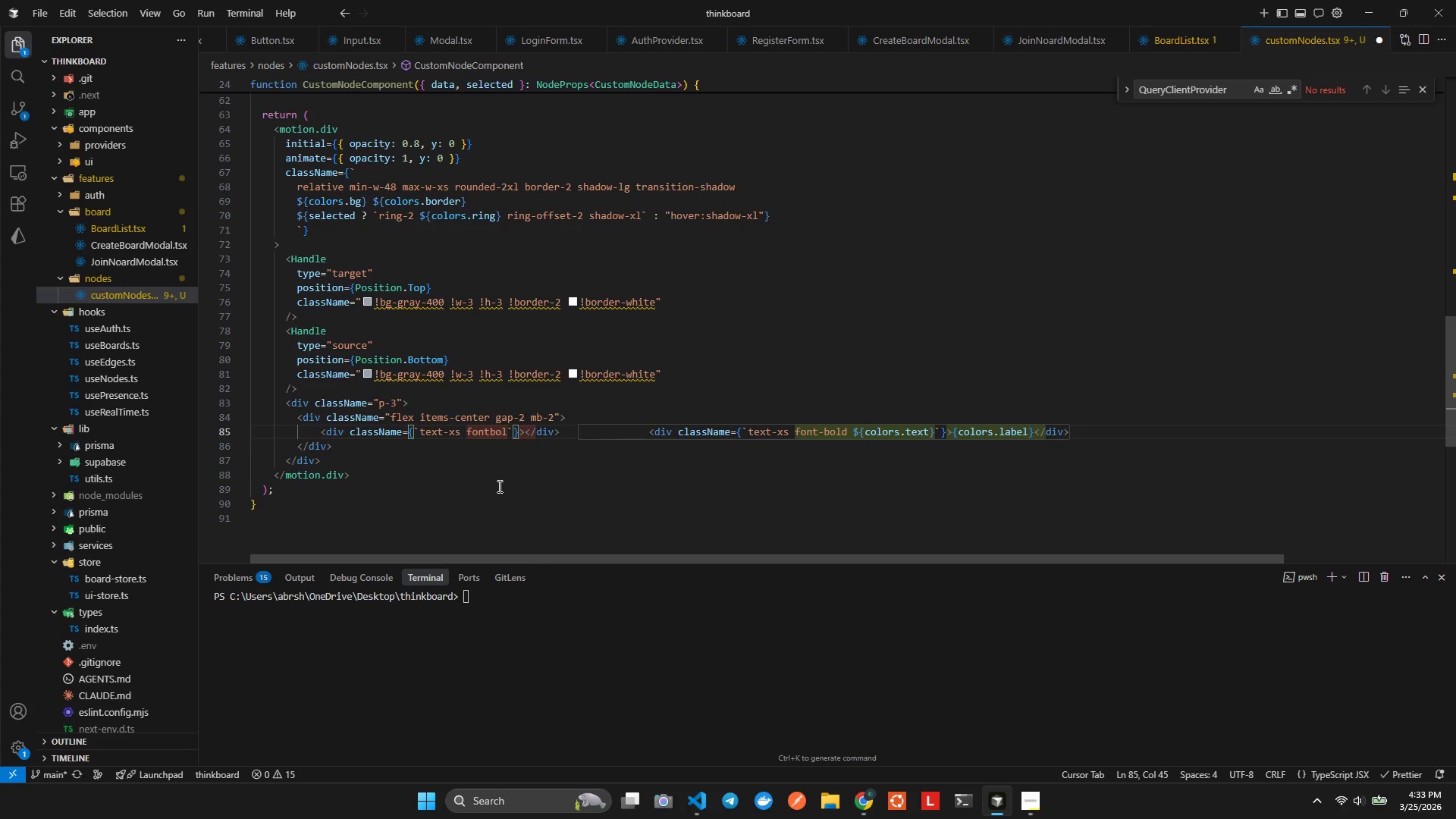 
key(Alt+Control+Space)
 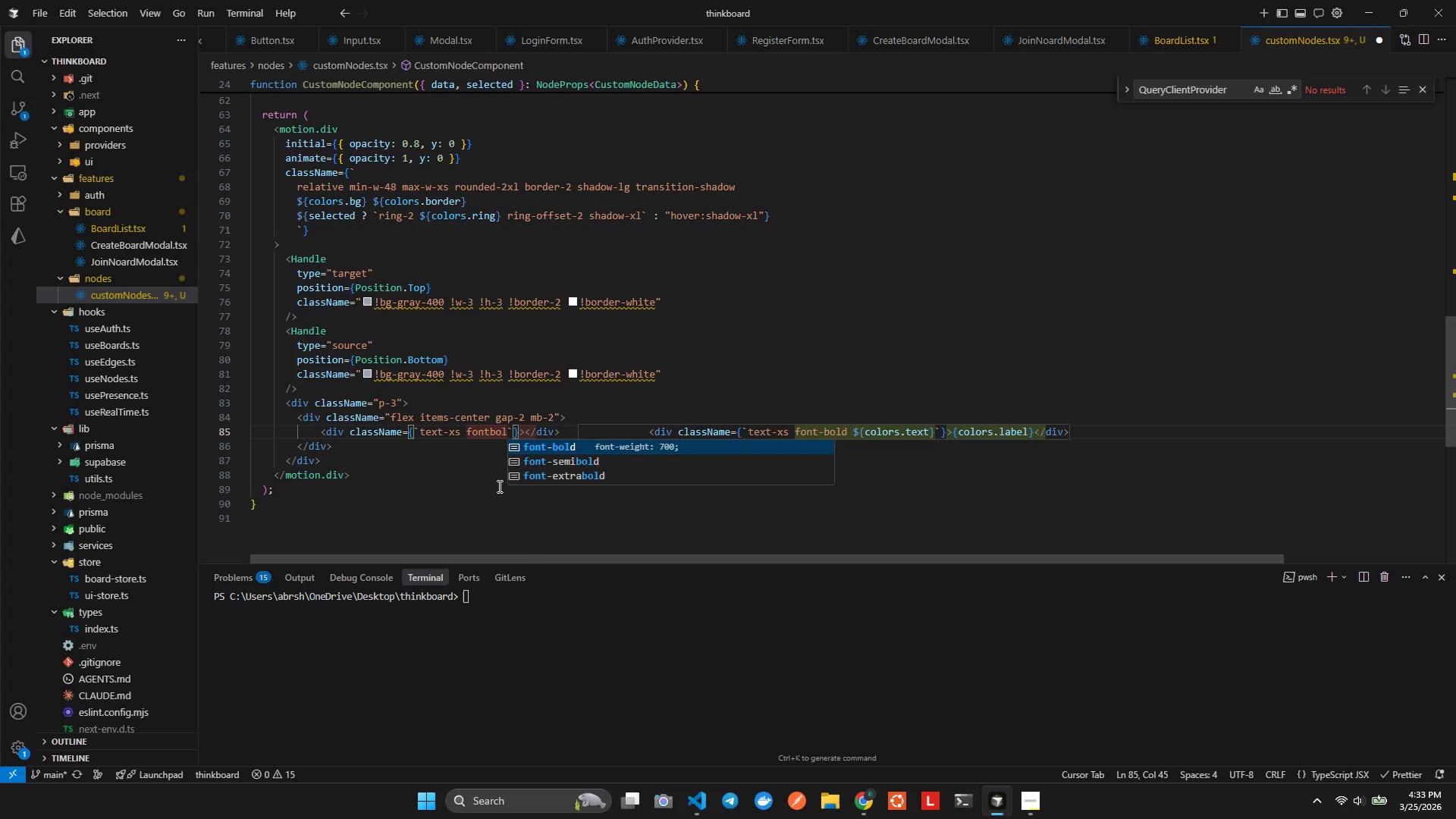 
key(Alt+Enter)
 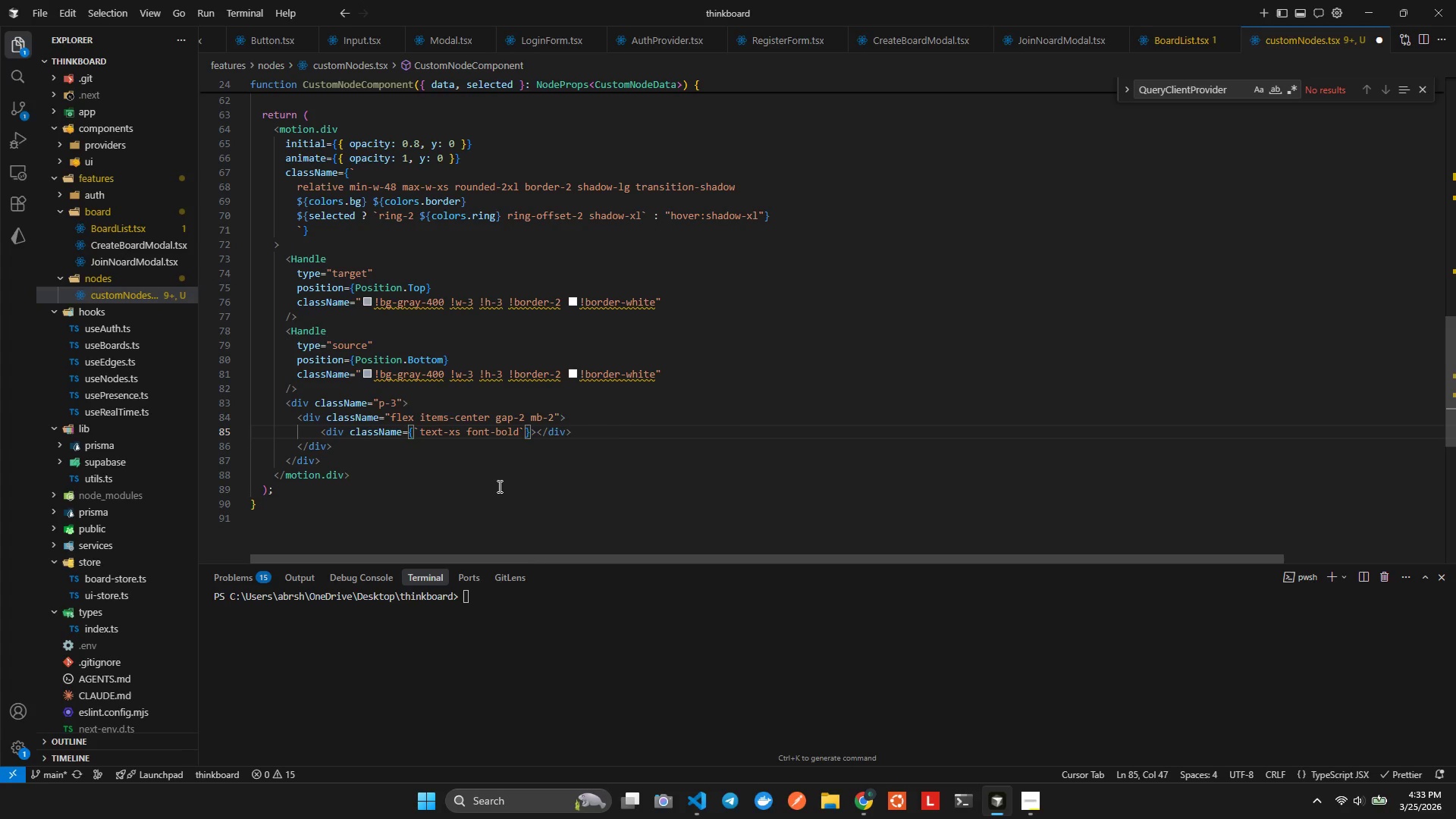 
key(Alt+Space)
 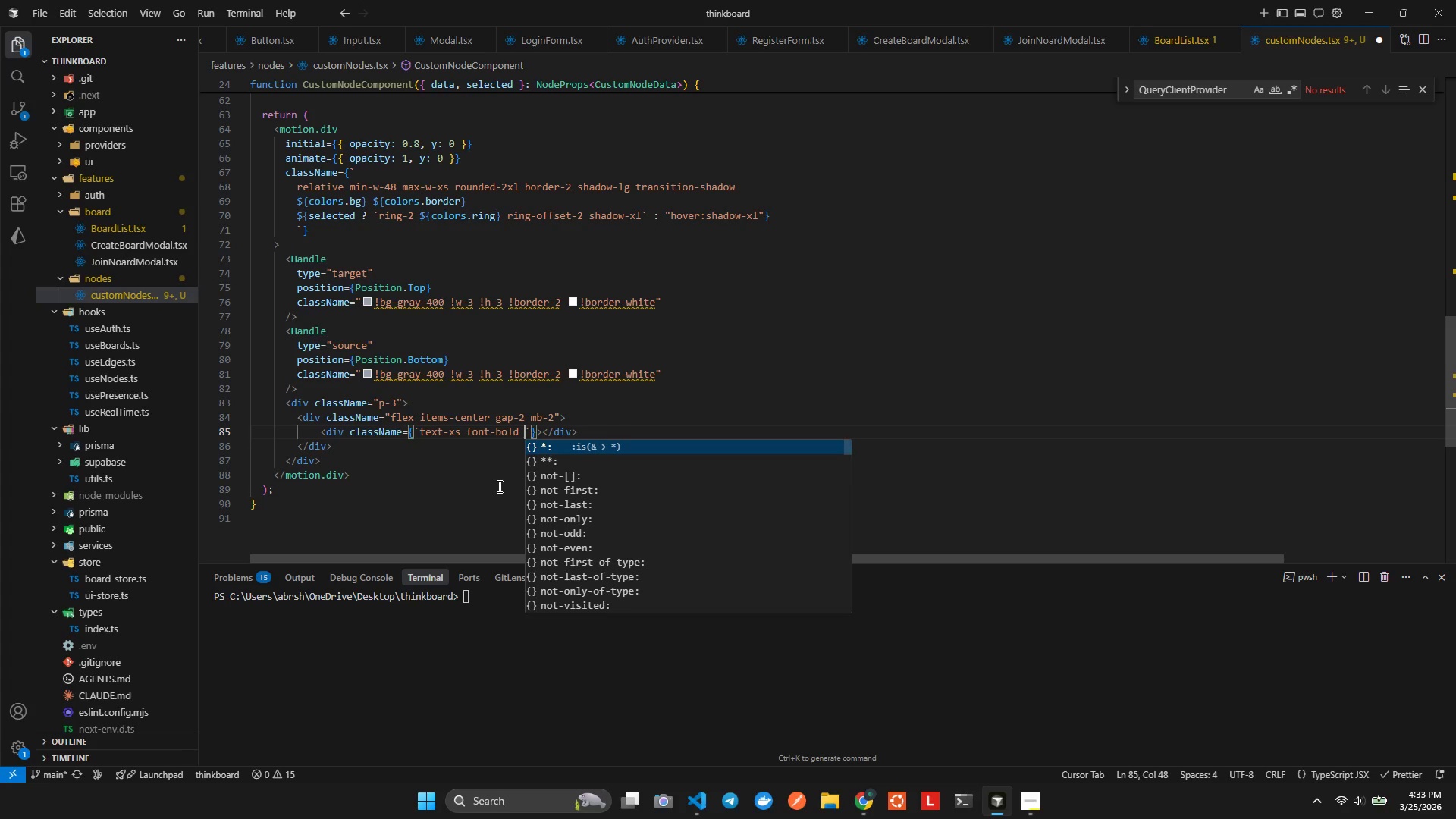 
key(Alt+U)
 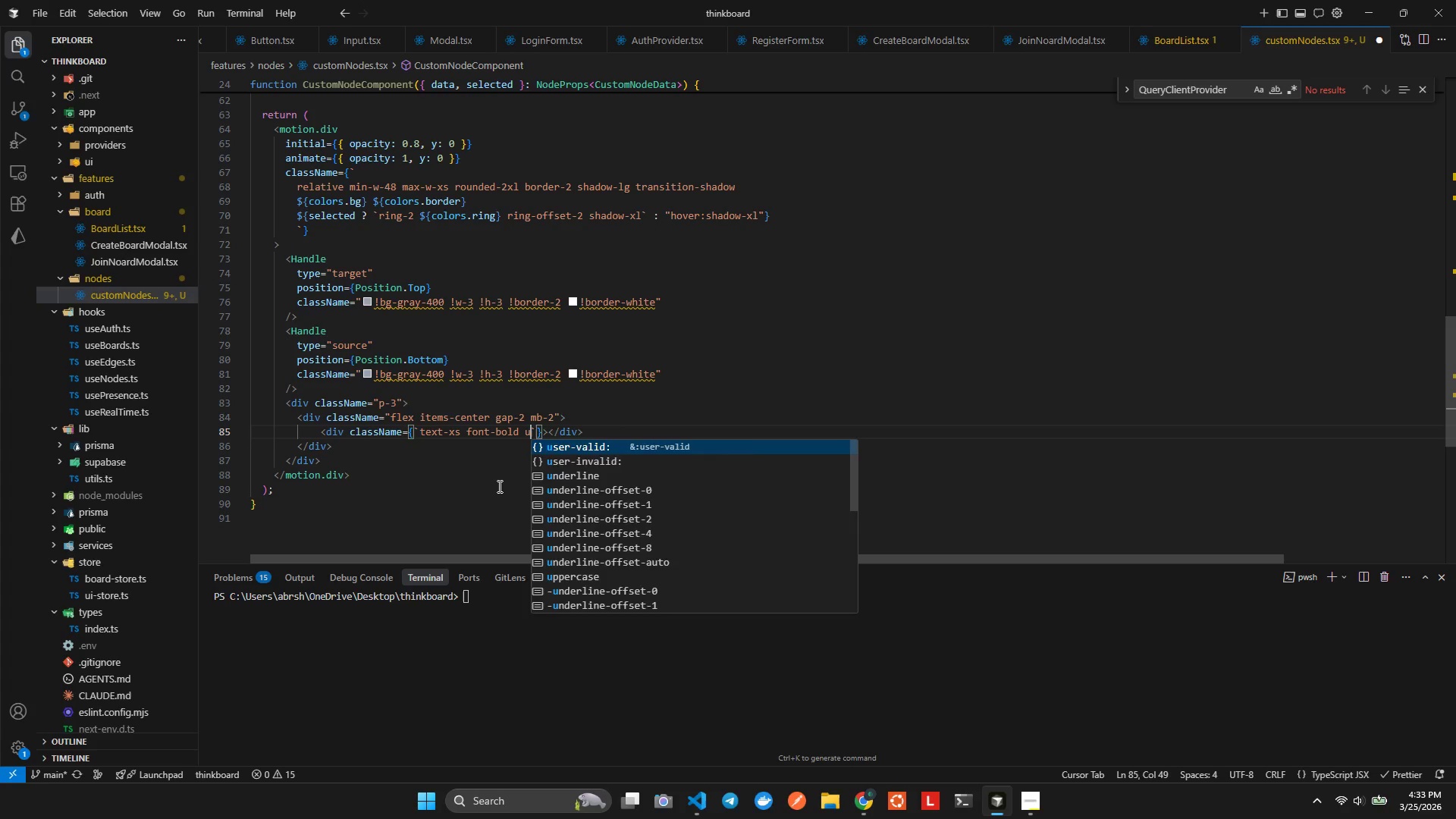 
key(Alt+P)
 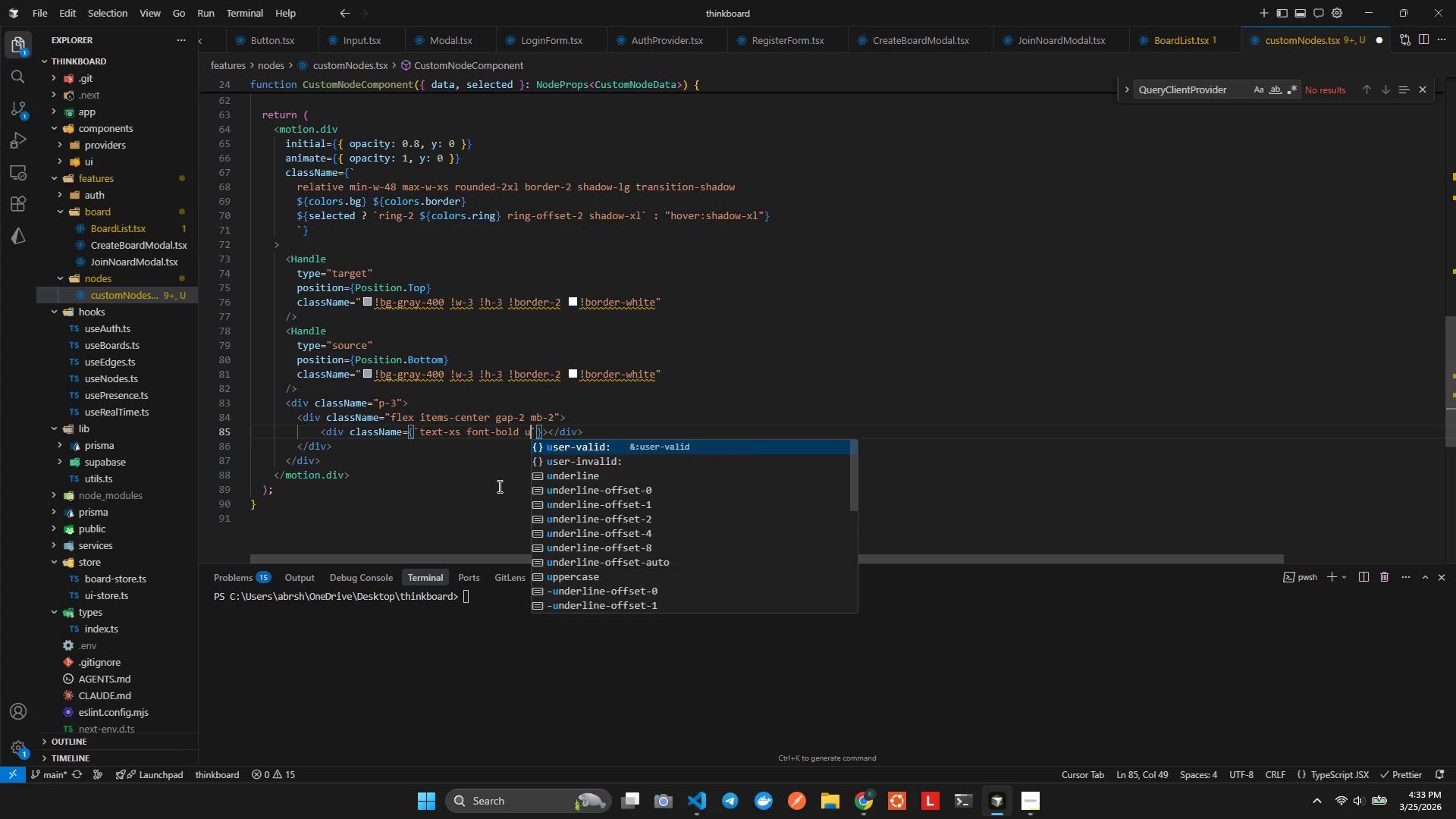 
key(Alt+D)
 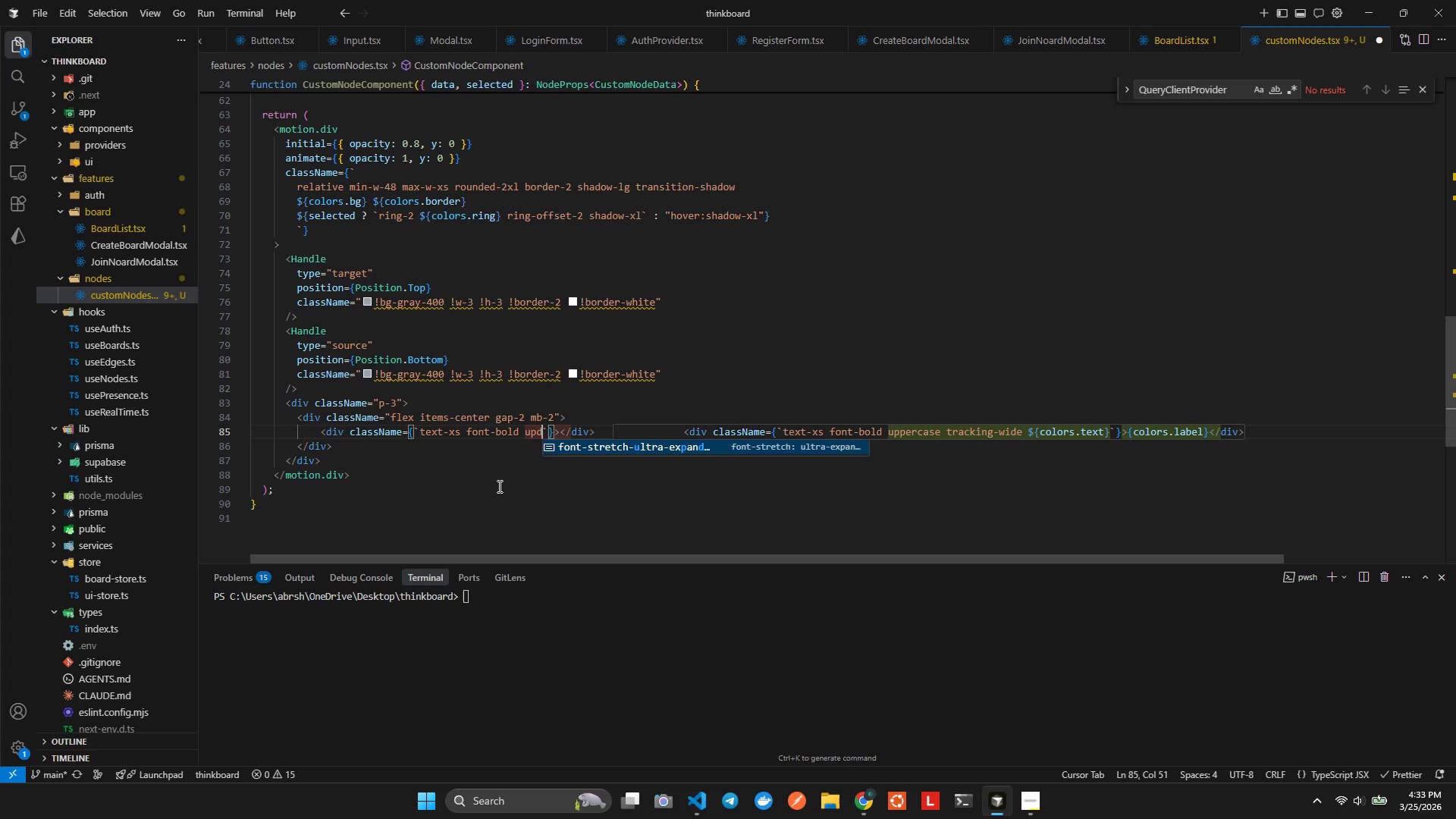 
key(Alt+Backspace)
 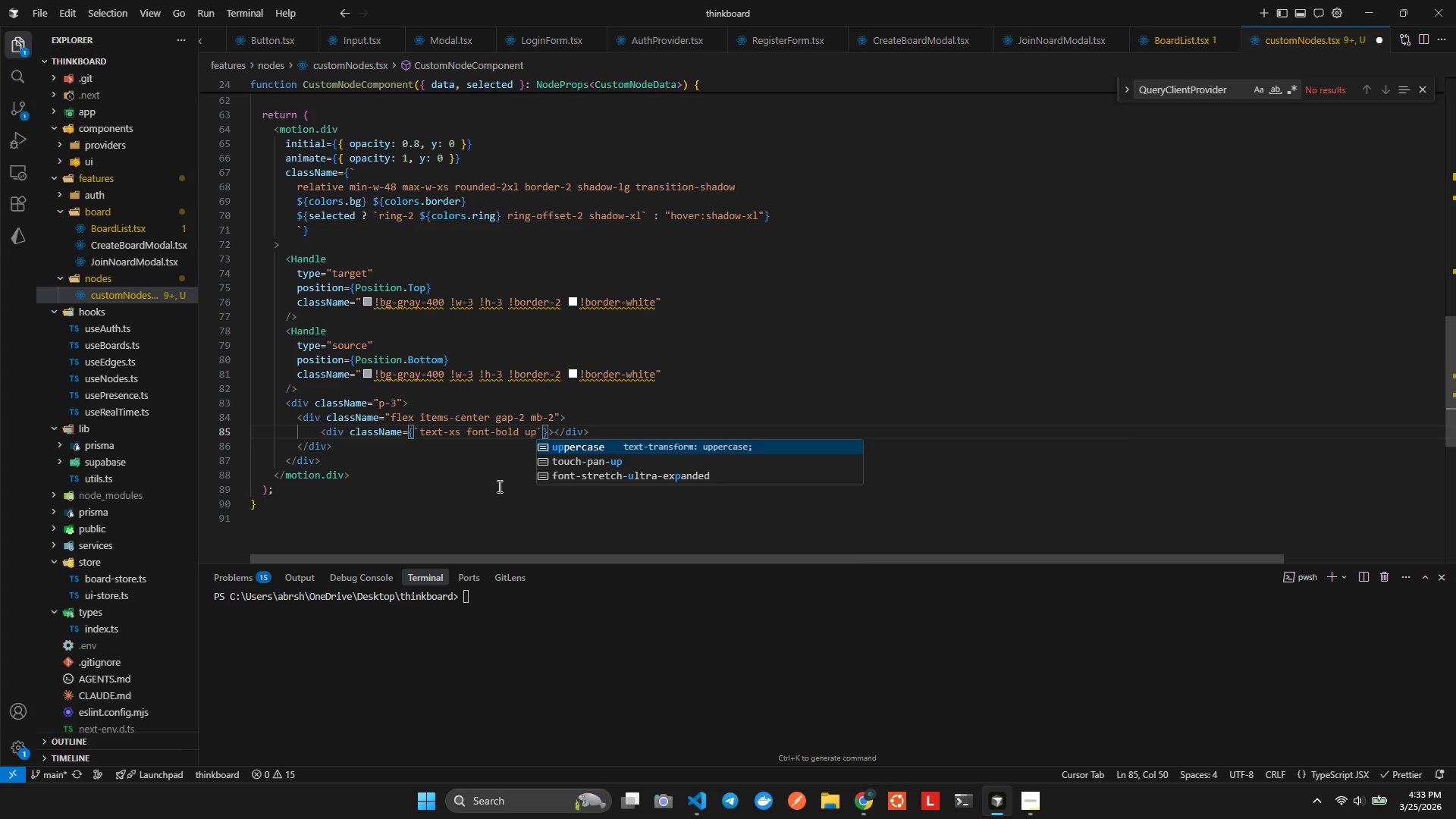 
key(Alt+Enter)
 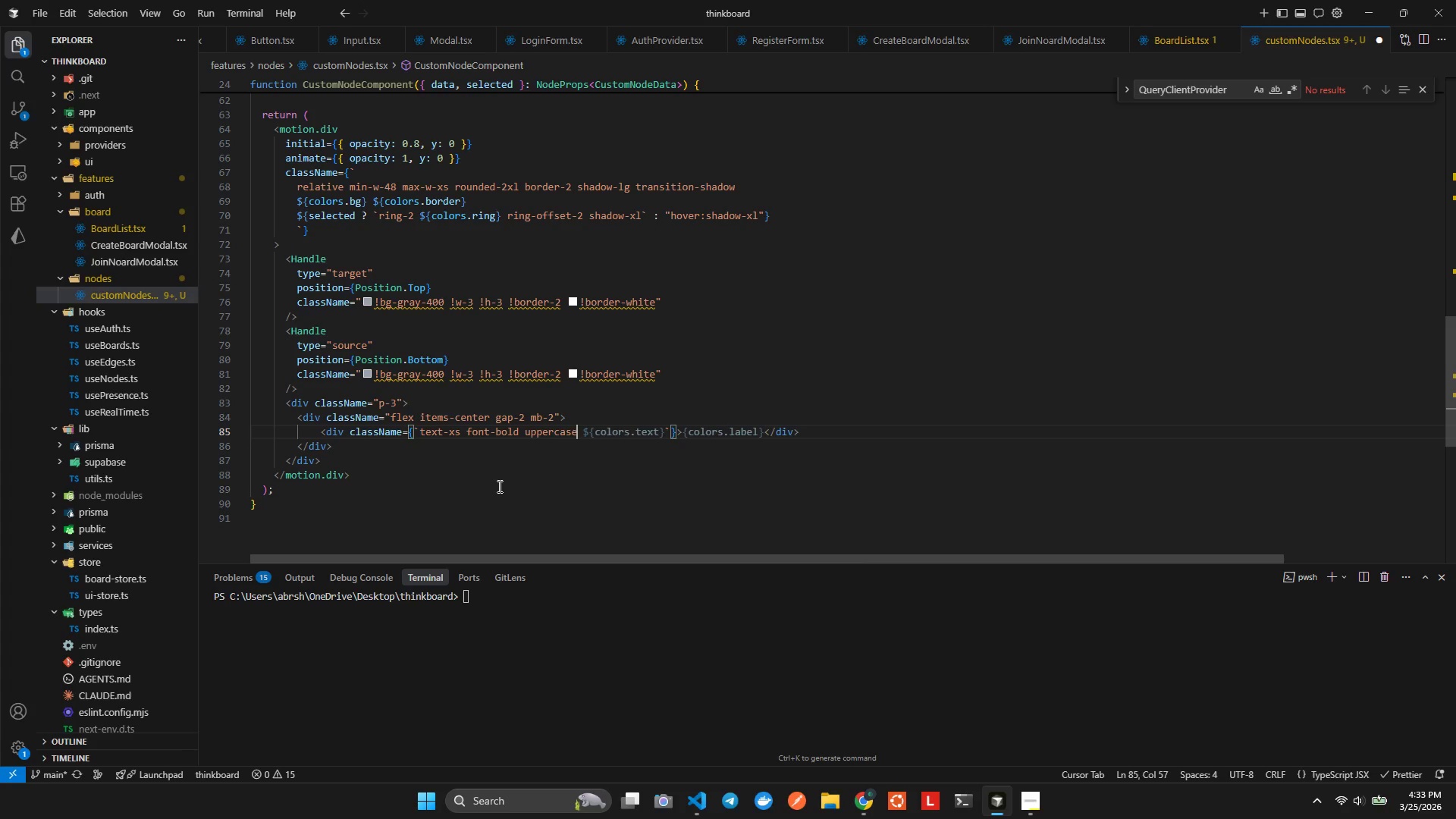 
hold_key(key=Backspace, duration=0.41)
 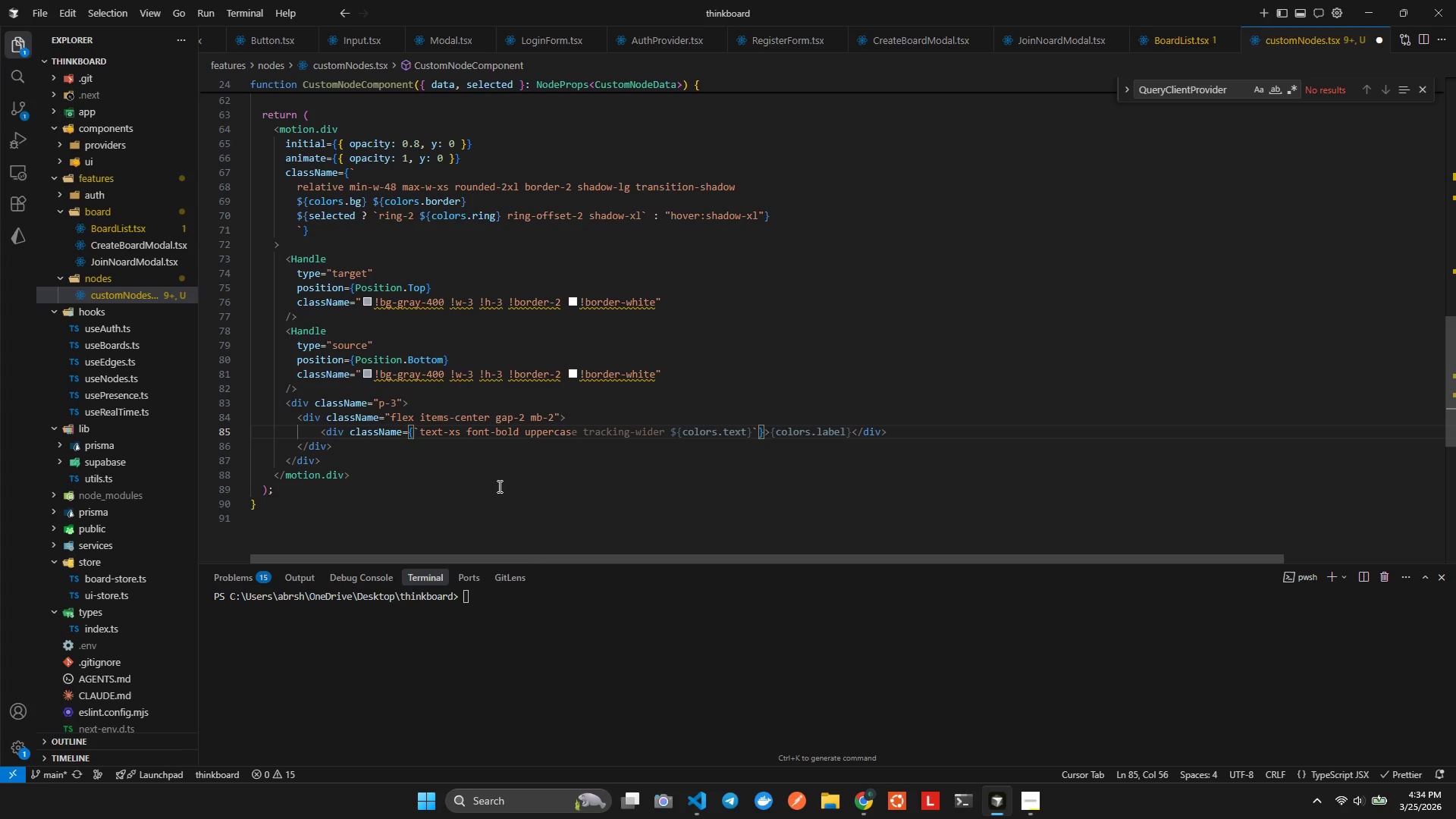 
hold_key(key=Backspace, duration=1.16)
 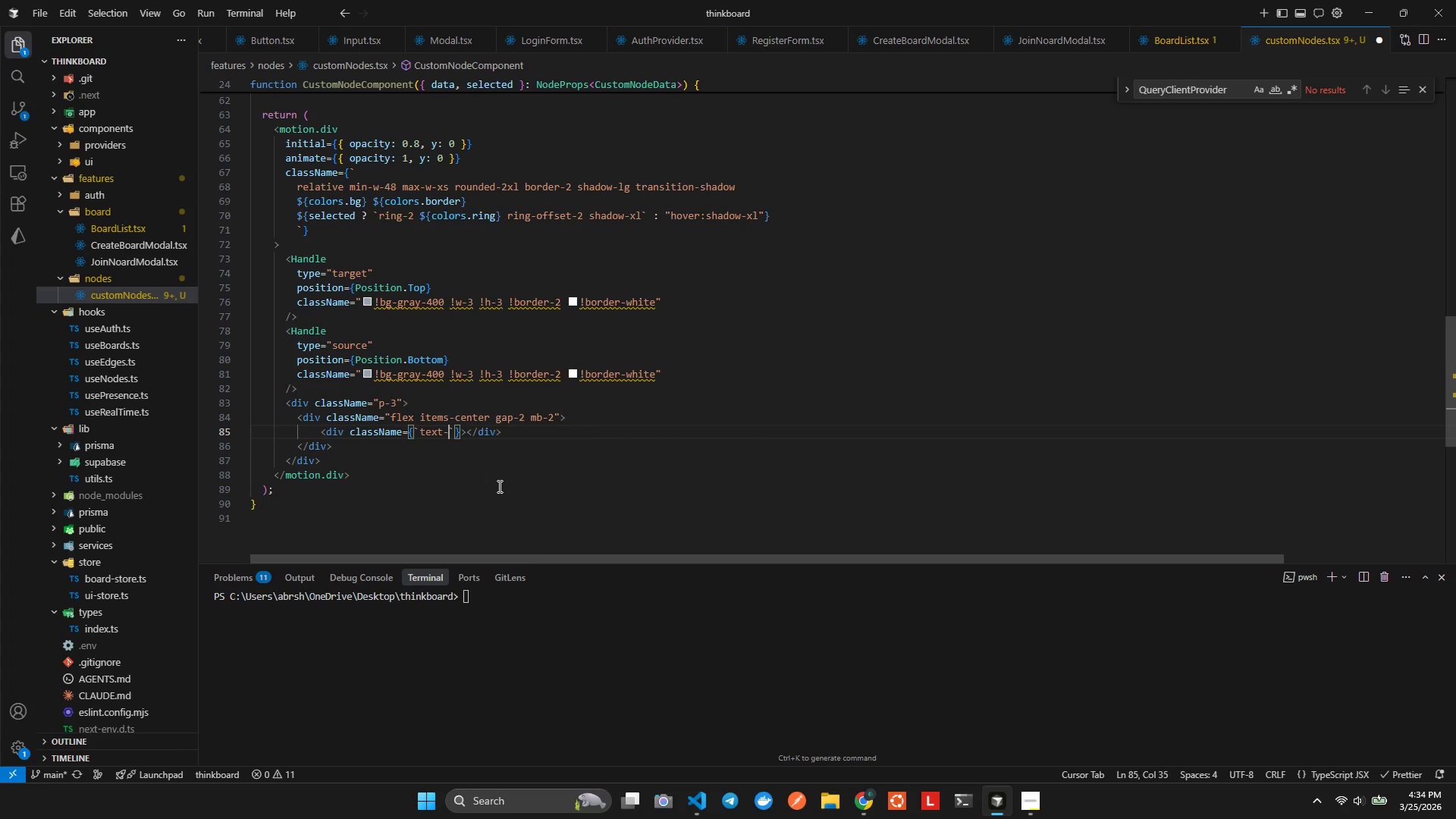 
key(Alt+Backspace)
 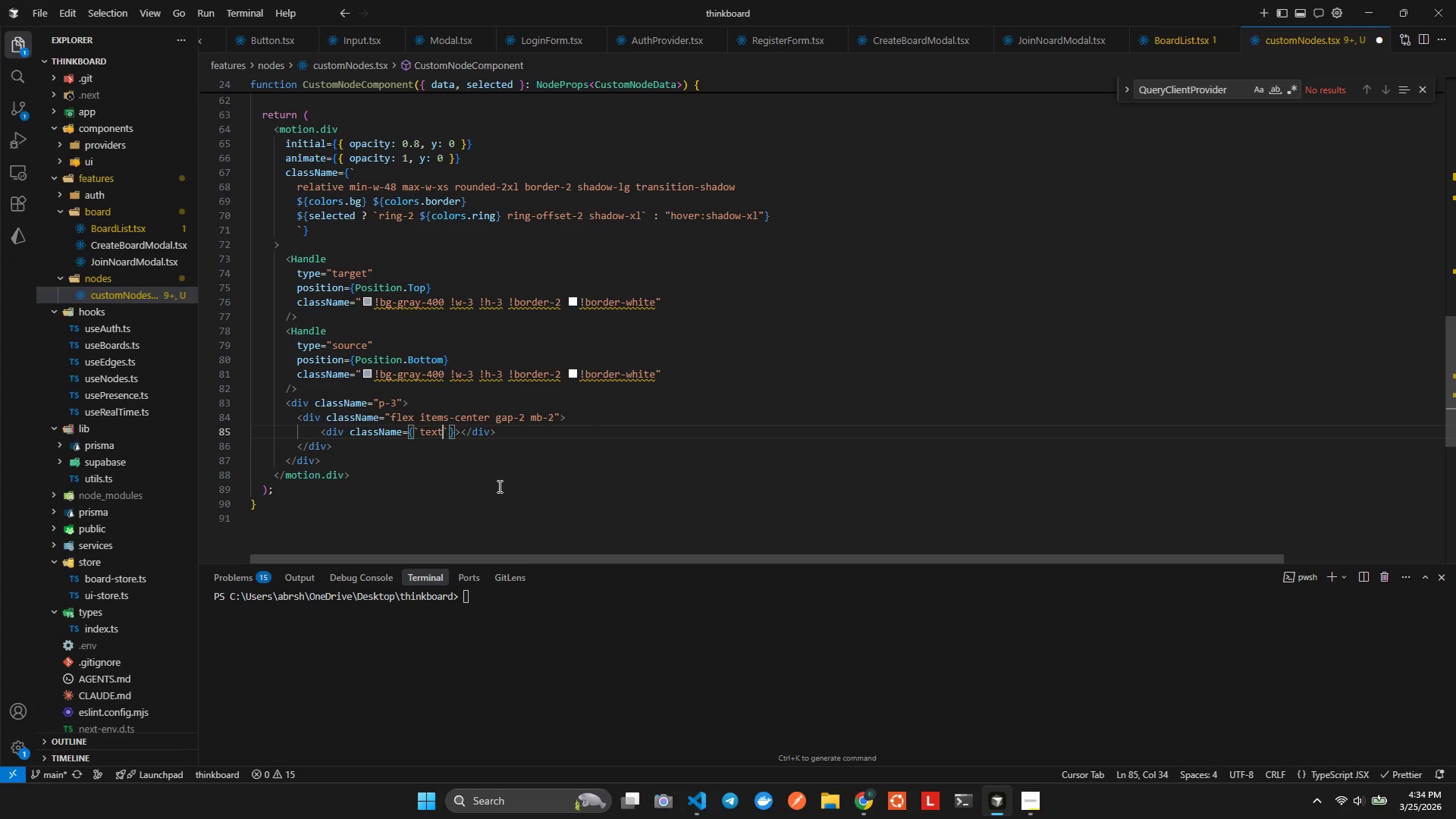 
key(Alt+Backspace)
 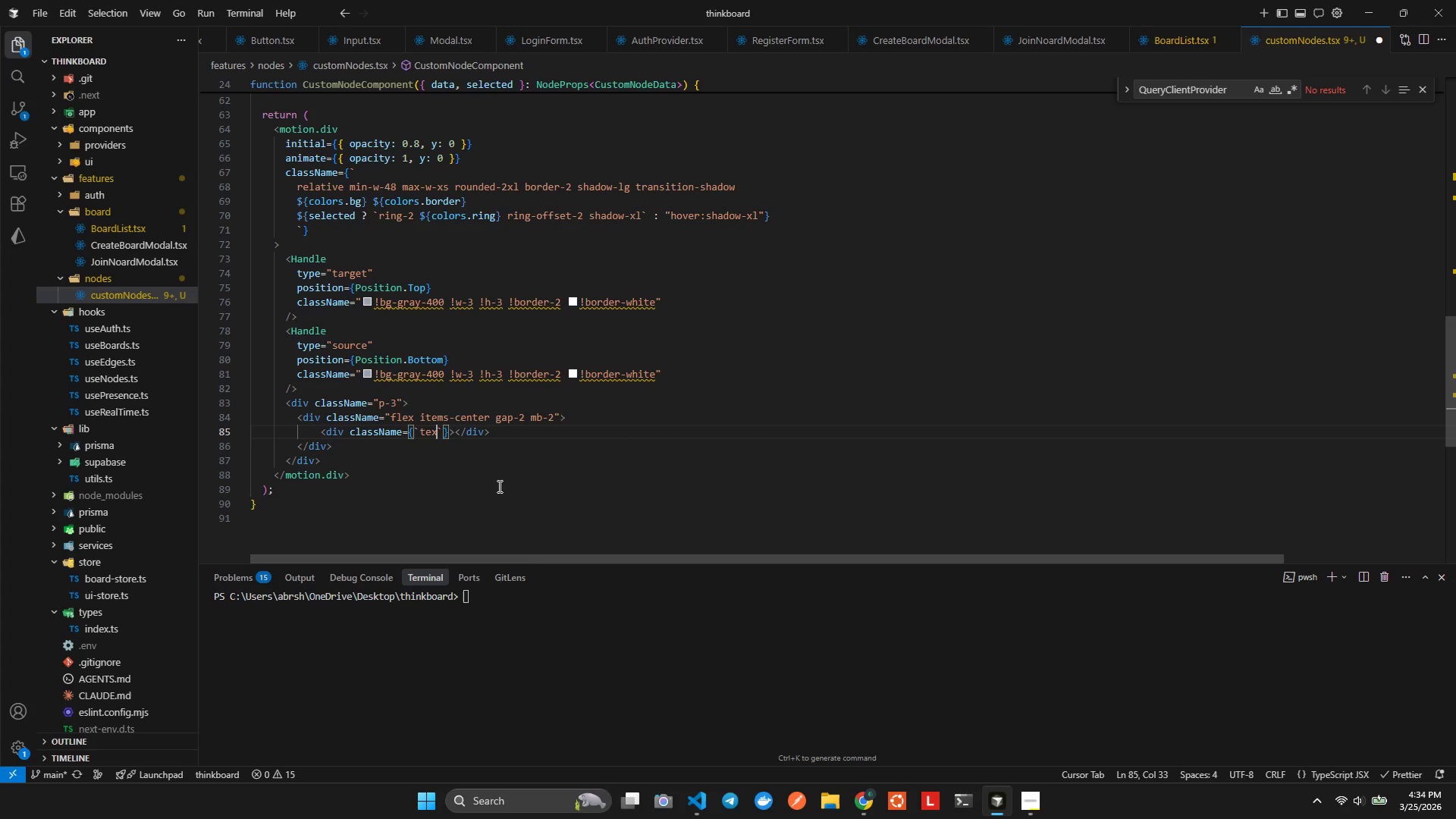 
key(Alt+Backspace)
 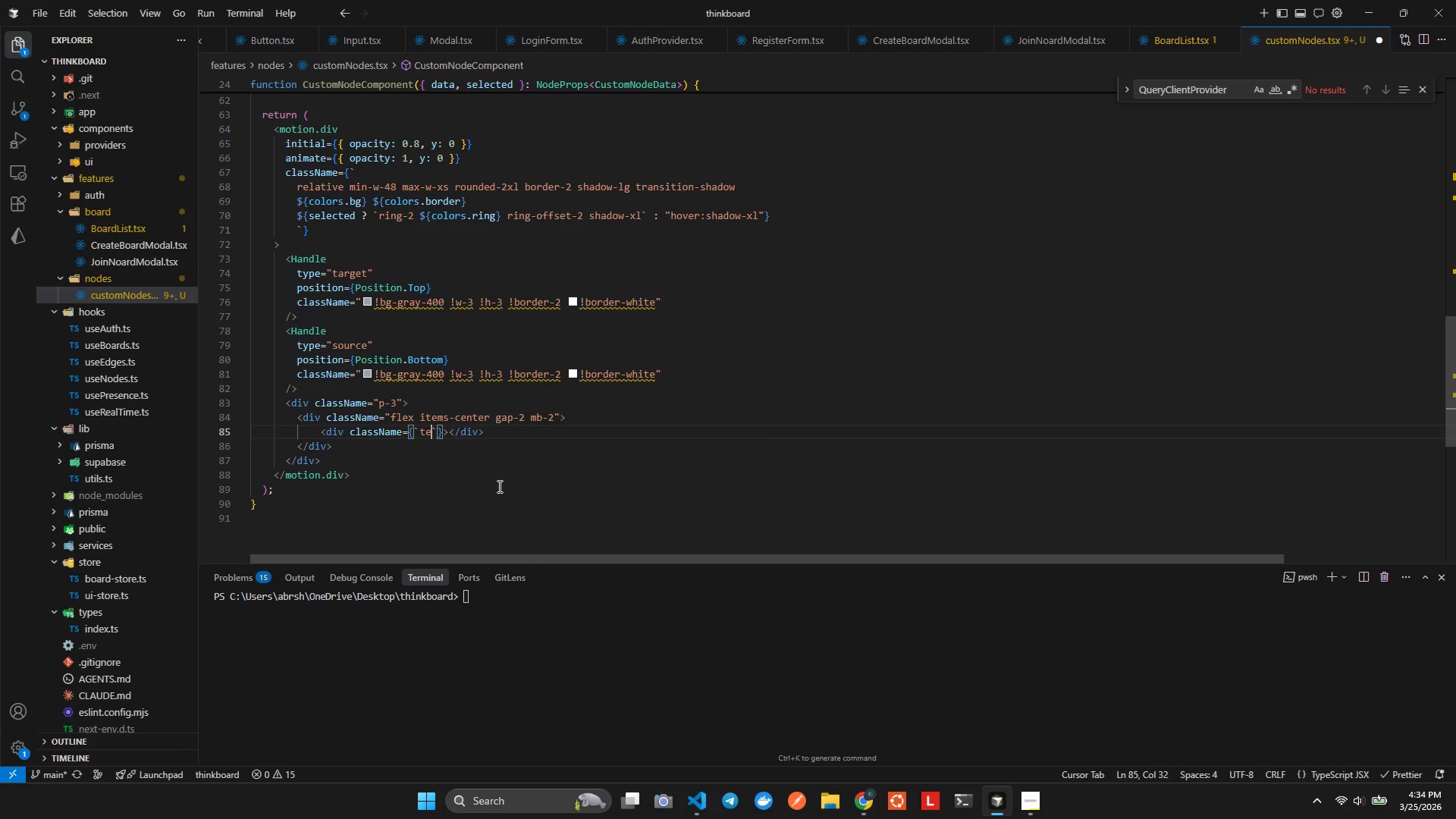 
key(Alt+Backspace)
 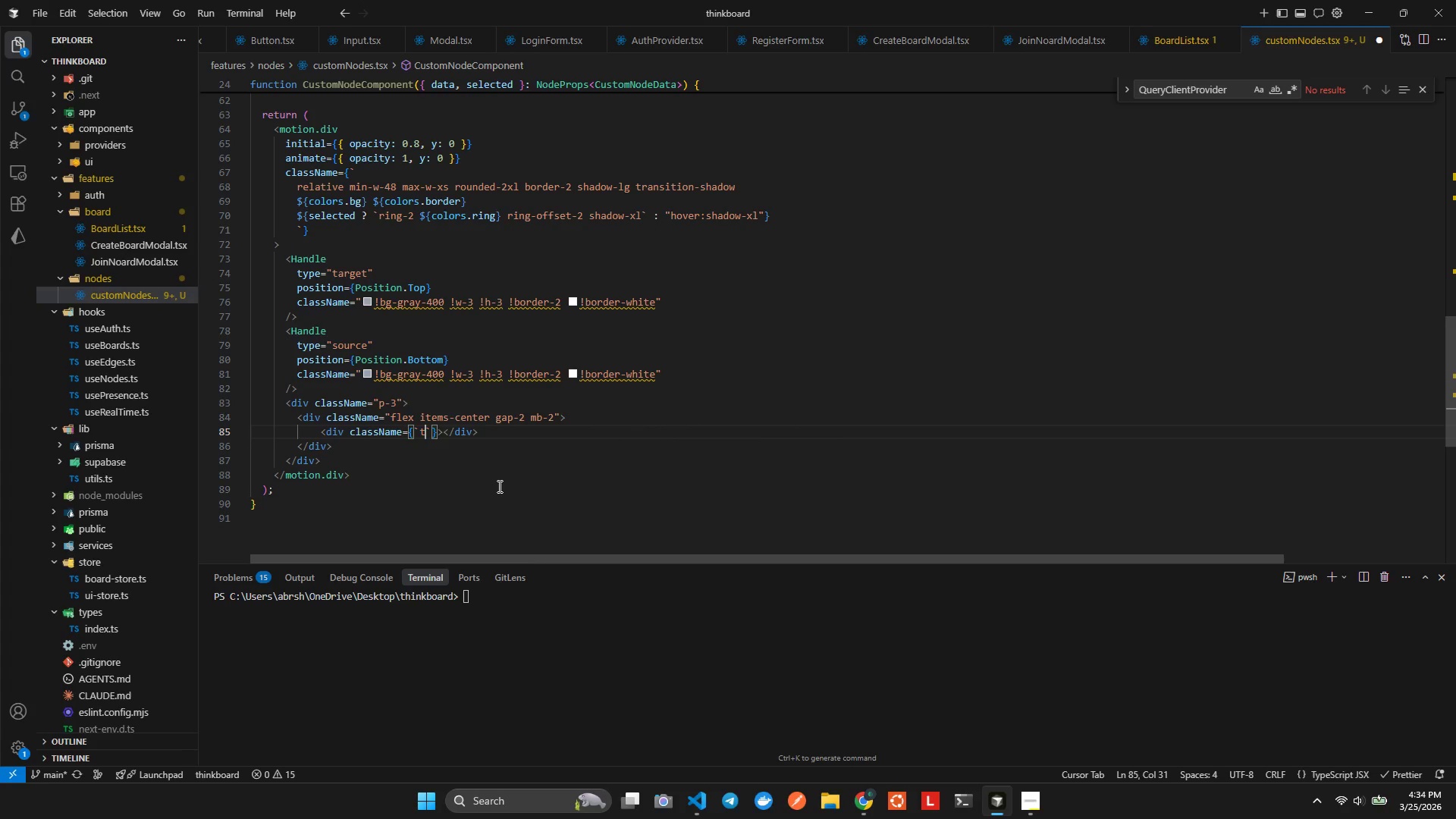 
key(Alt+Backspace)
 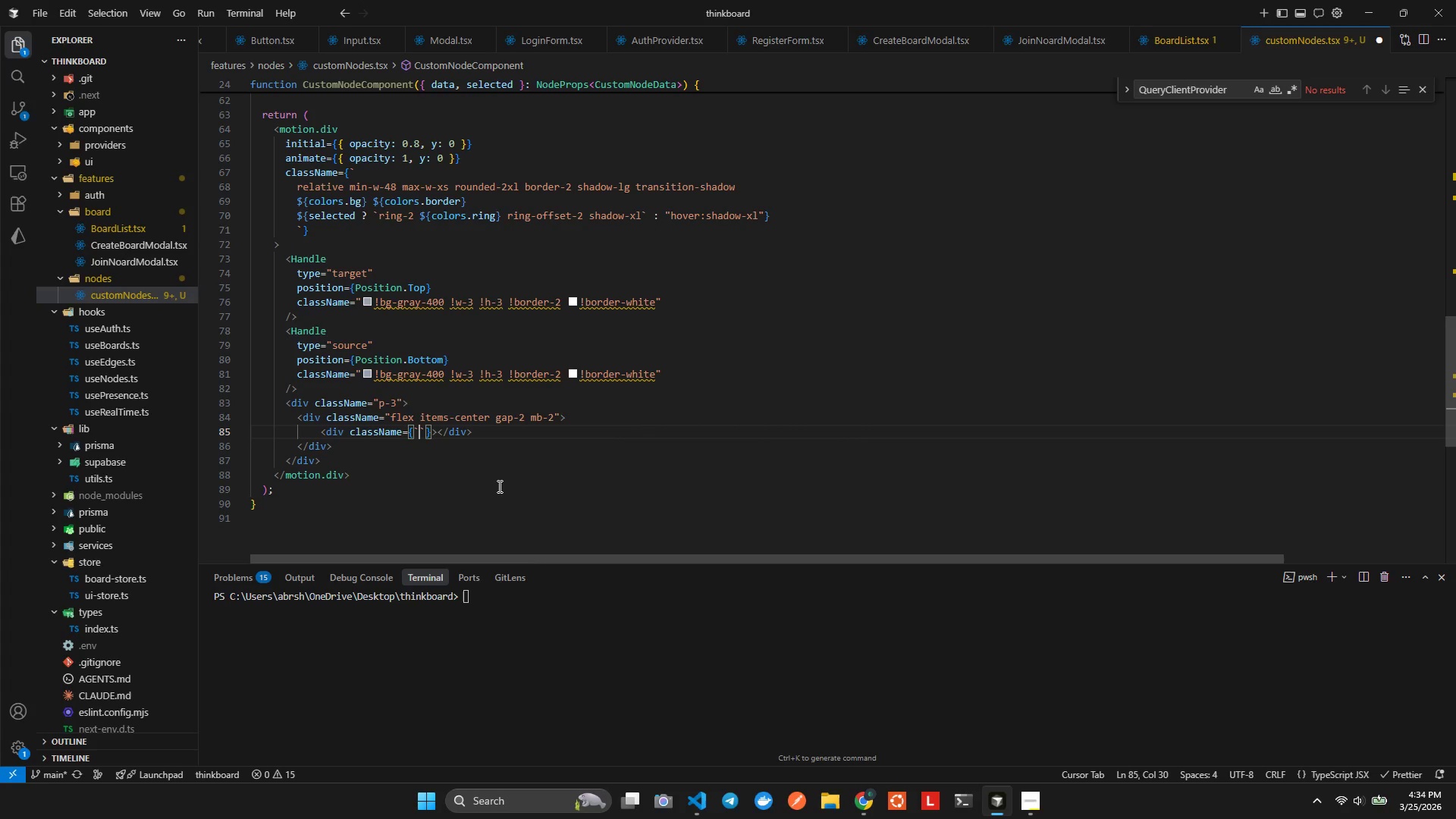 
key(Alt+W)
 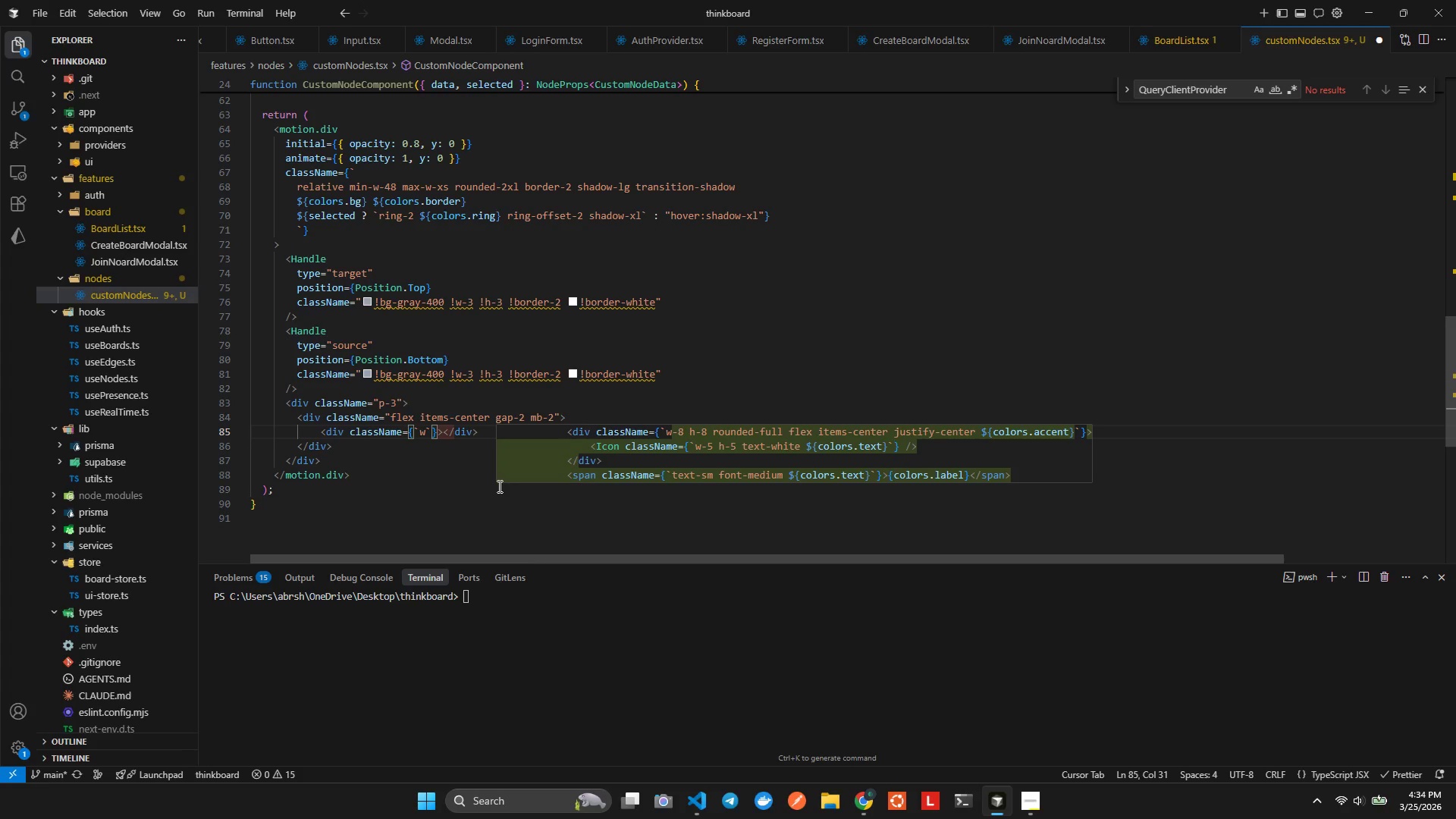 
key(Alt+6)
 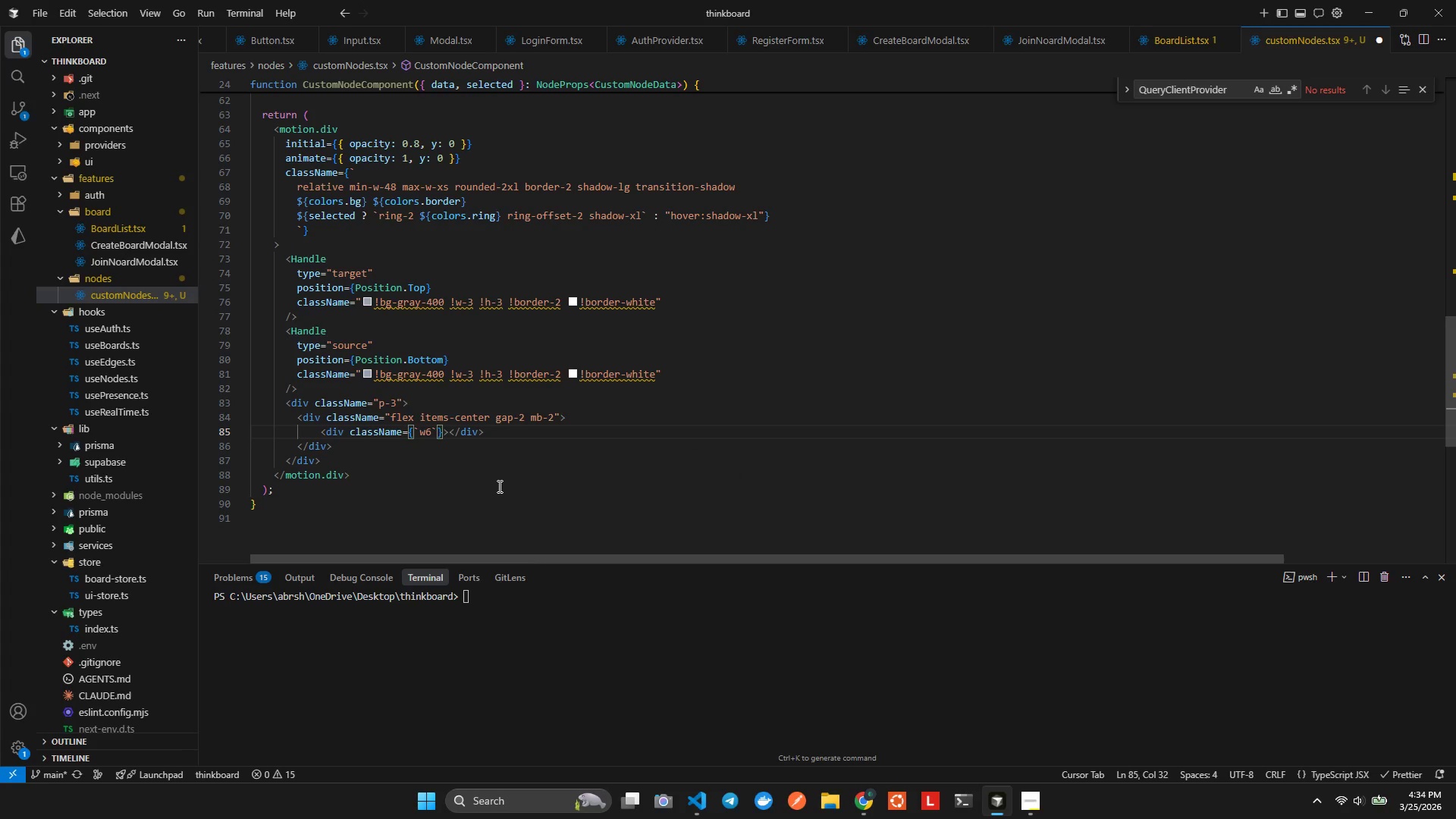 
key(Control+ControlLeft)
 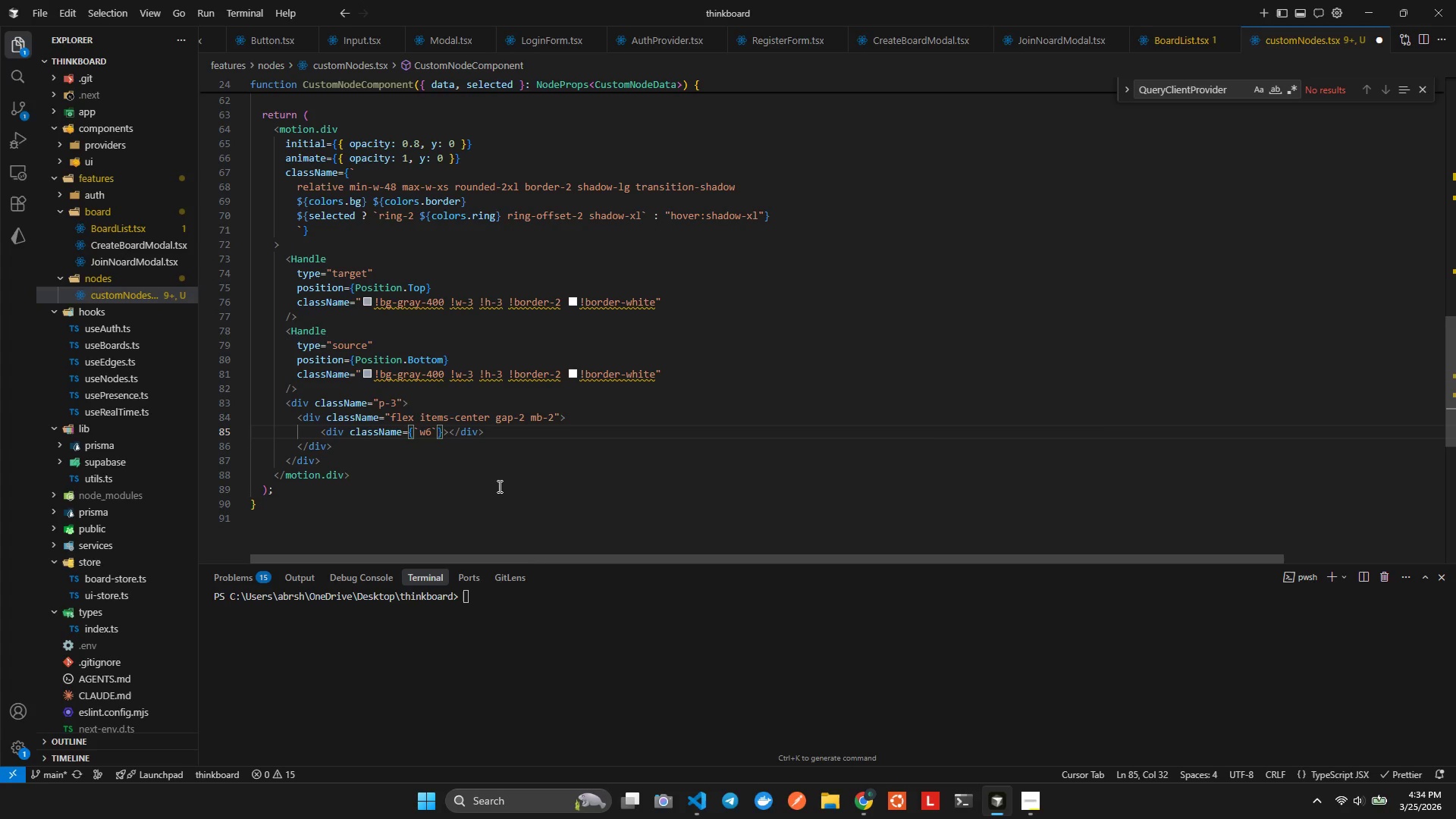 
key(Control+Space)
 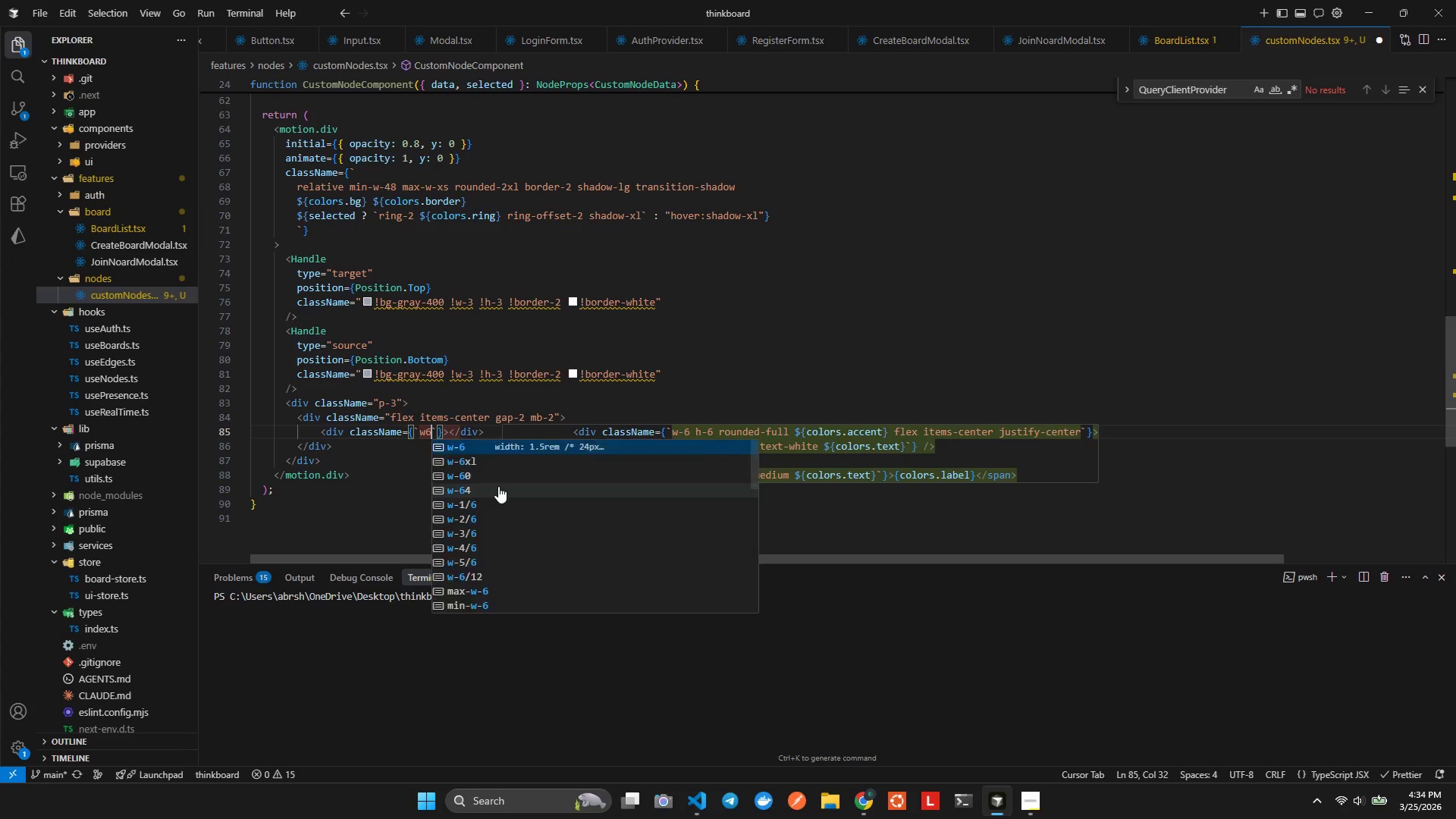 
key(Enter)
 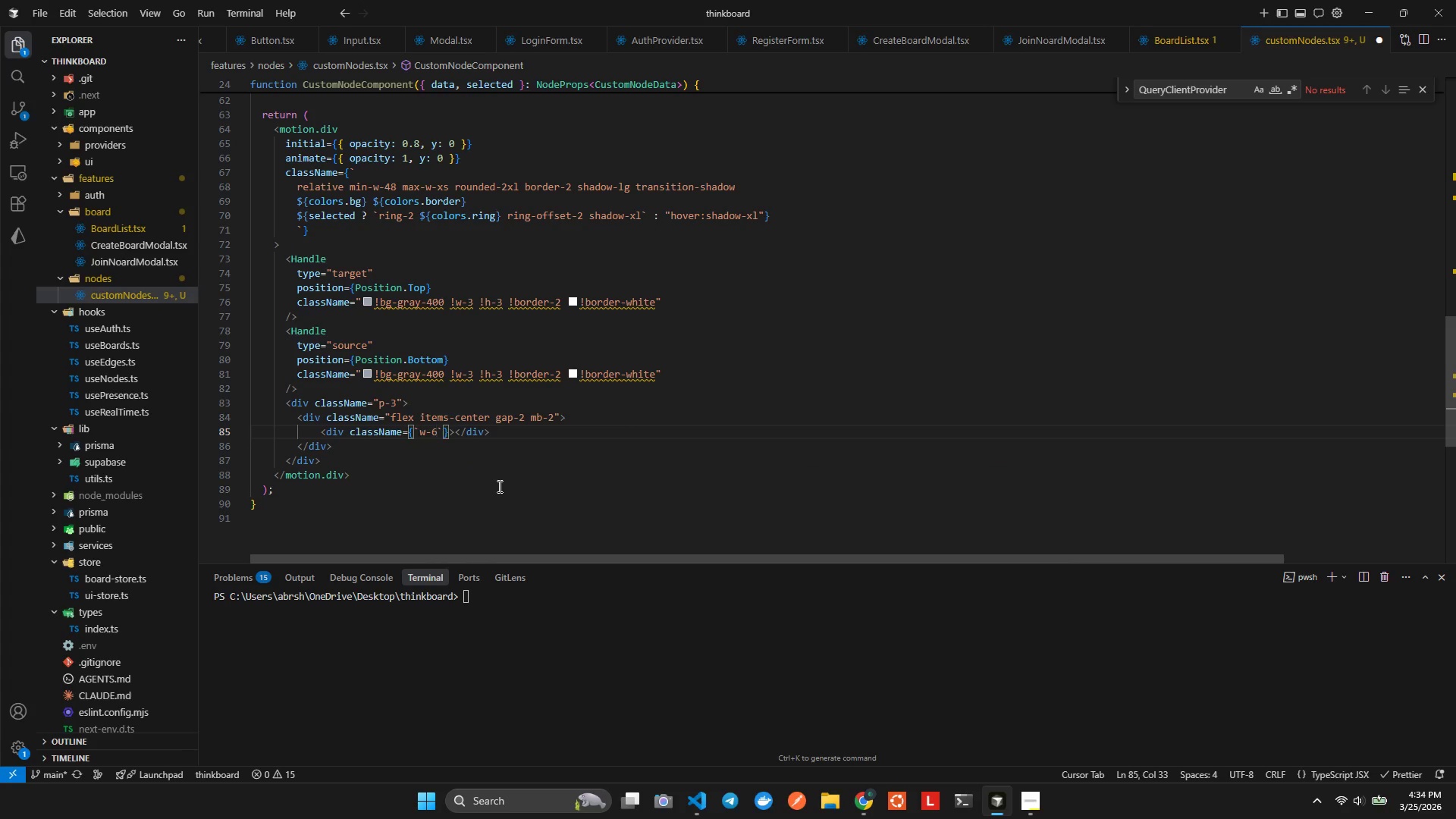 
type( h6)
 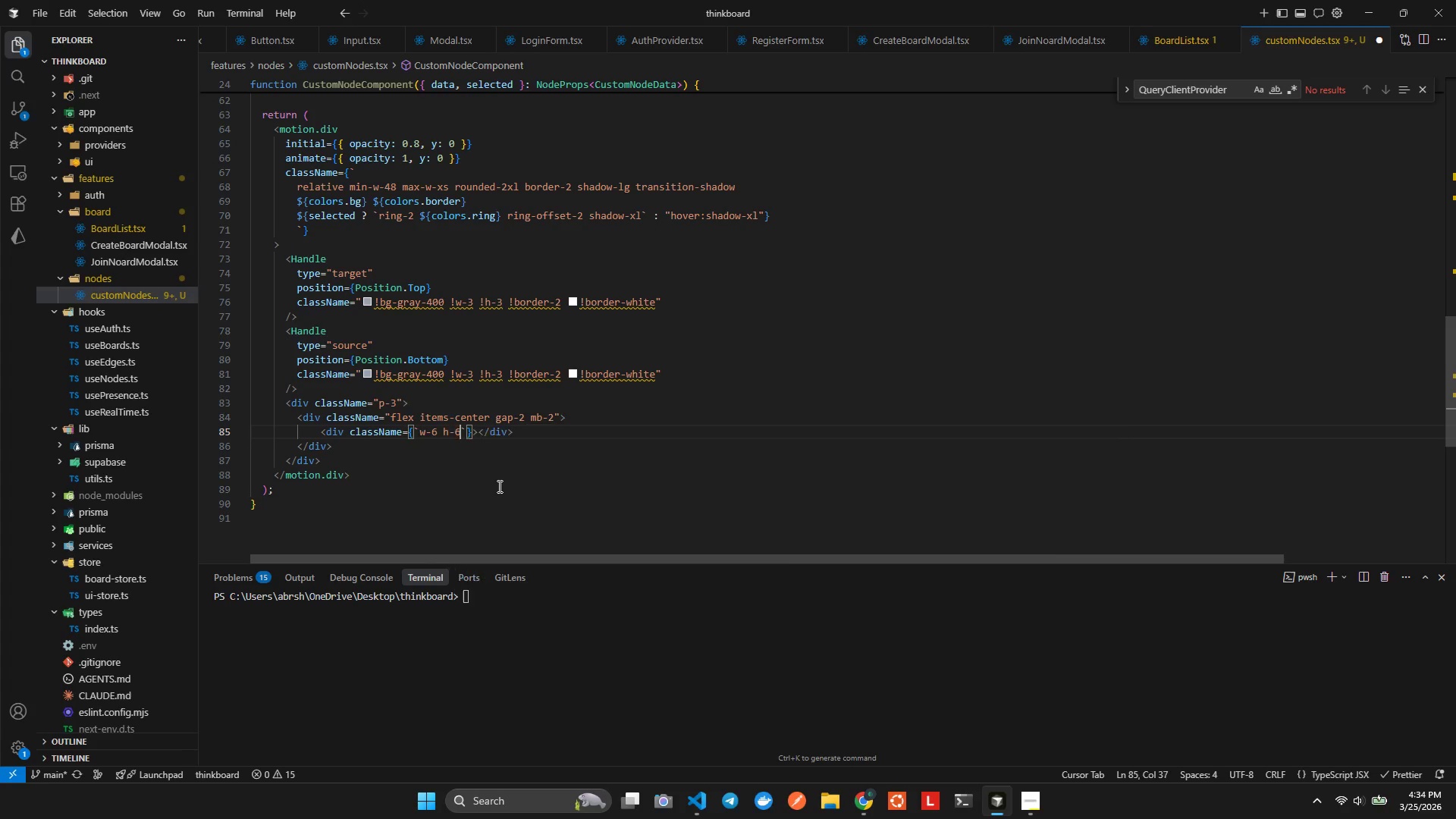 
key(Enter)
 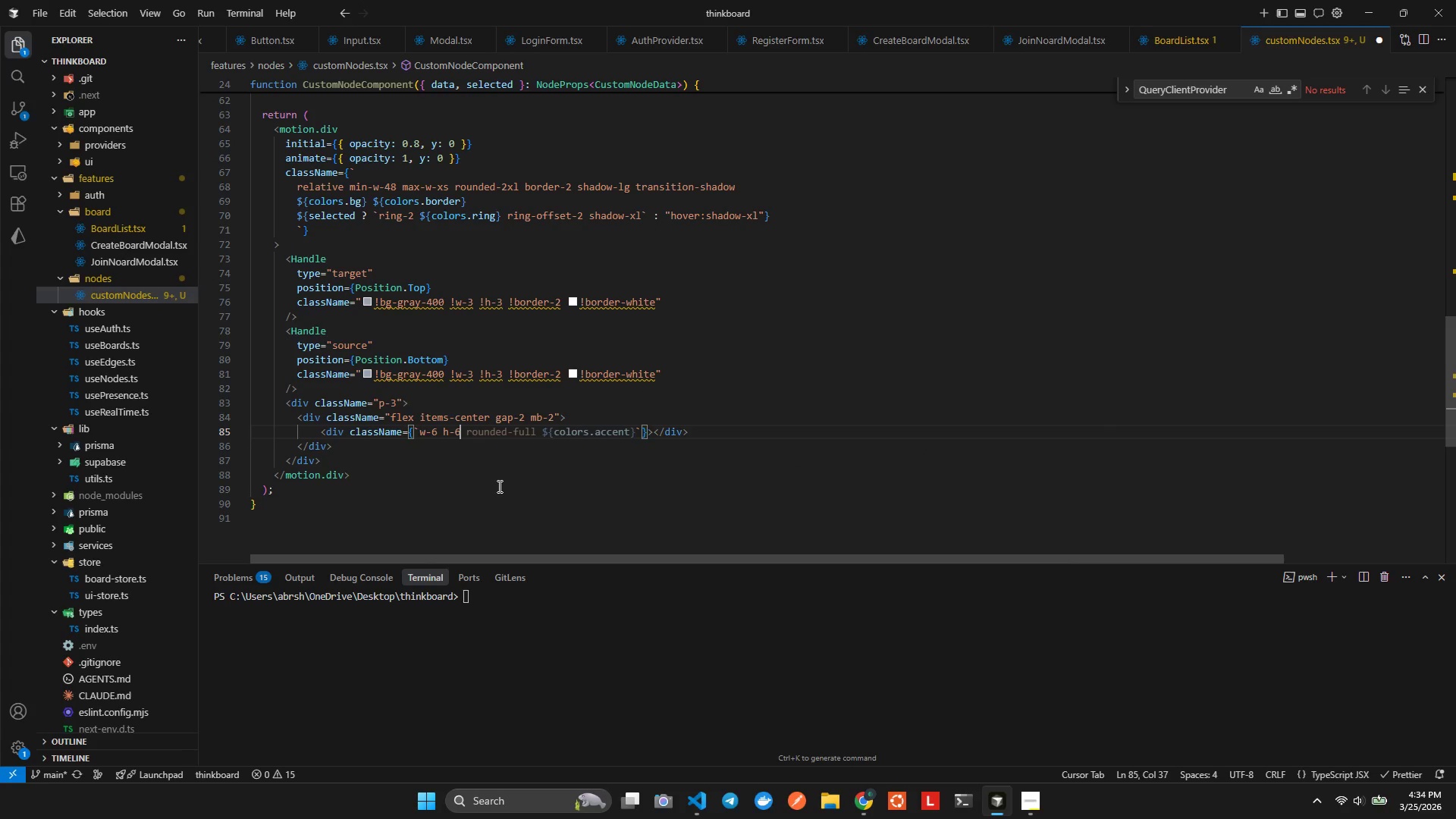 
type( roundedlg)
 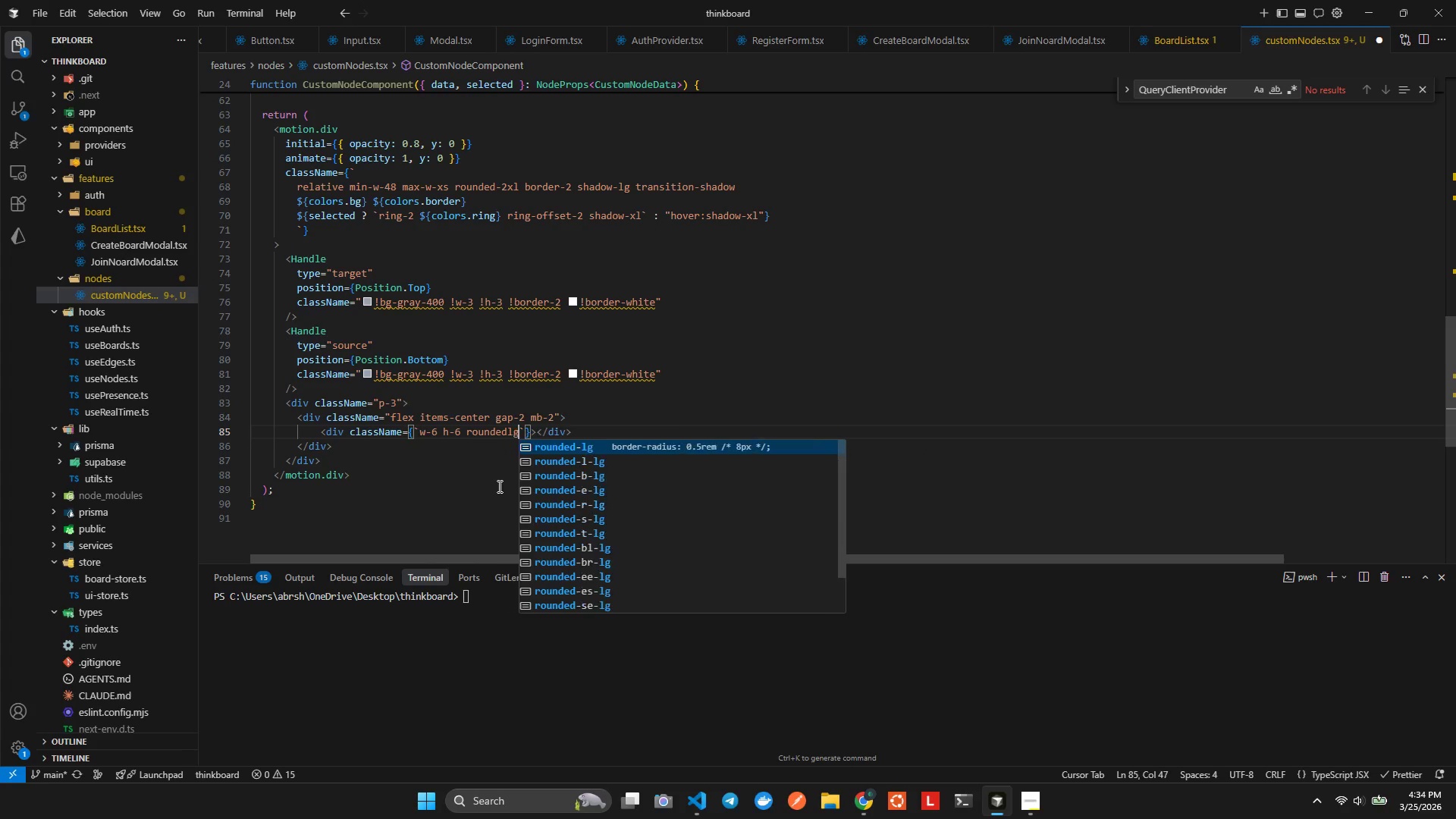 
key(Enter)
 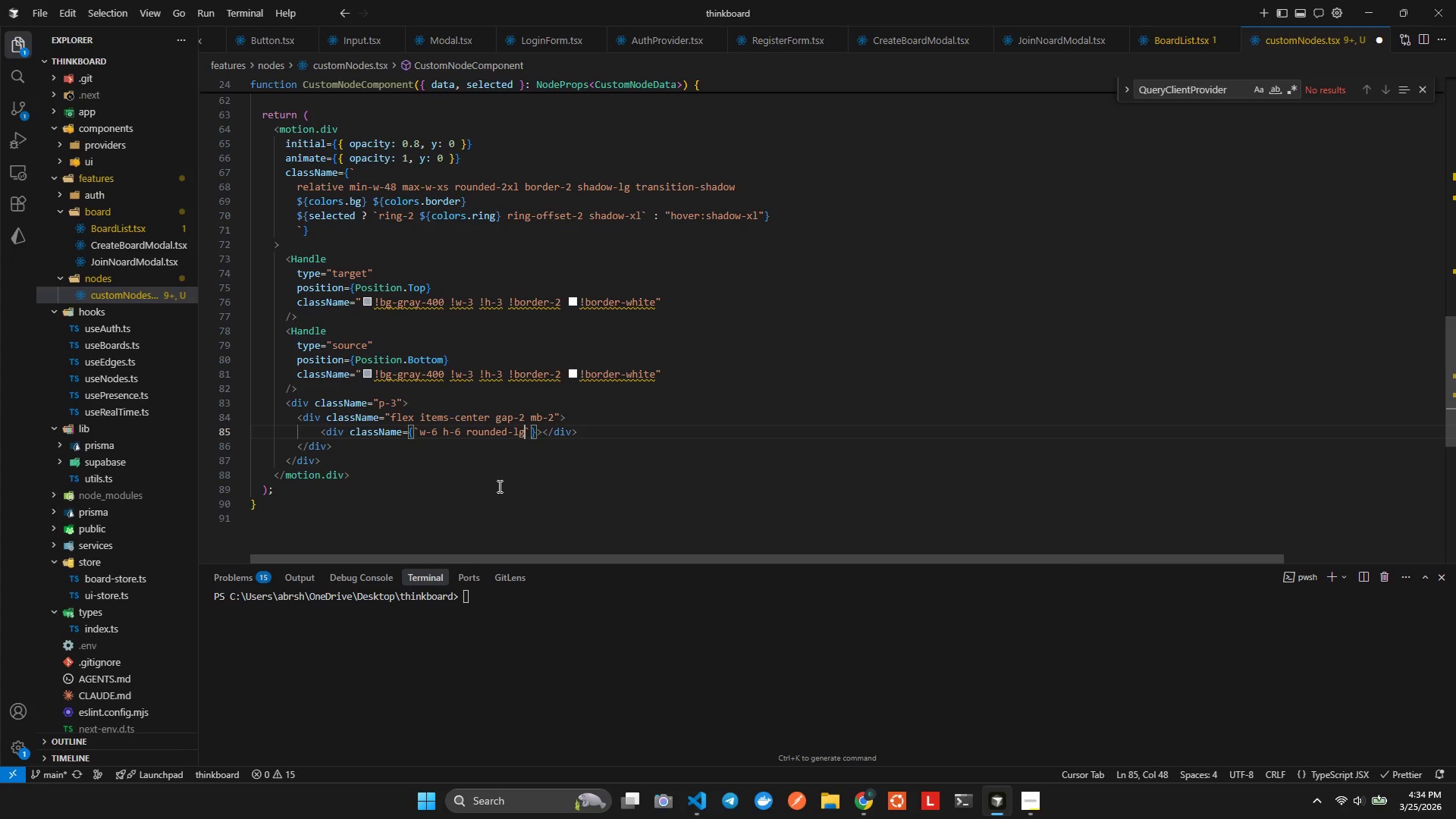 
key(Space)
 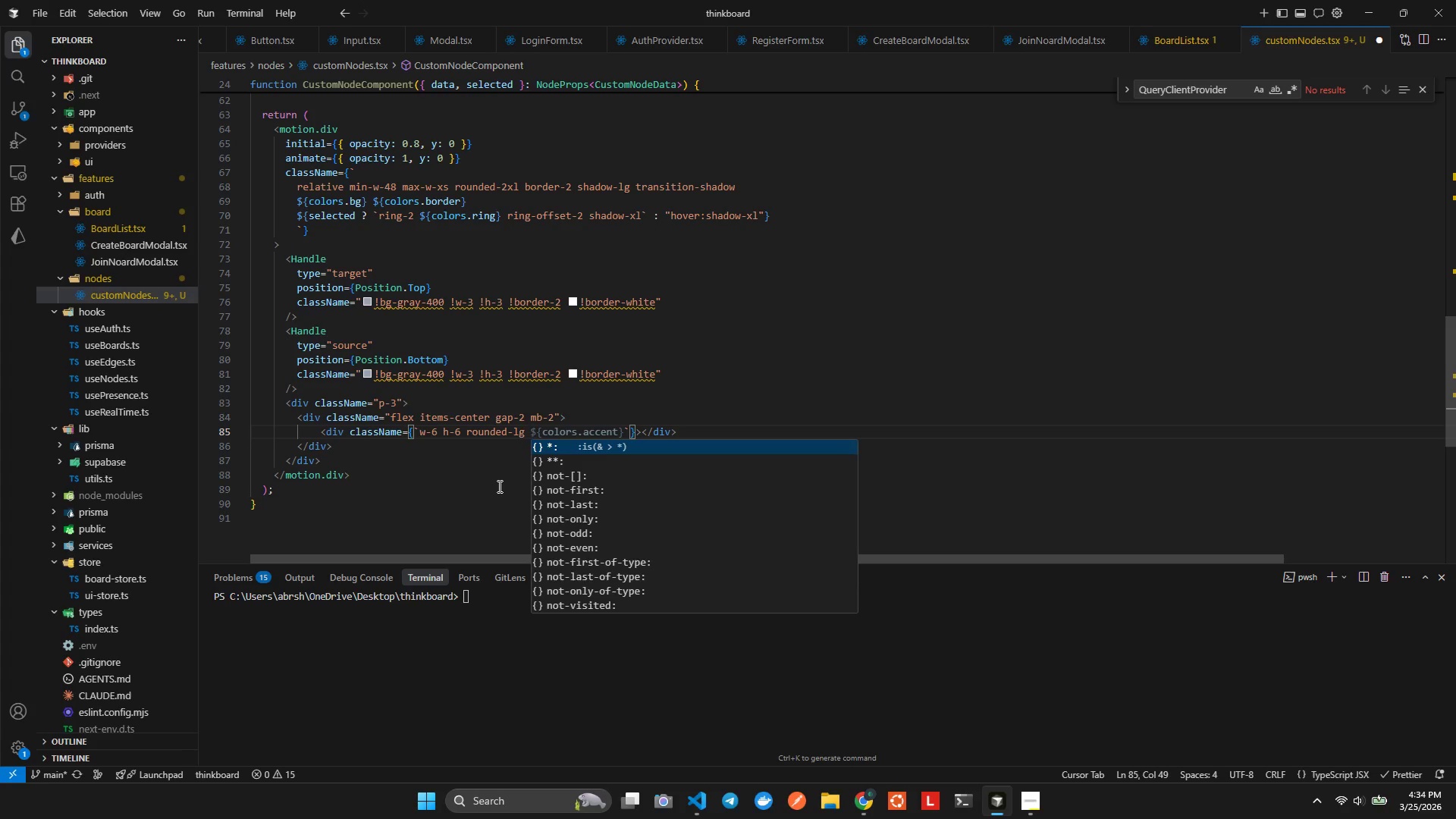 
key(Shift+4)
 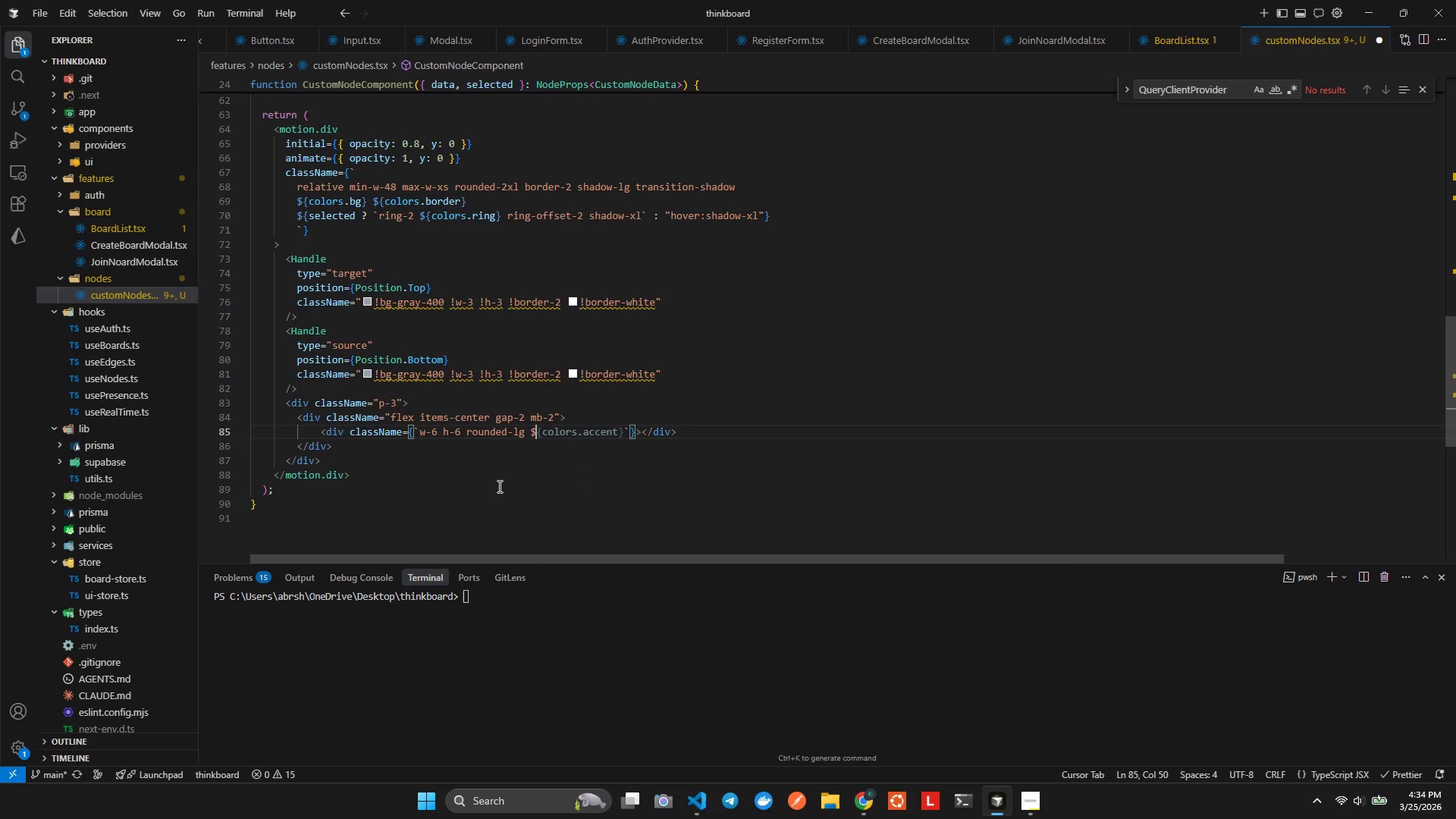 
key(Shift+BracketLeft)
 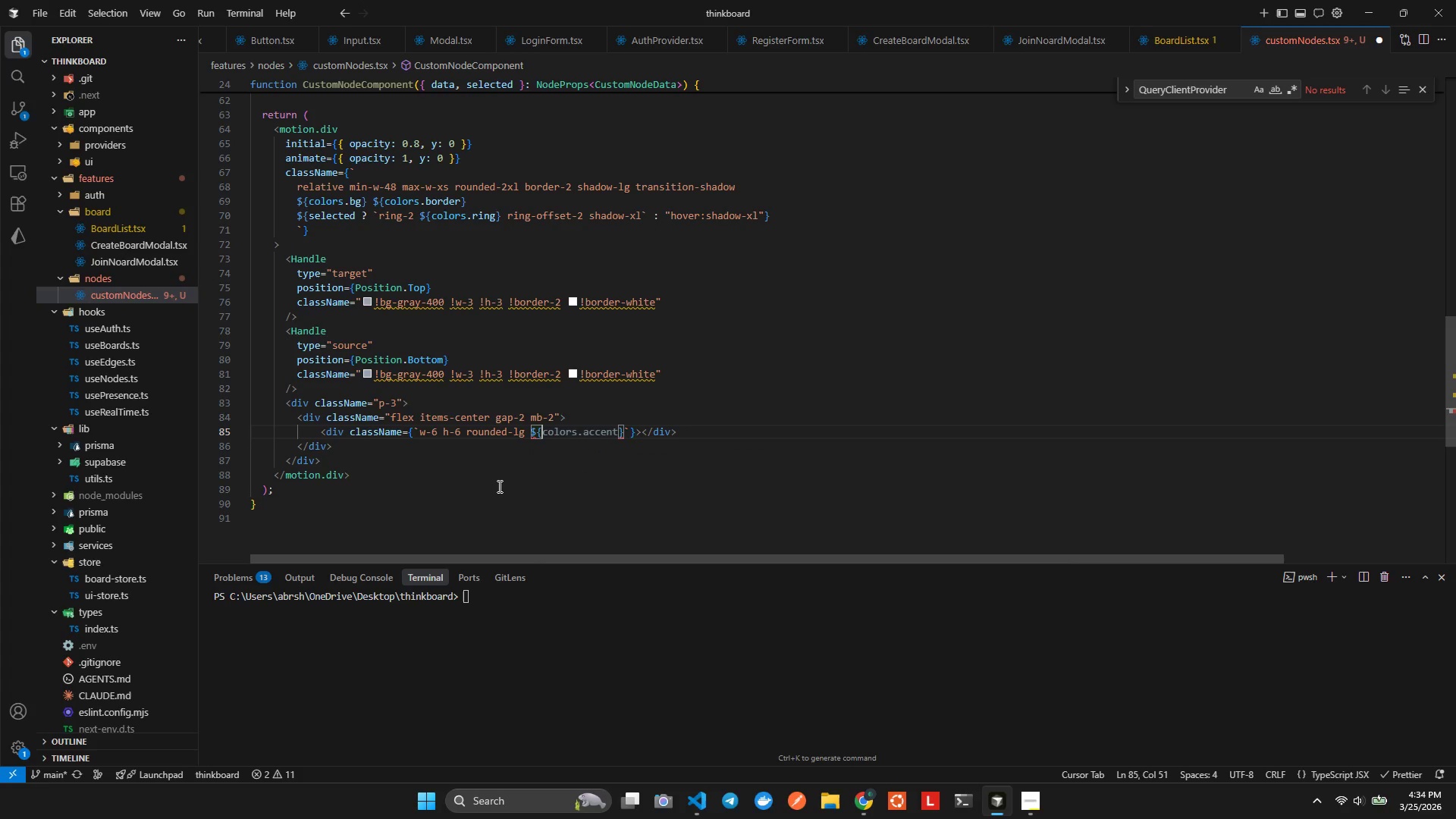 
type(colo)
key(Tab)
 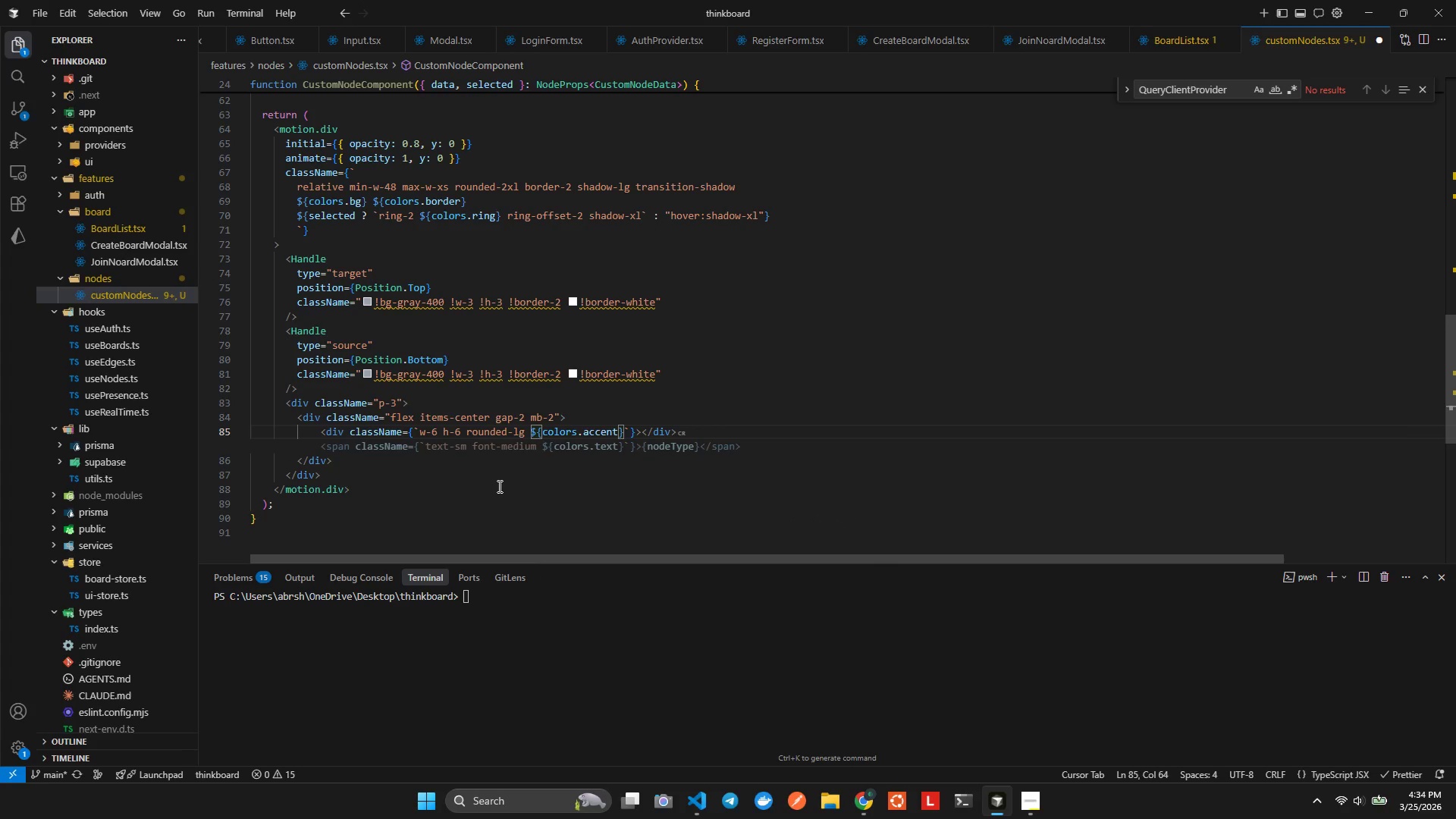 
key(ArrowRight)
 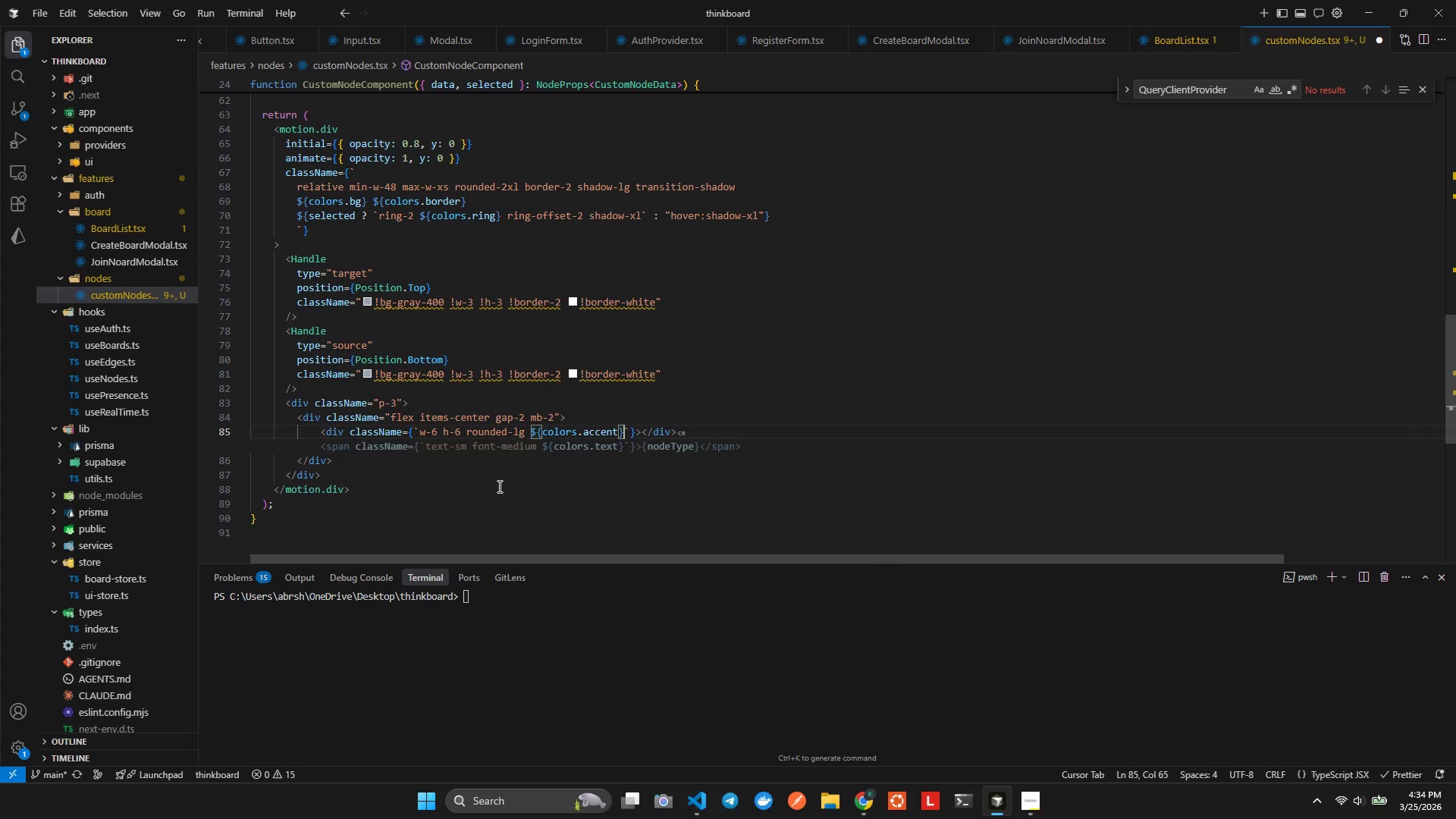 
type( flex temx)
key(Backspace)
type(s)
 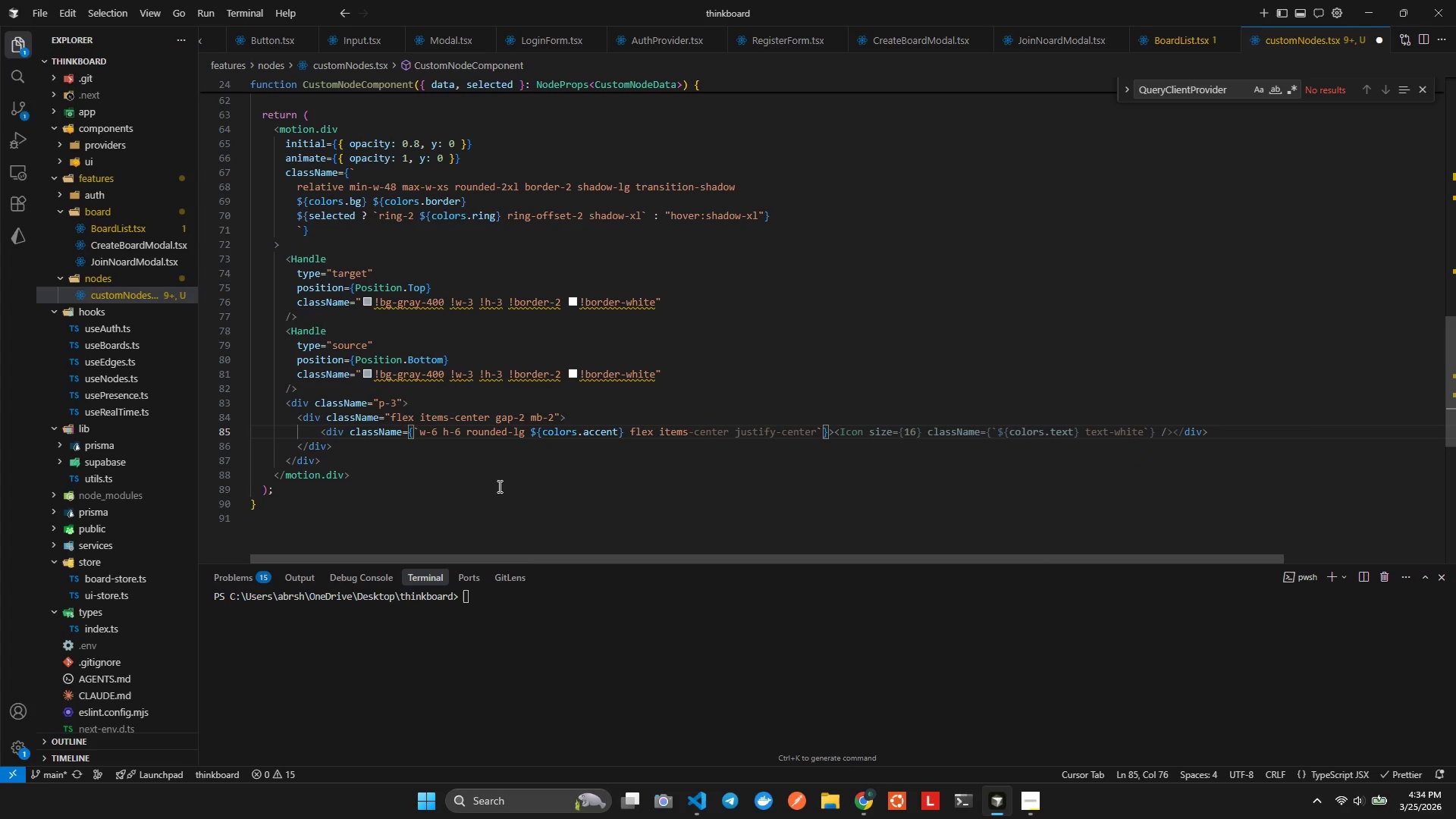 
hold_key(key=I, duration=0.61)
 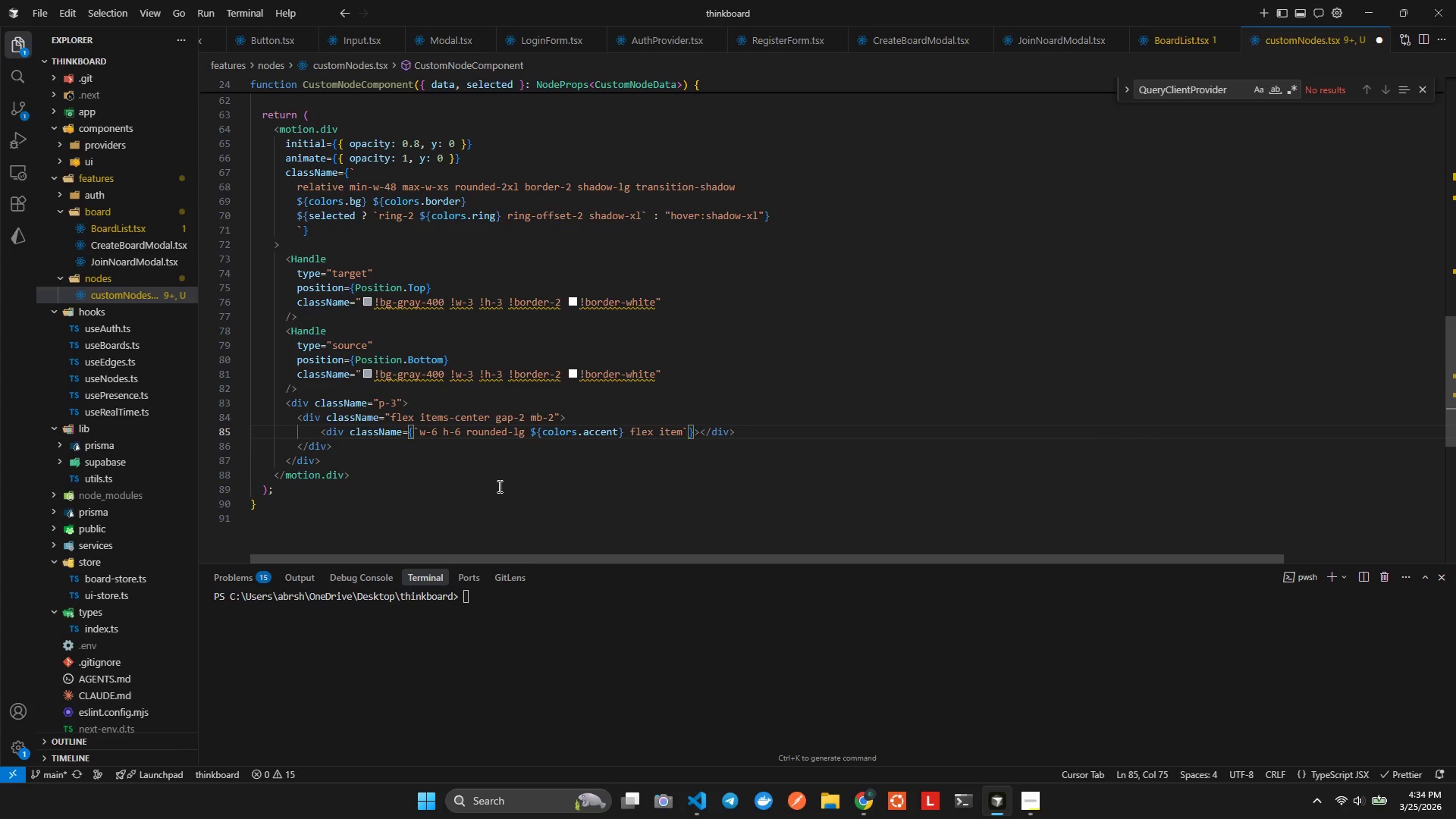 
key(Control+Space)
 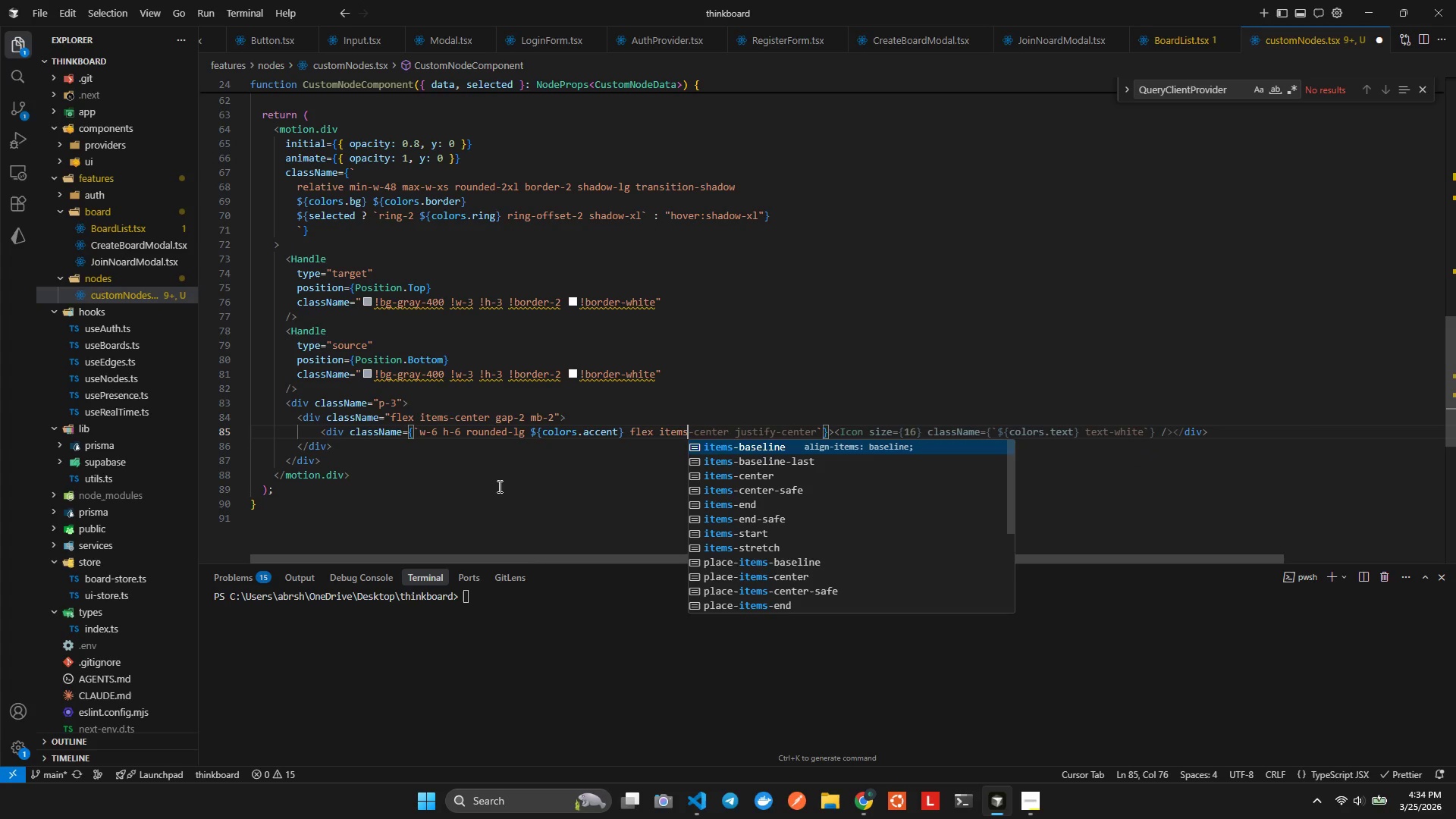 
type(cen)
 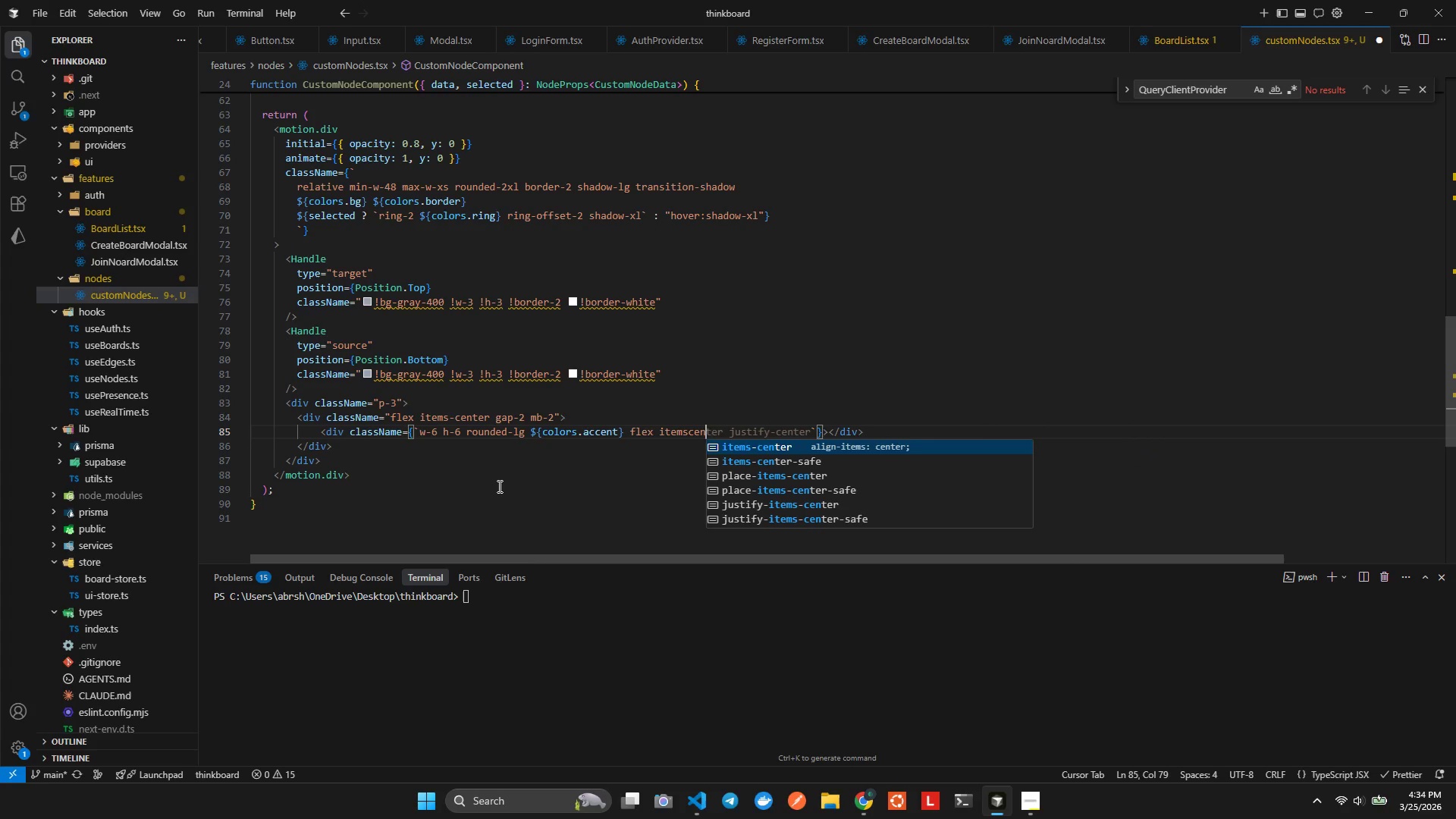 
key(Enter)
 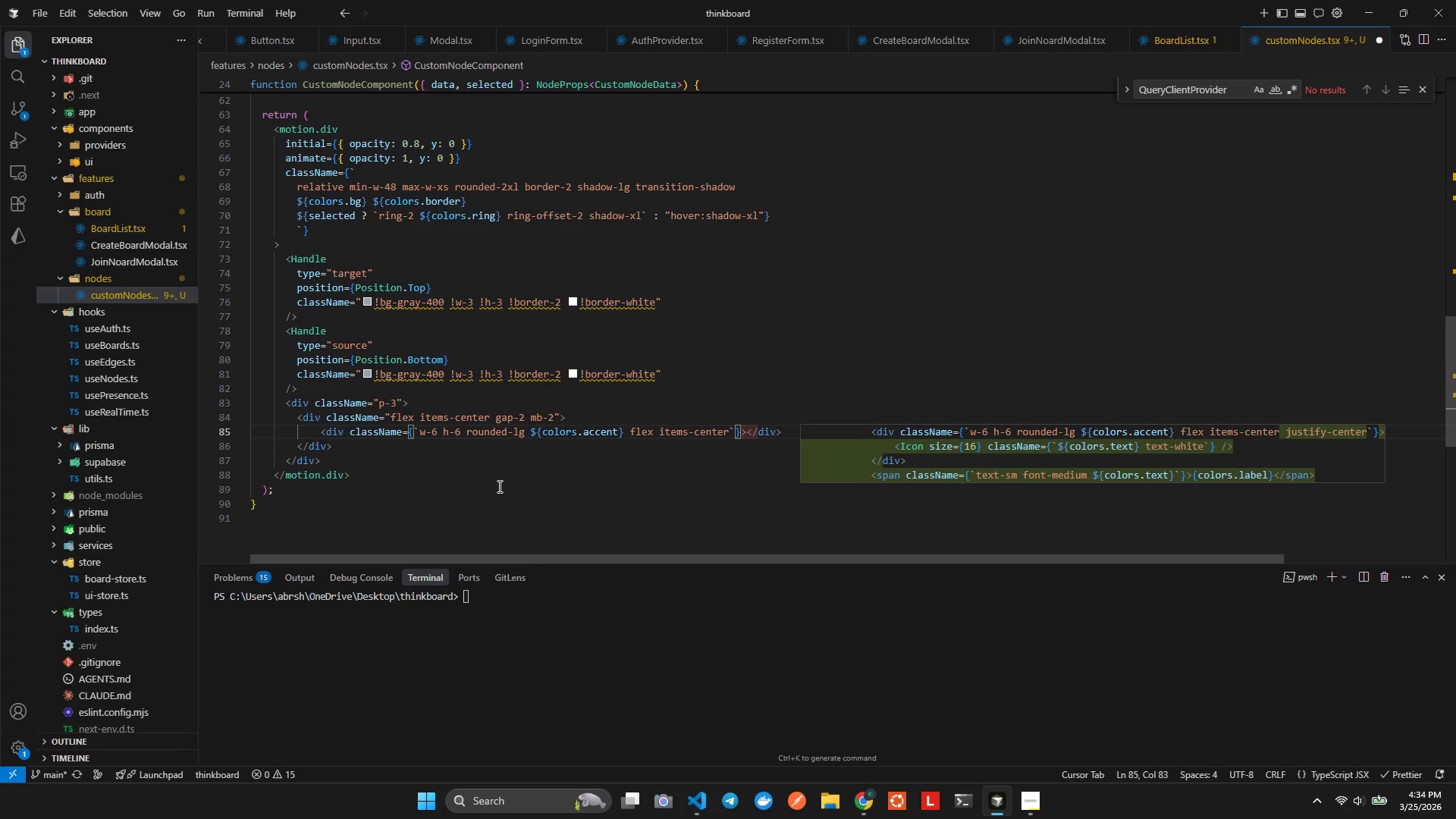 
type( jusbe)
 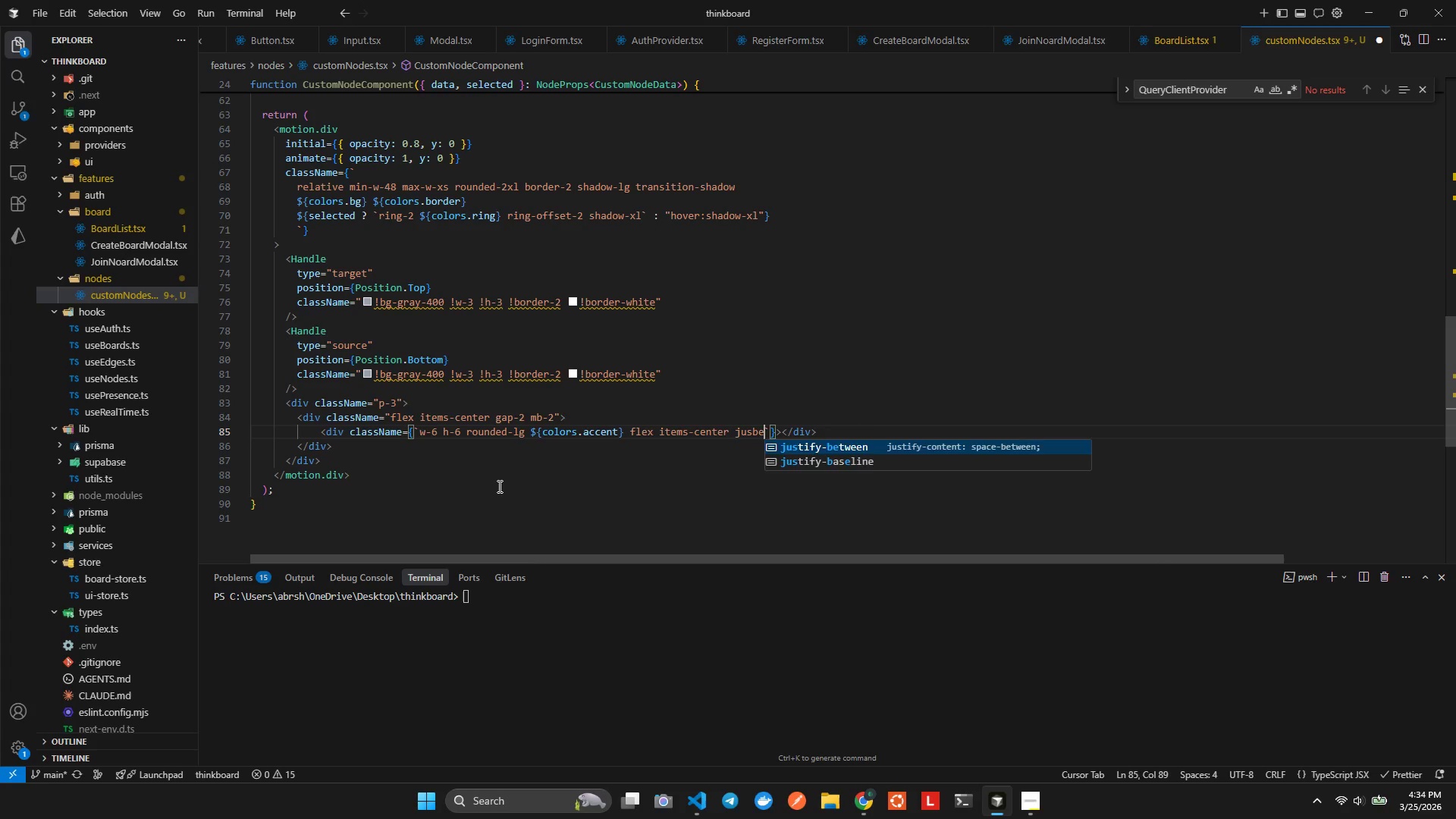 
key(Enter)
 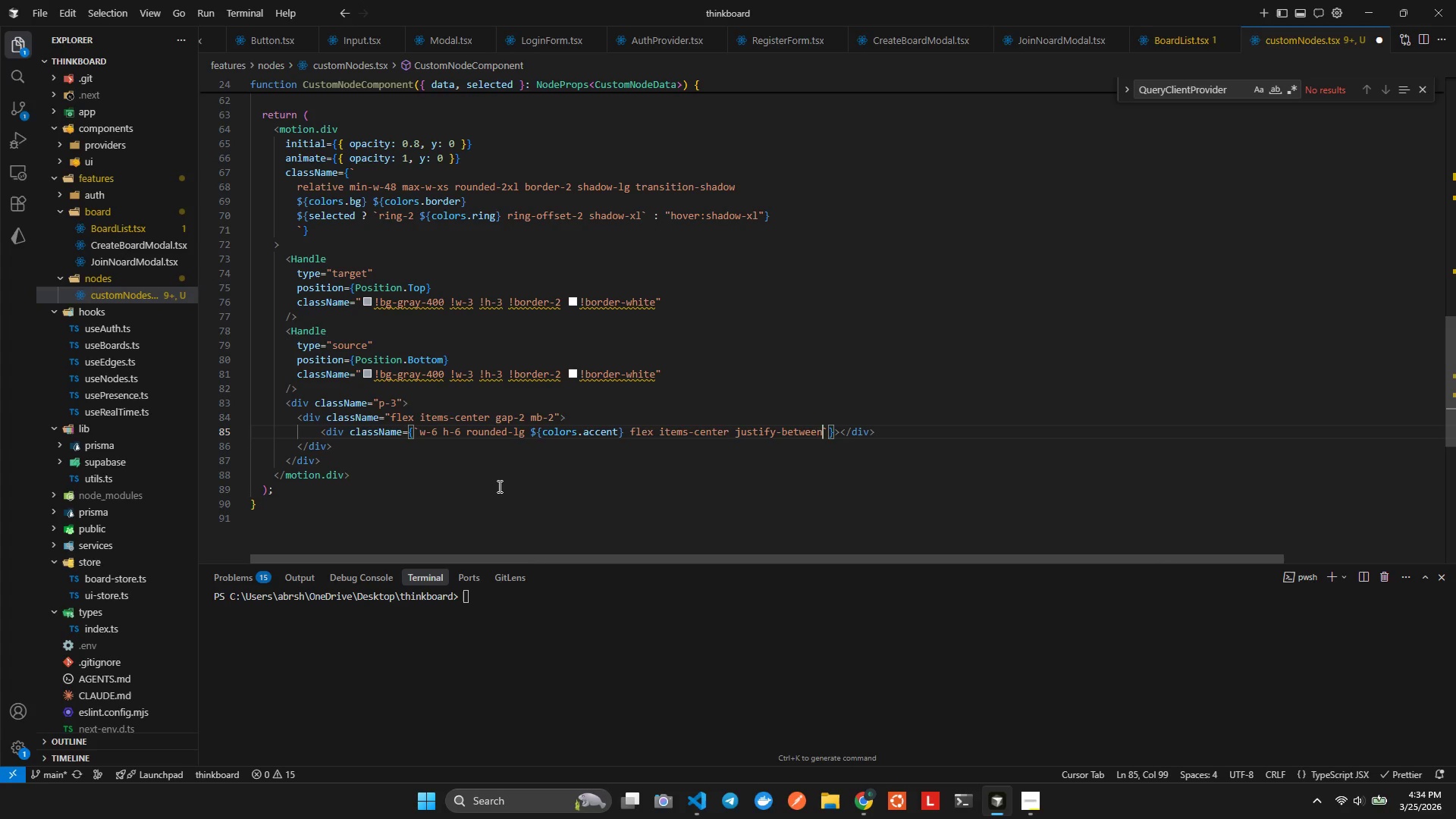 
key(Space)
 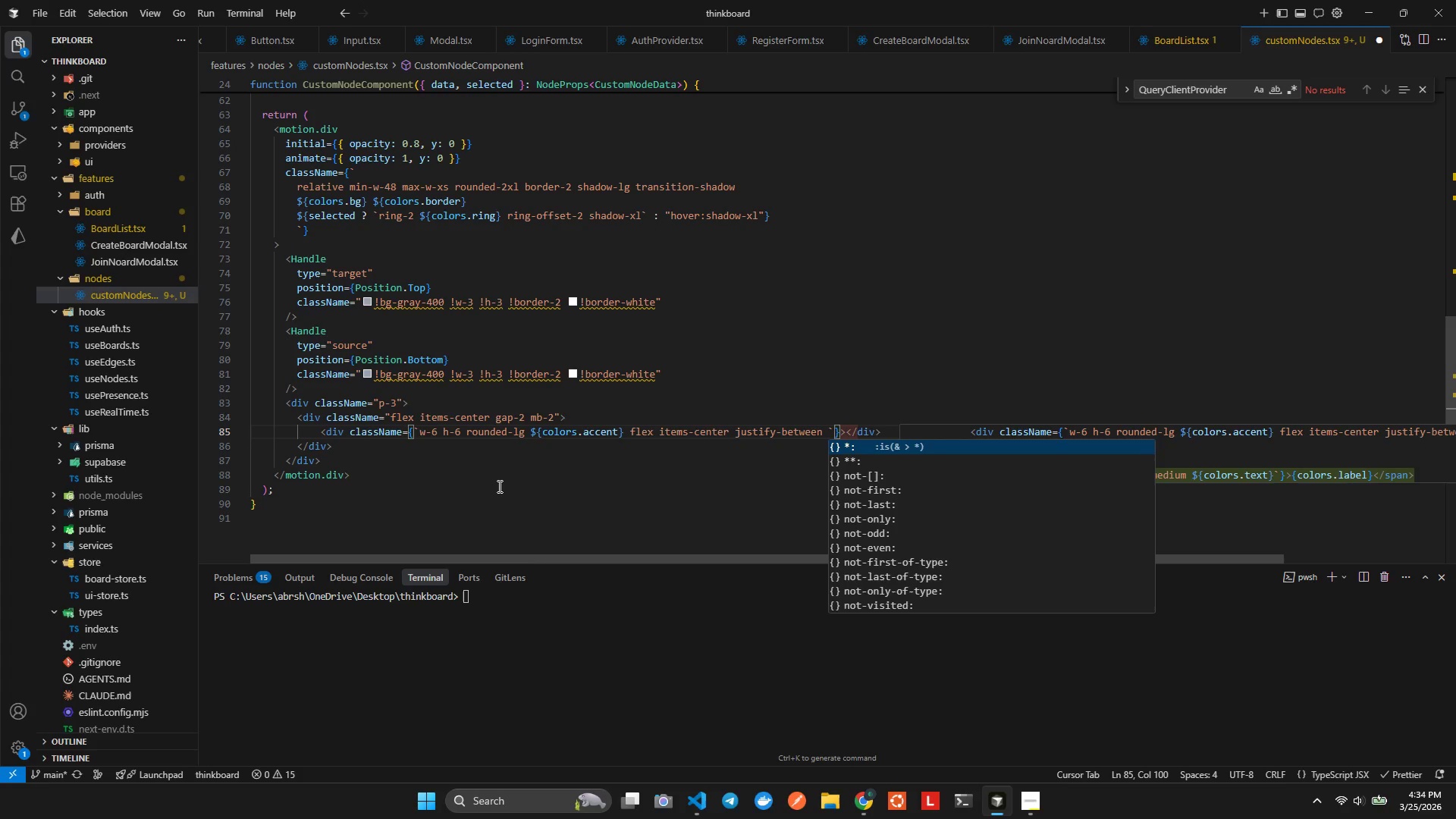 
key(ArrowLeft)
 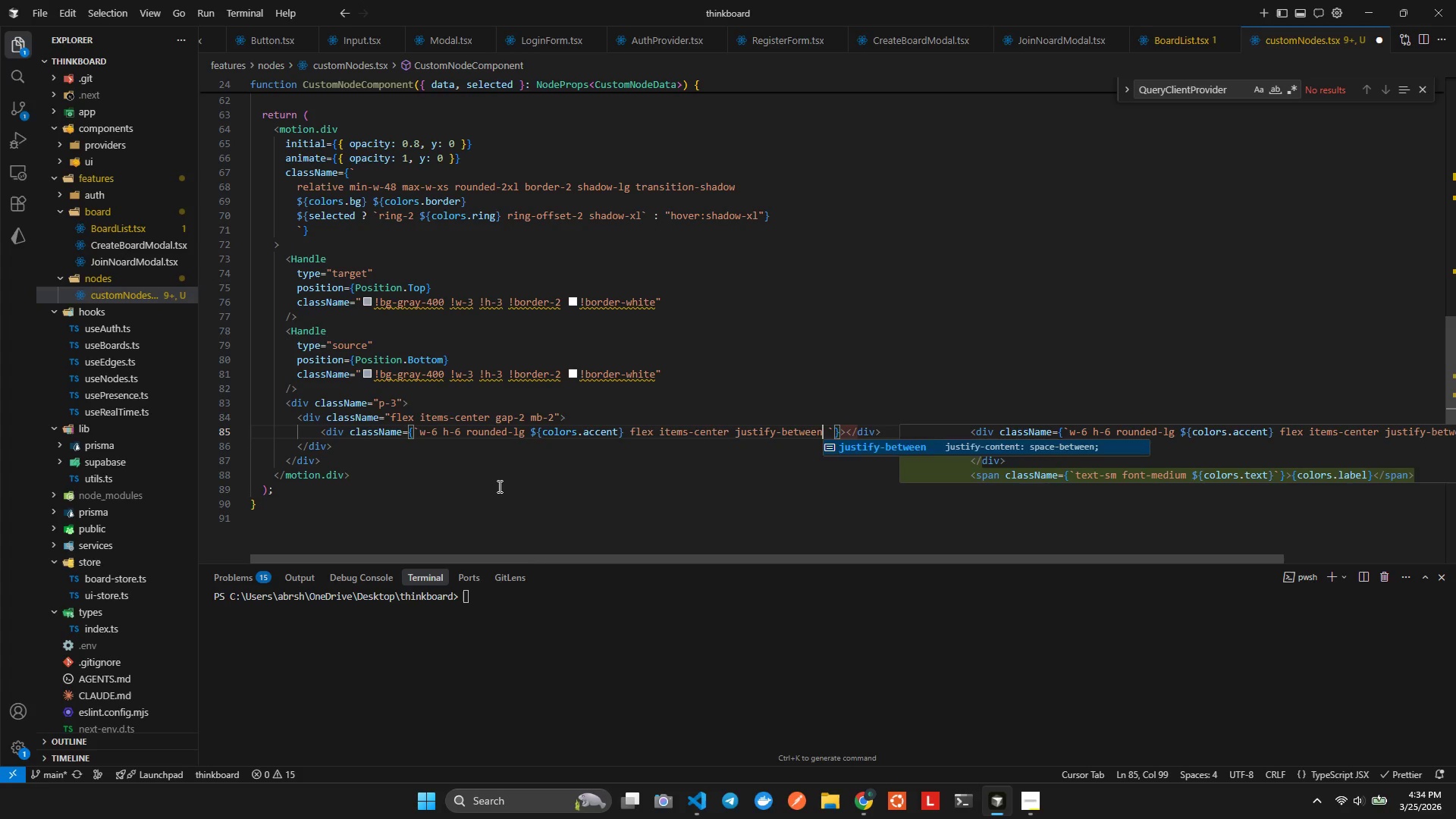 
key(ArrowRight)
 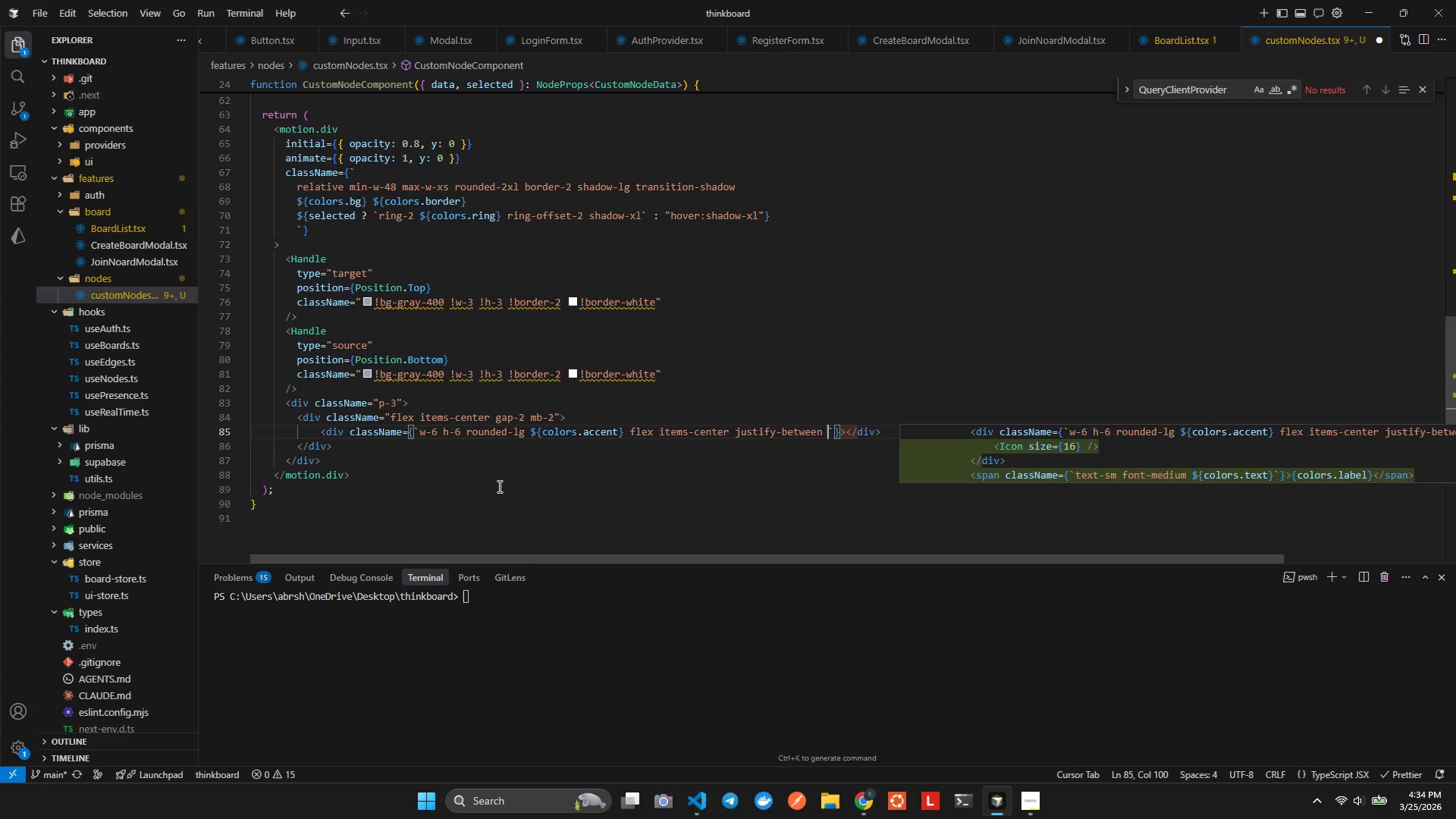 
key(Backspace)
key(Backspace)
key(Backspace)
key(Backspace)
key(Backspace)
key(Backspace)
key(Backspace)
key(Backspace)
type(center)
 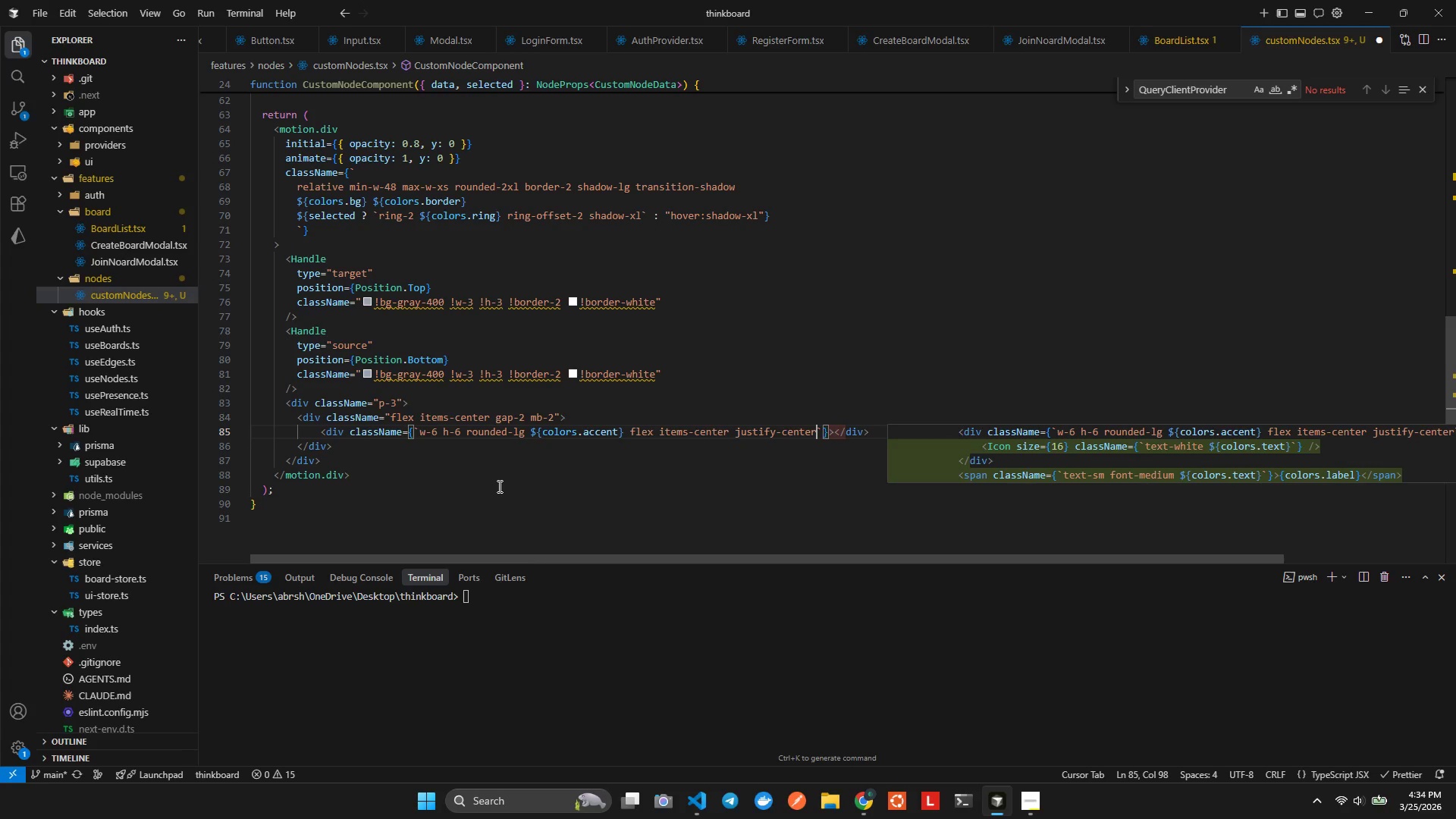 
key(Alt+Shift+AltLeft)
 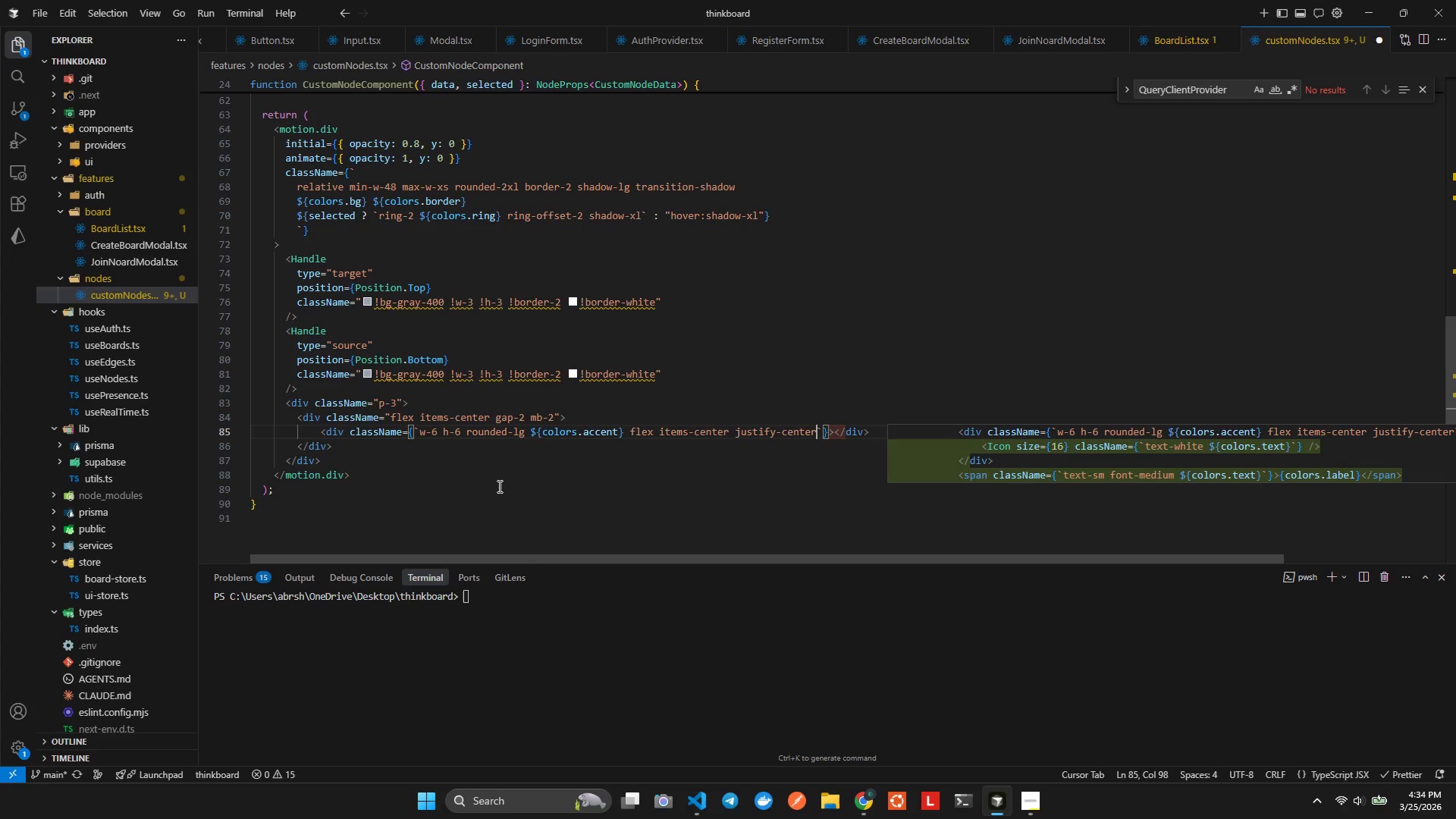 
key(Alt+Shift+F)
 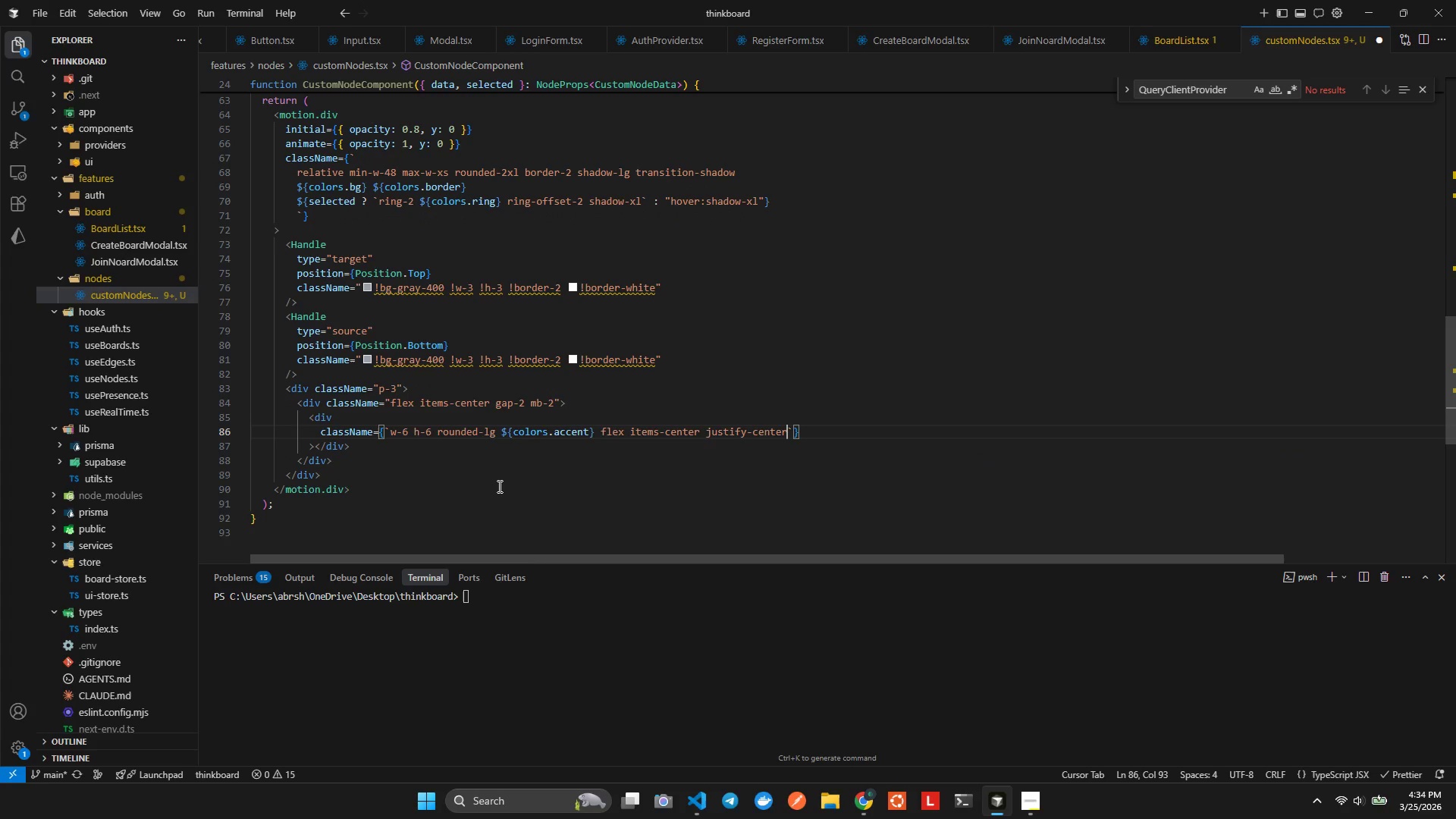 
key(ArrowRight)
 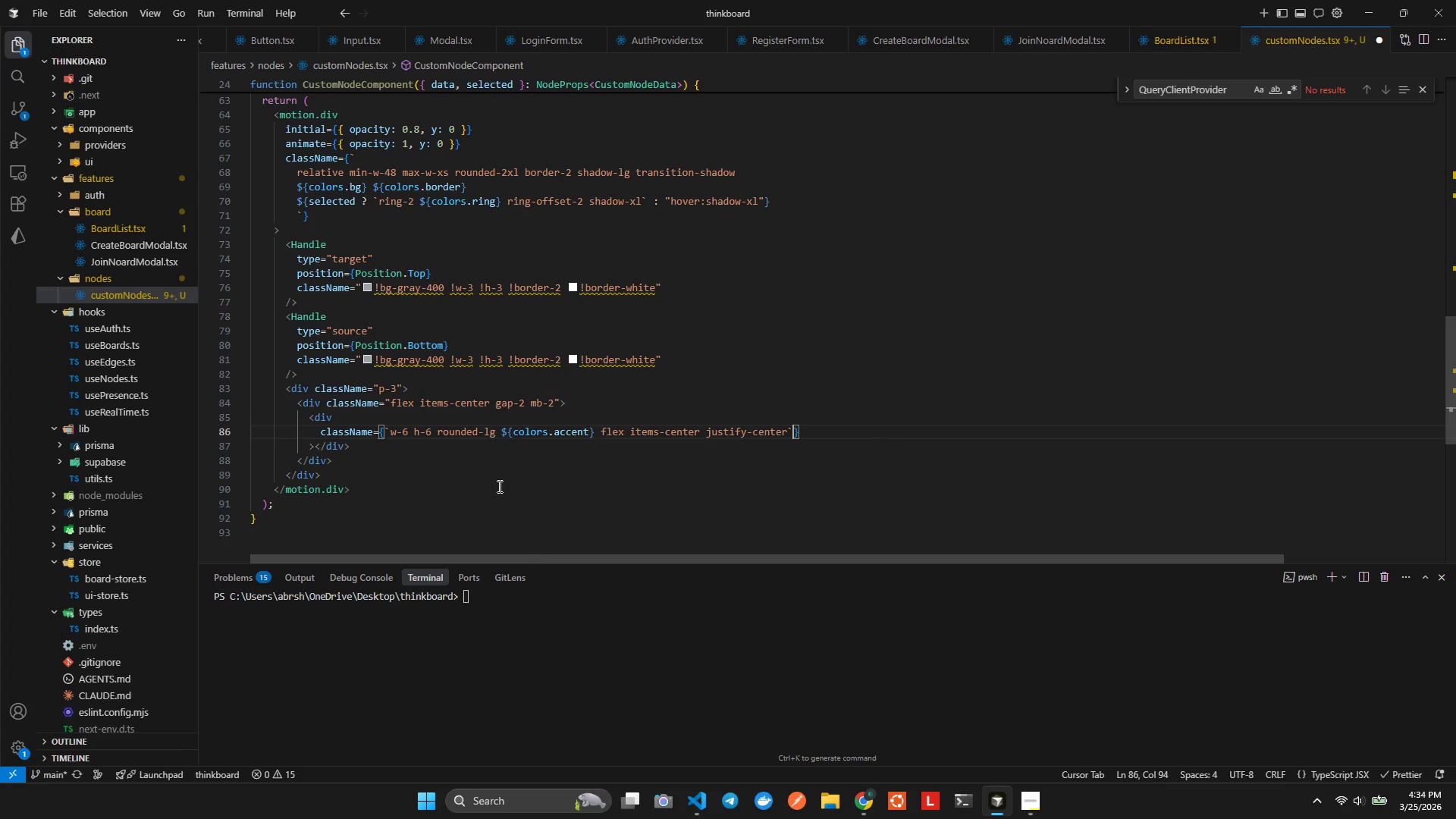 
key(ArrowRight)
 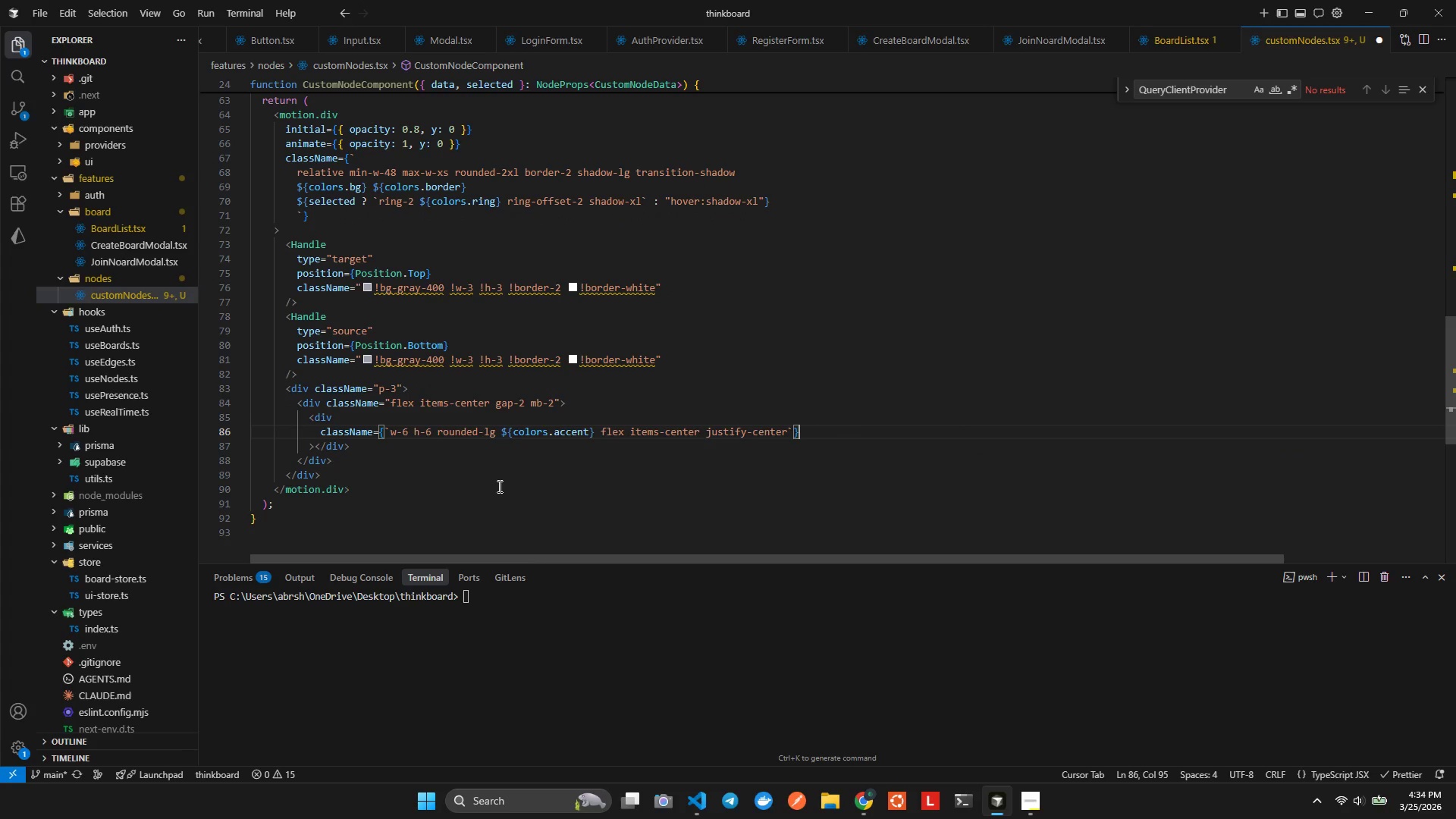 
key(ArrowRight)
 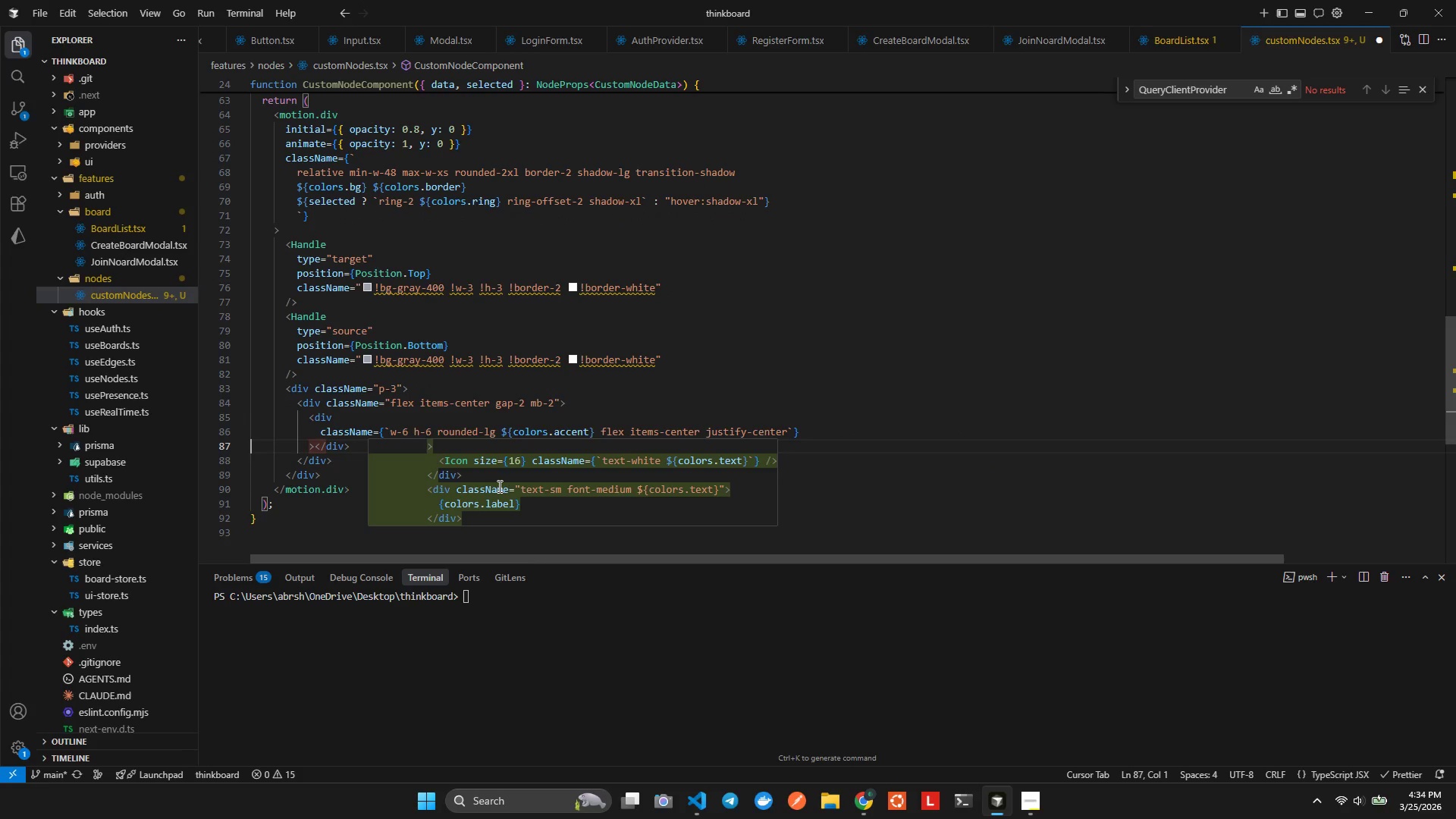 
key(ArrowRight)
 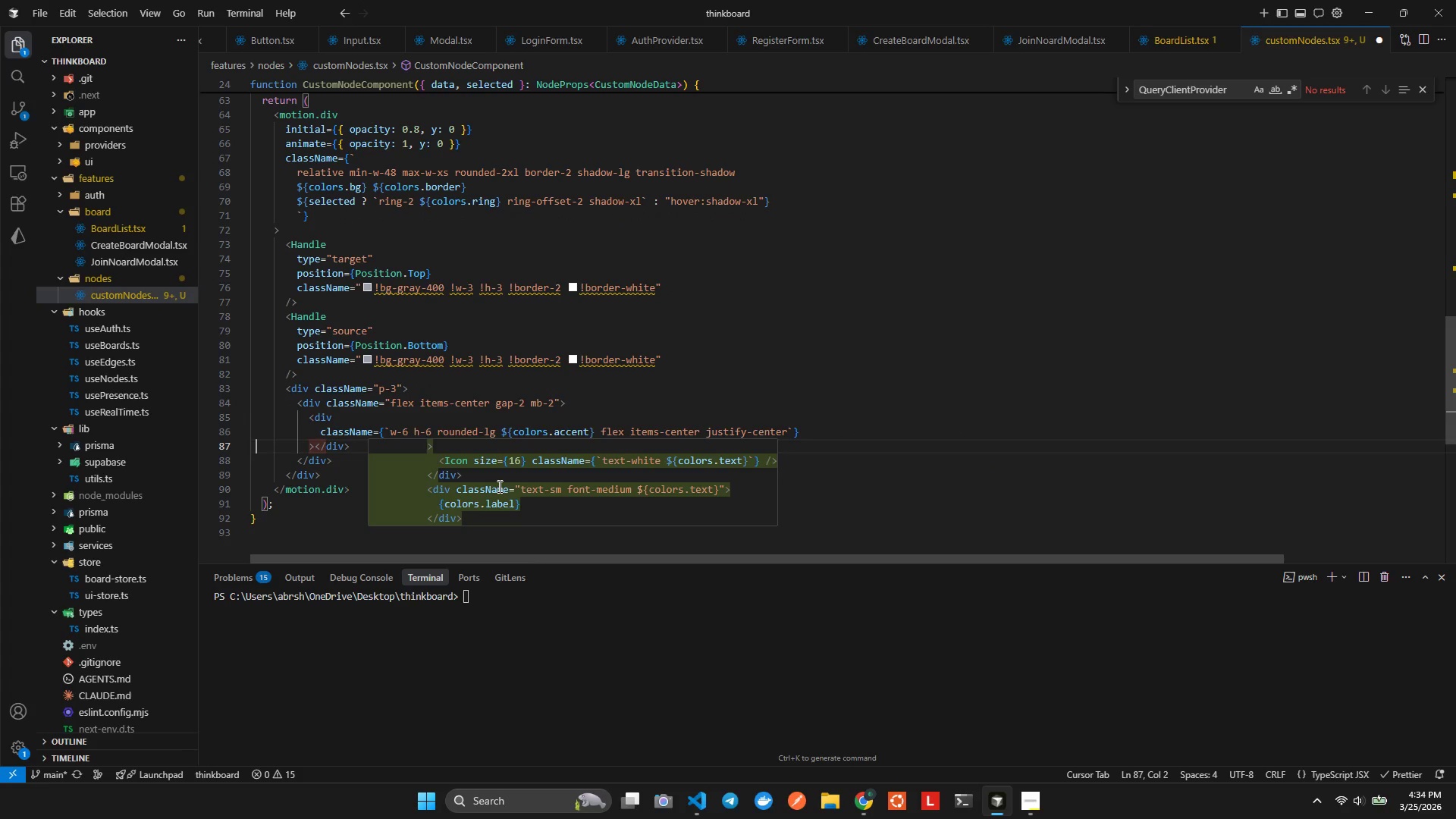 
key(ArrowRight)
 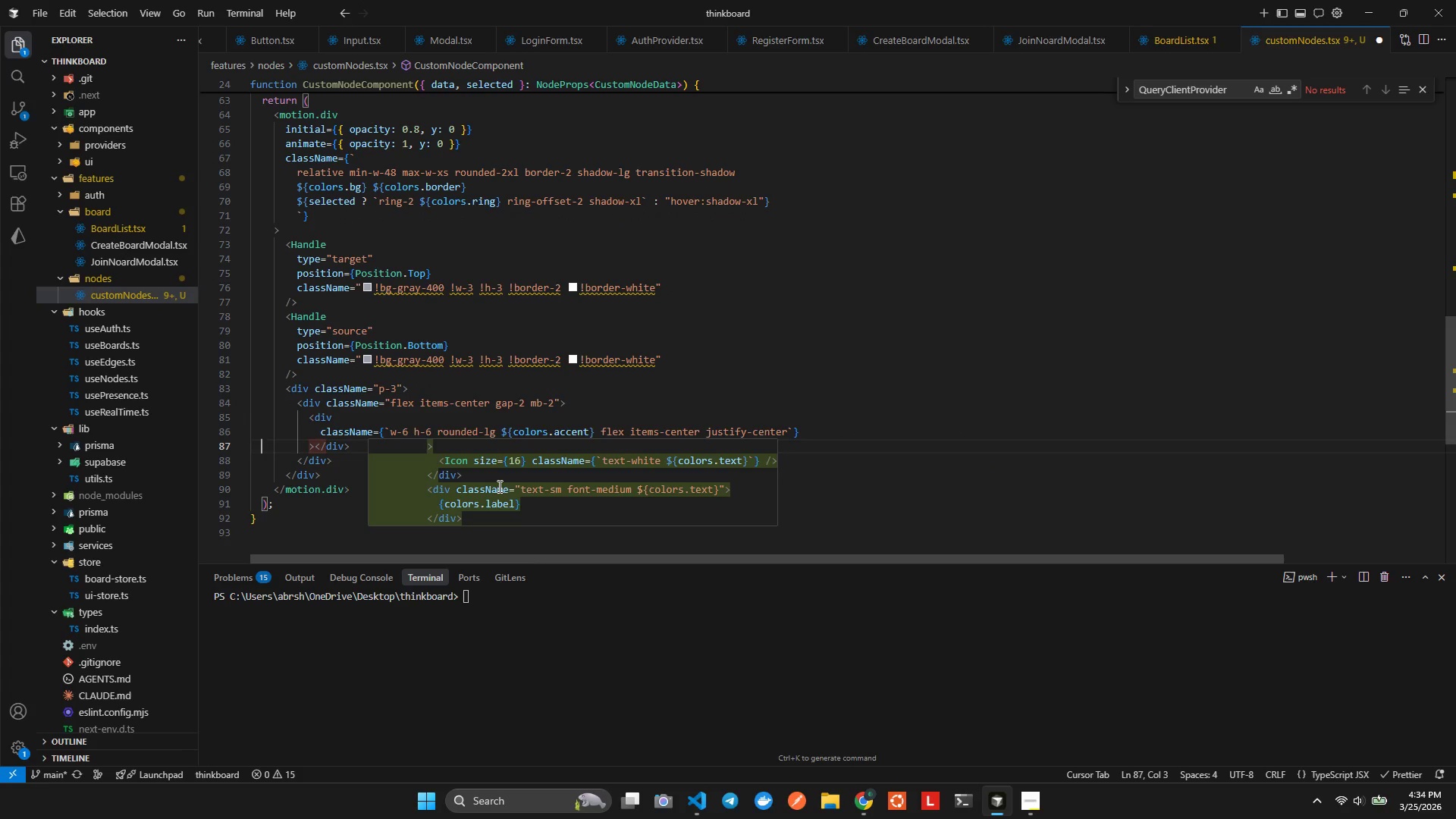 
key(ArrowRight)
 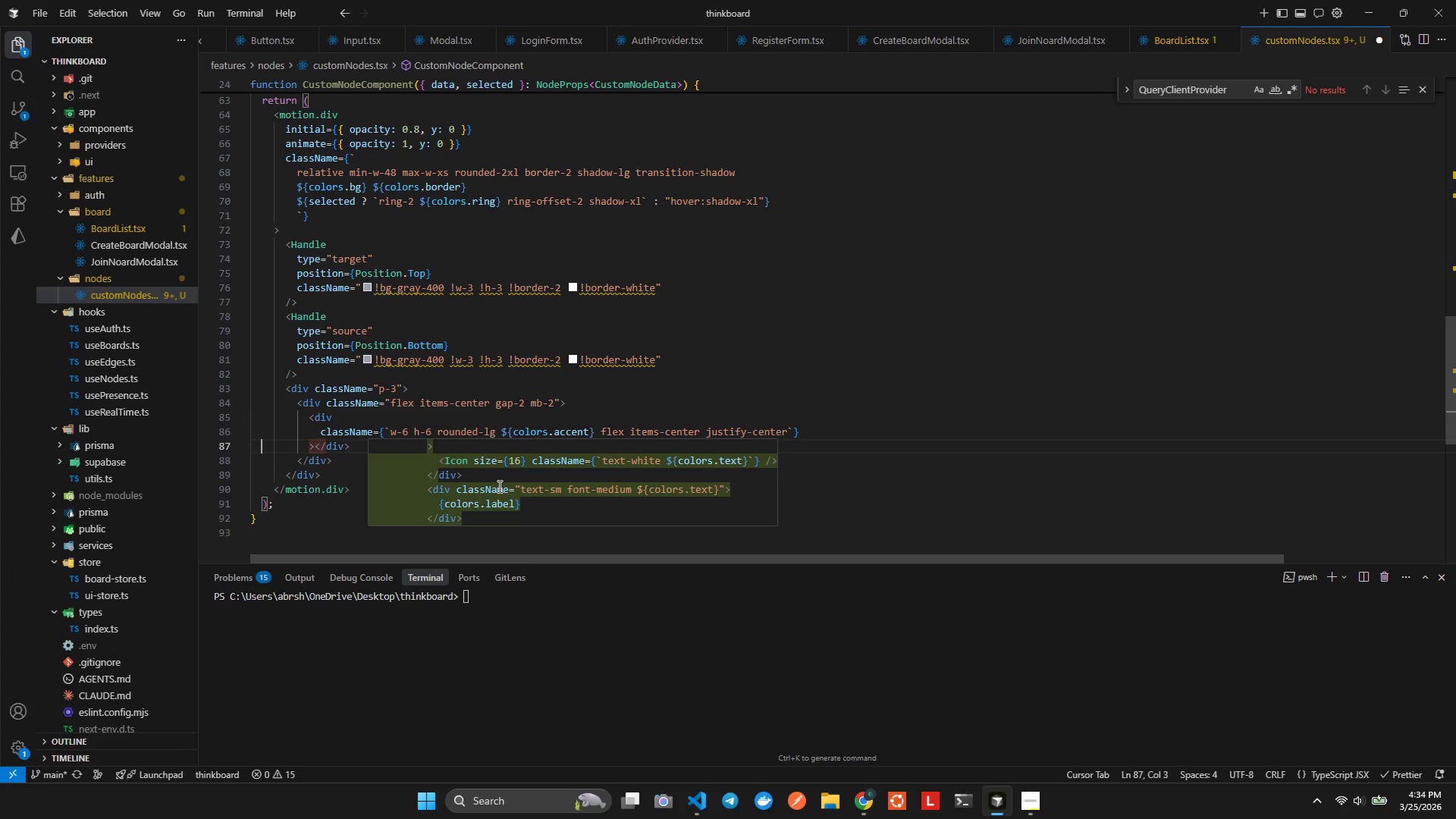 
key(ArrowRight)
 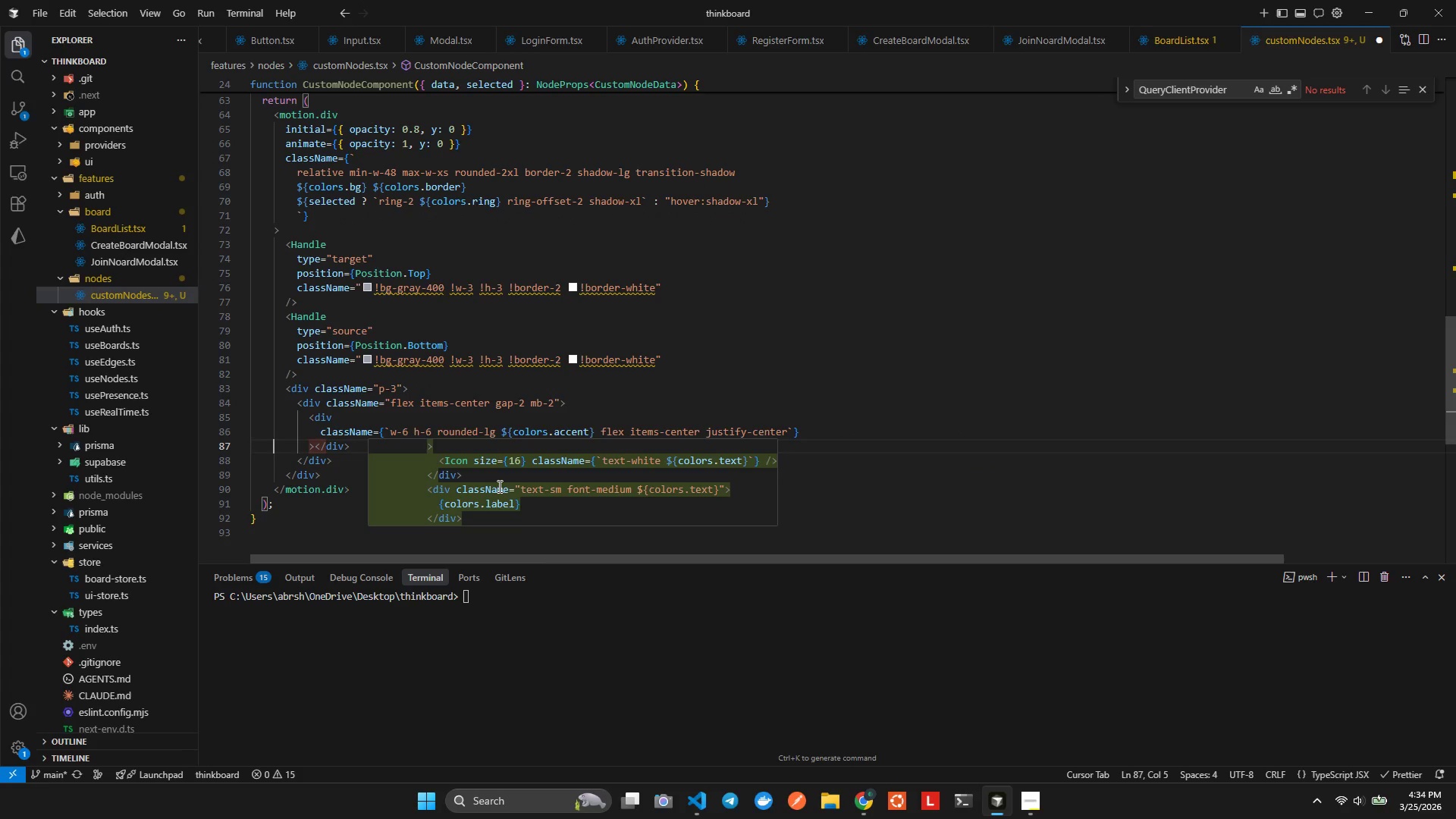 
key(ArrowRight)
 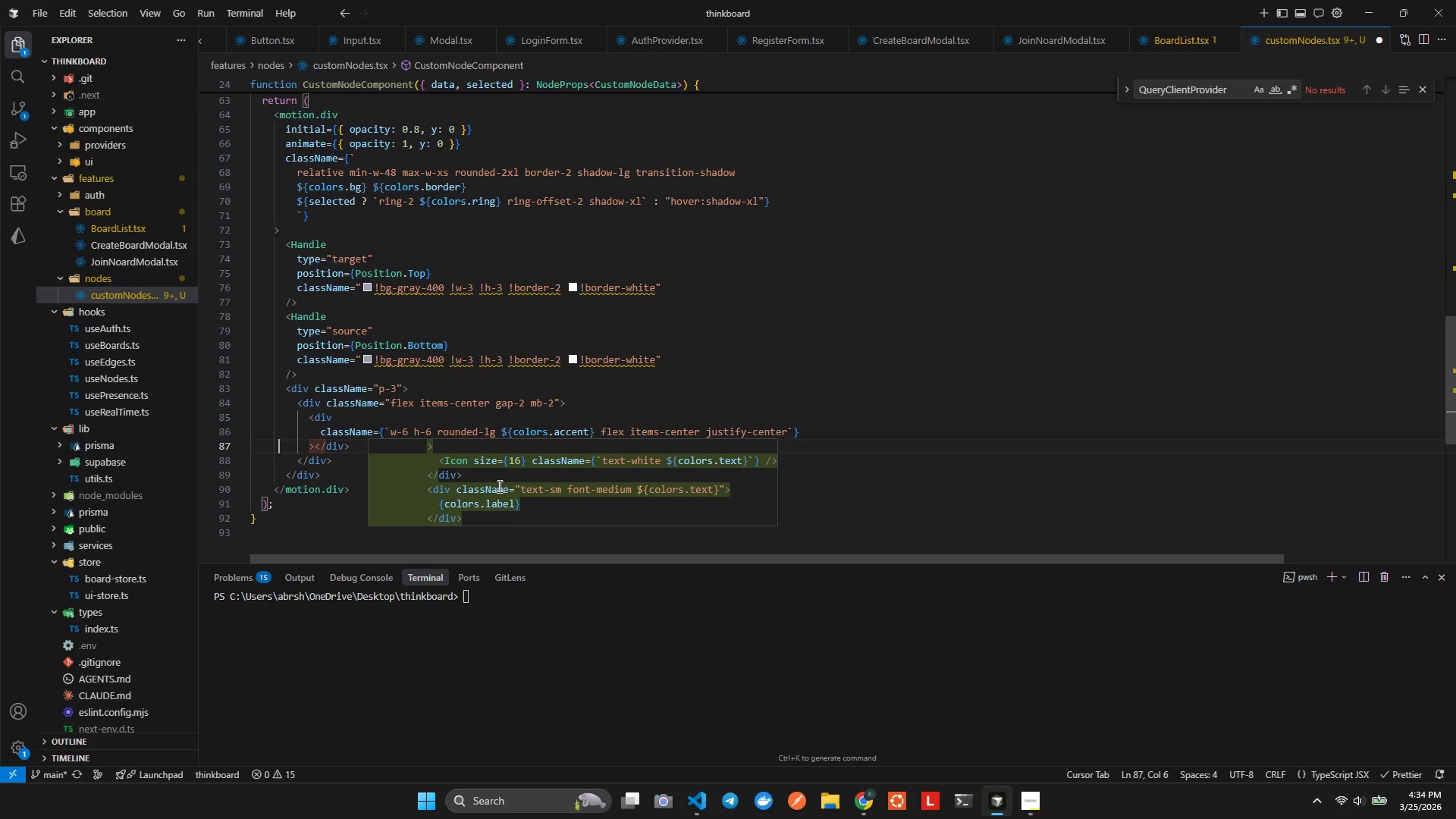 
key(ArrowRight)
 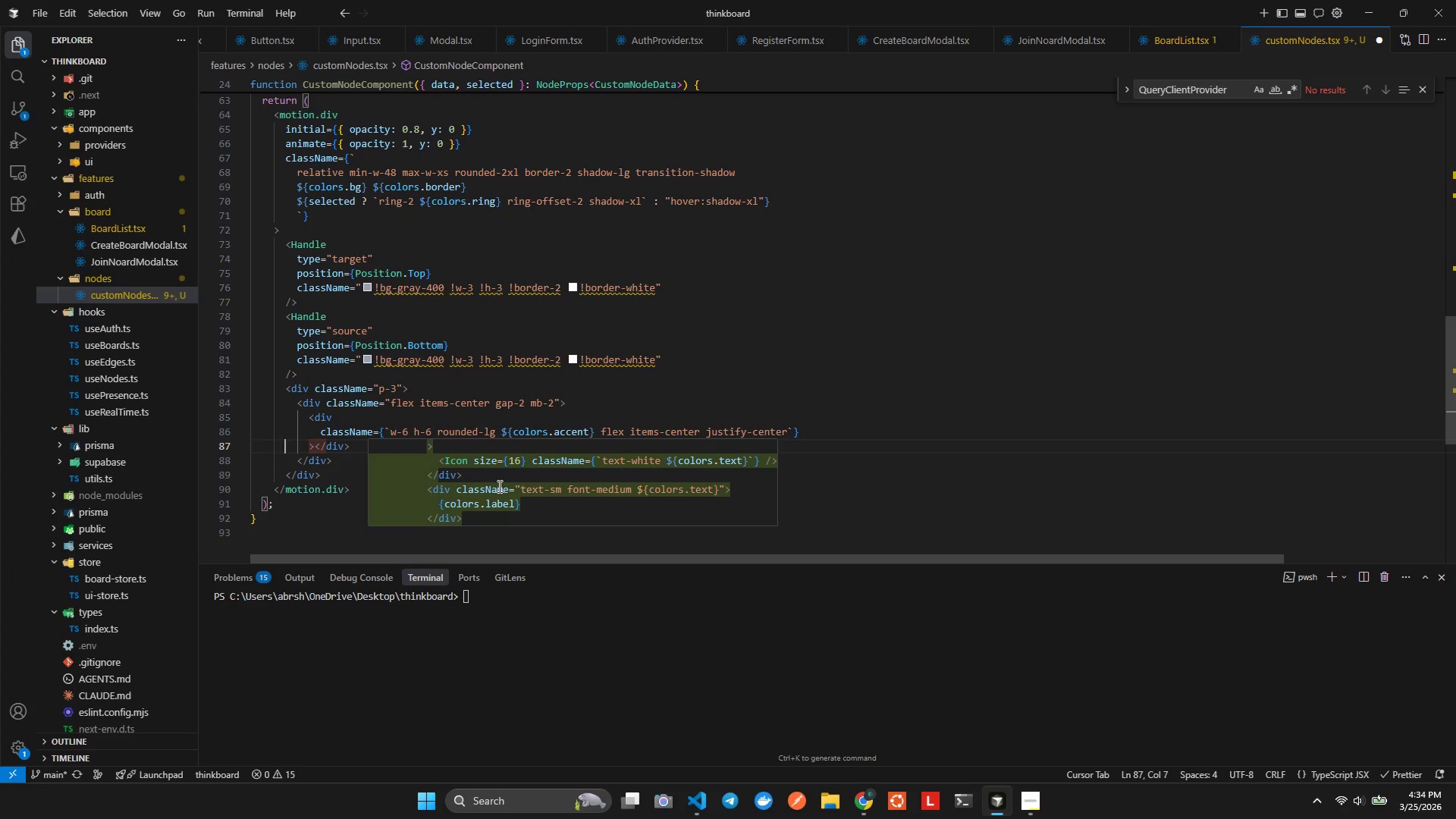 
key(ArrowRight)
 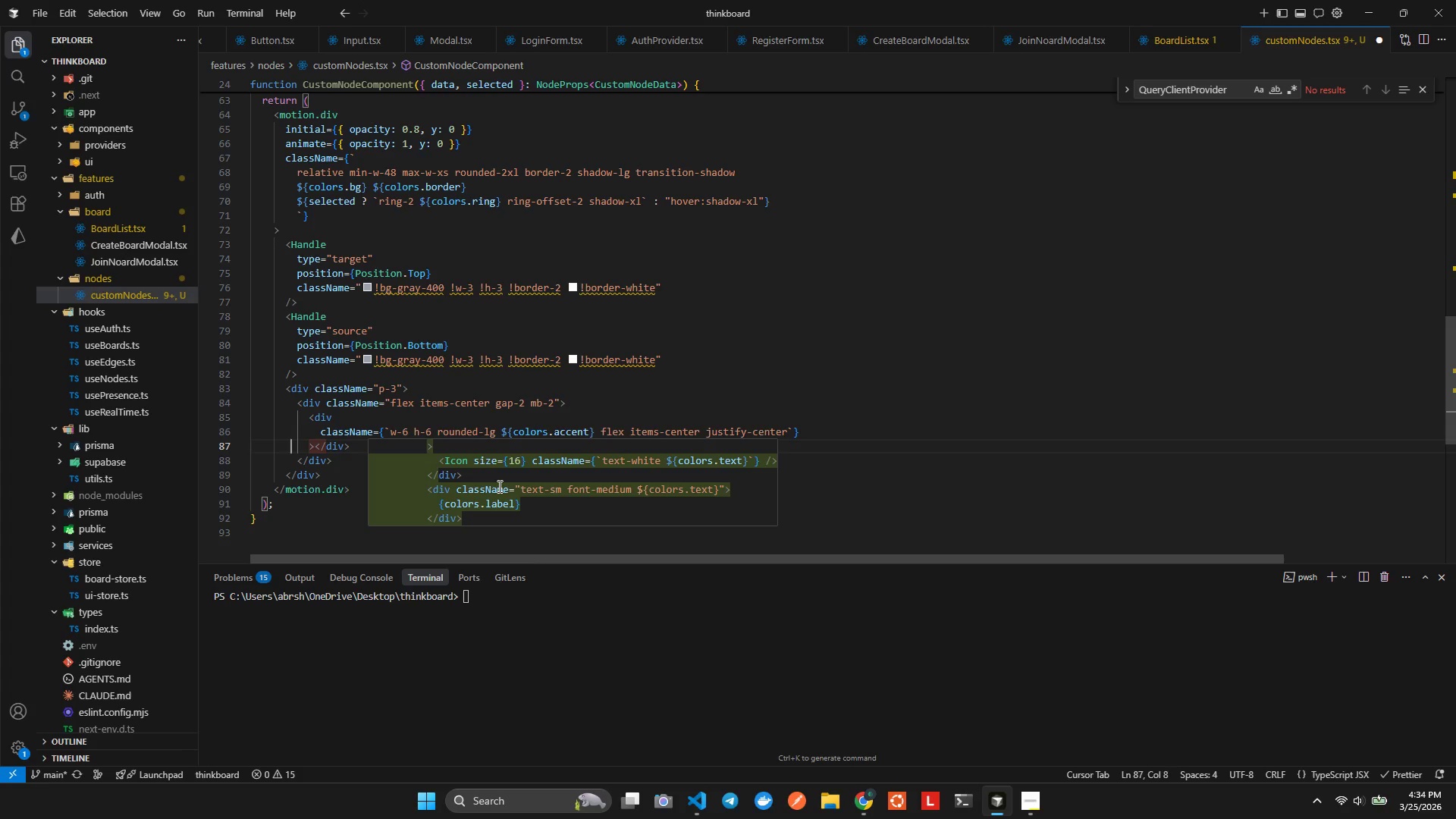 
key(ArrowRight)
 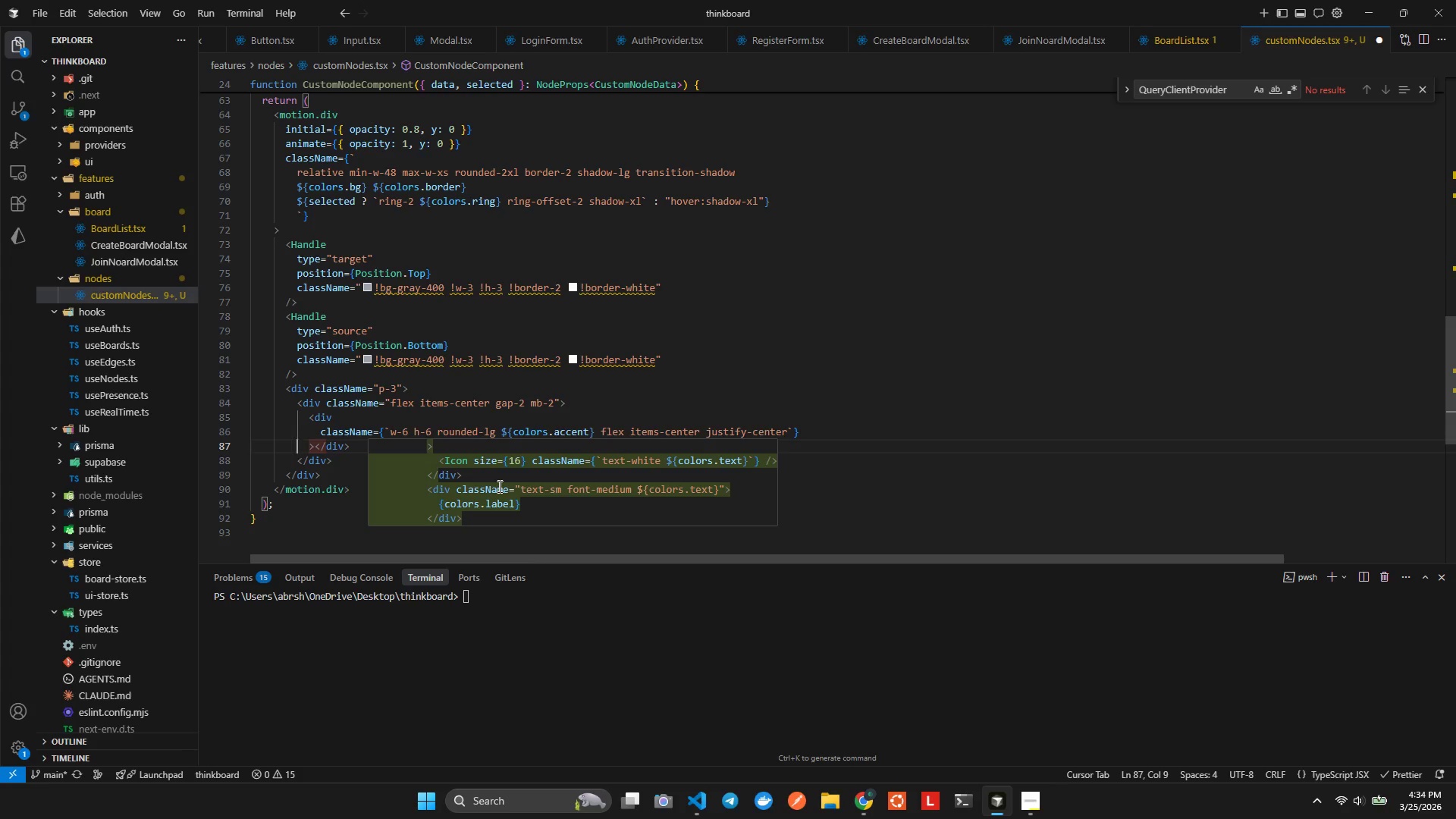 
key(ArrowRight)
 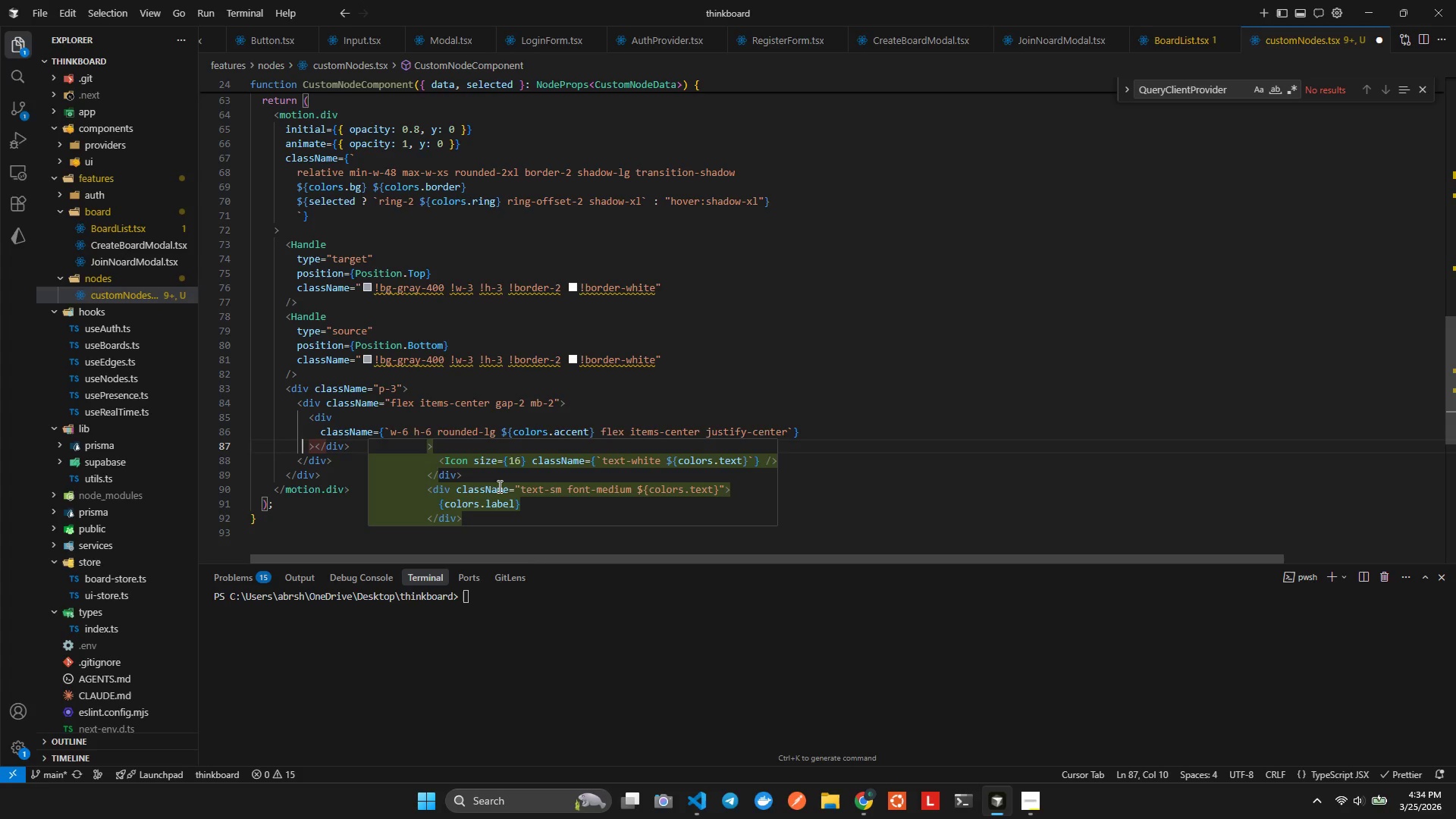 
key(ArrowRight)
 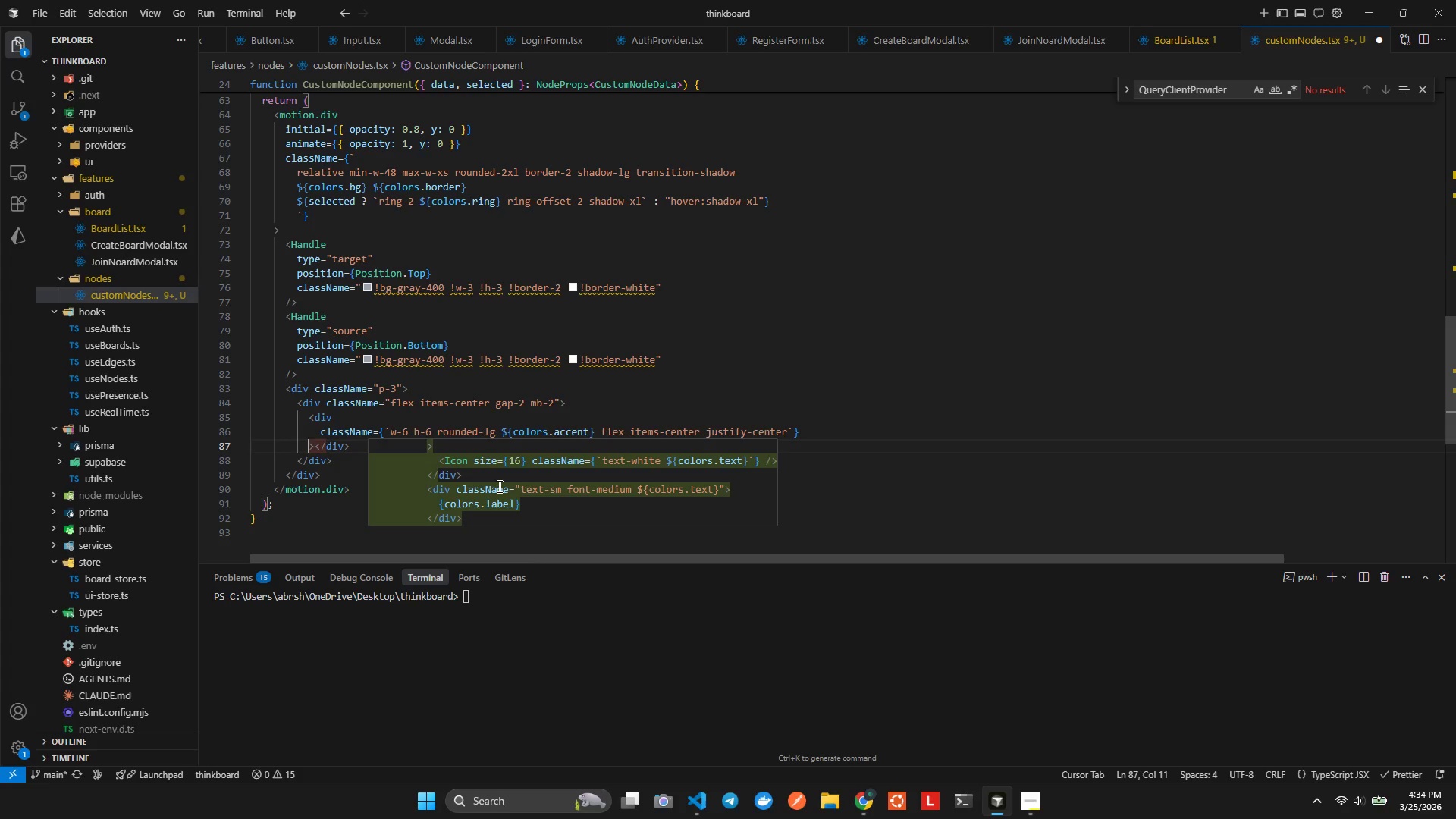 
key(ArrowRight)
 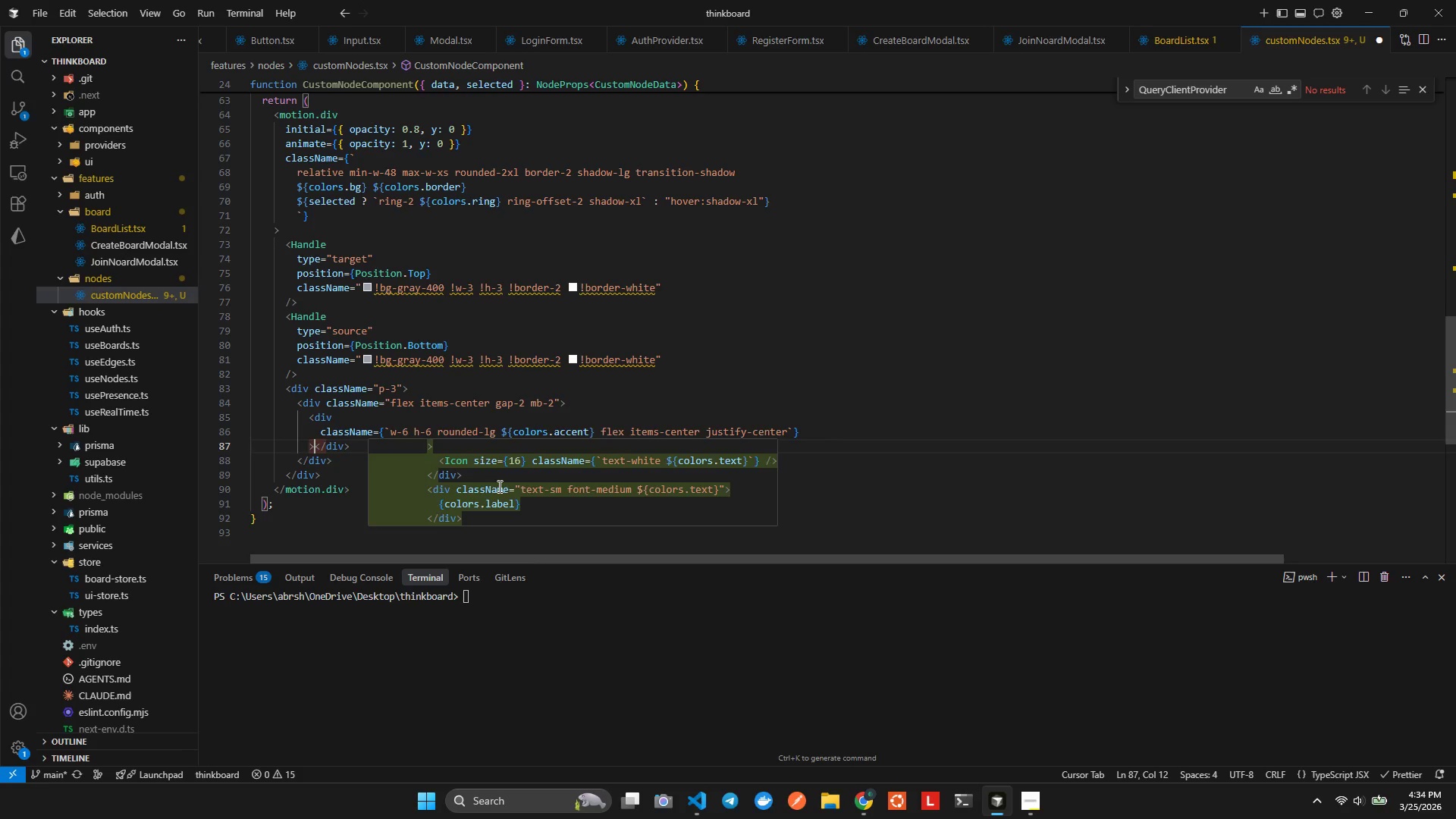 
key(Enter)
 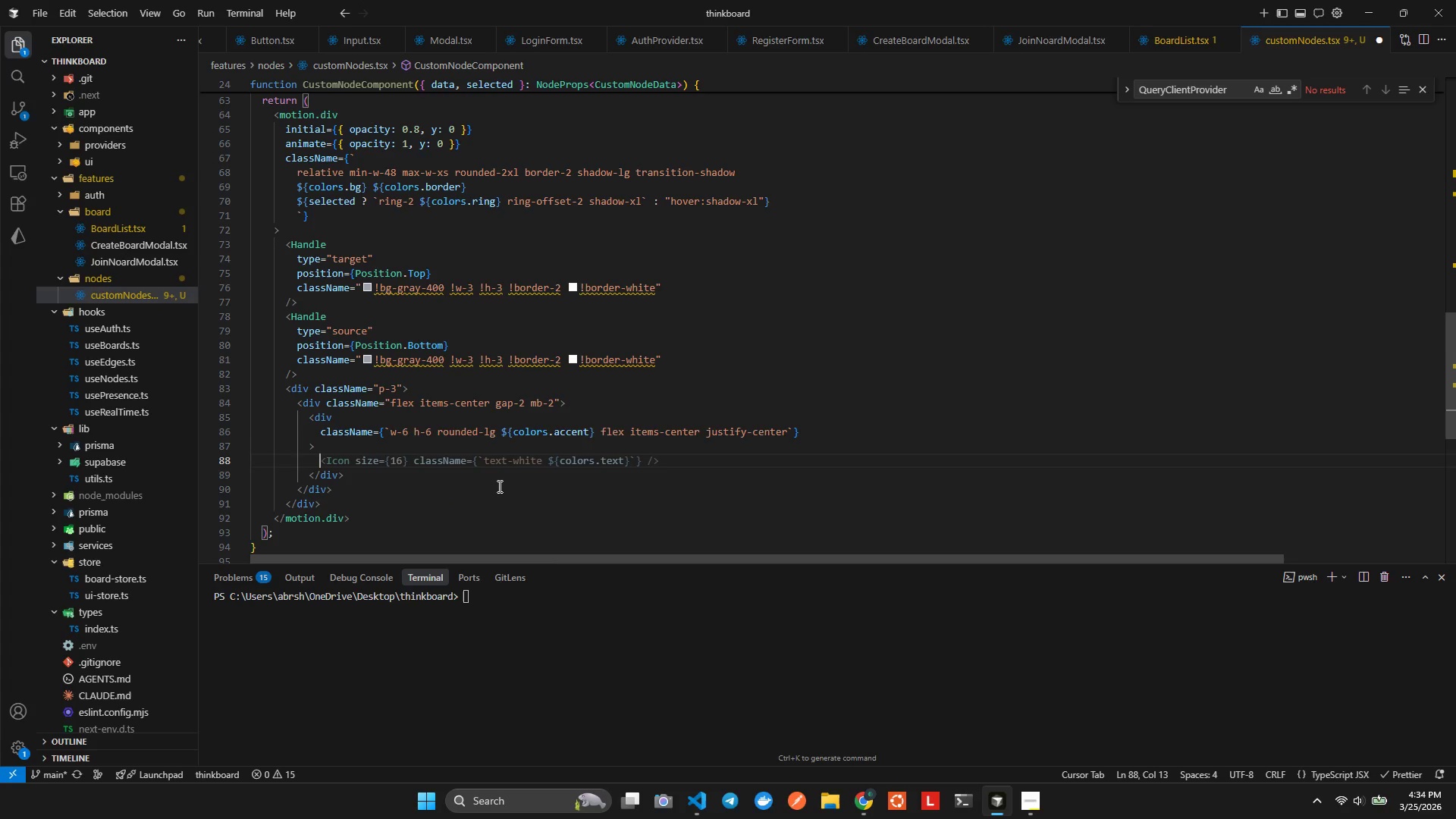 
type(<Icon side)
key(Backspace)
key(Backspace)
type(ze={13)
 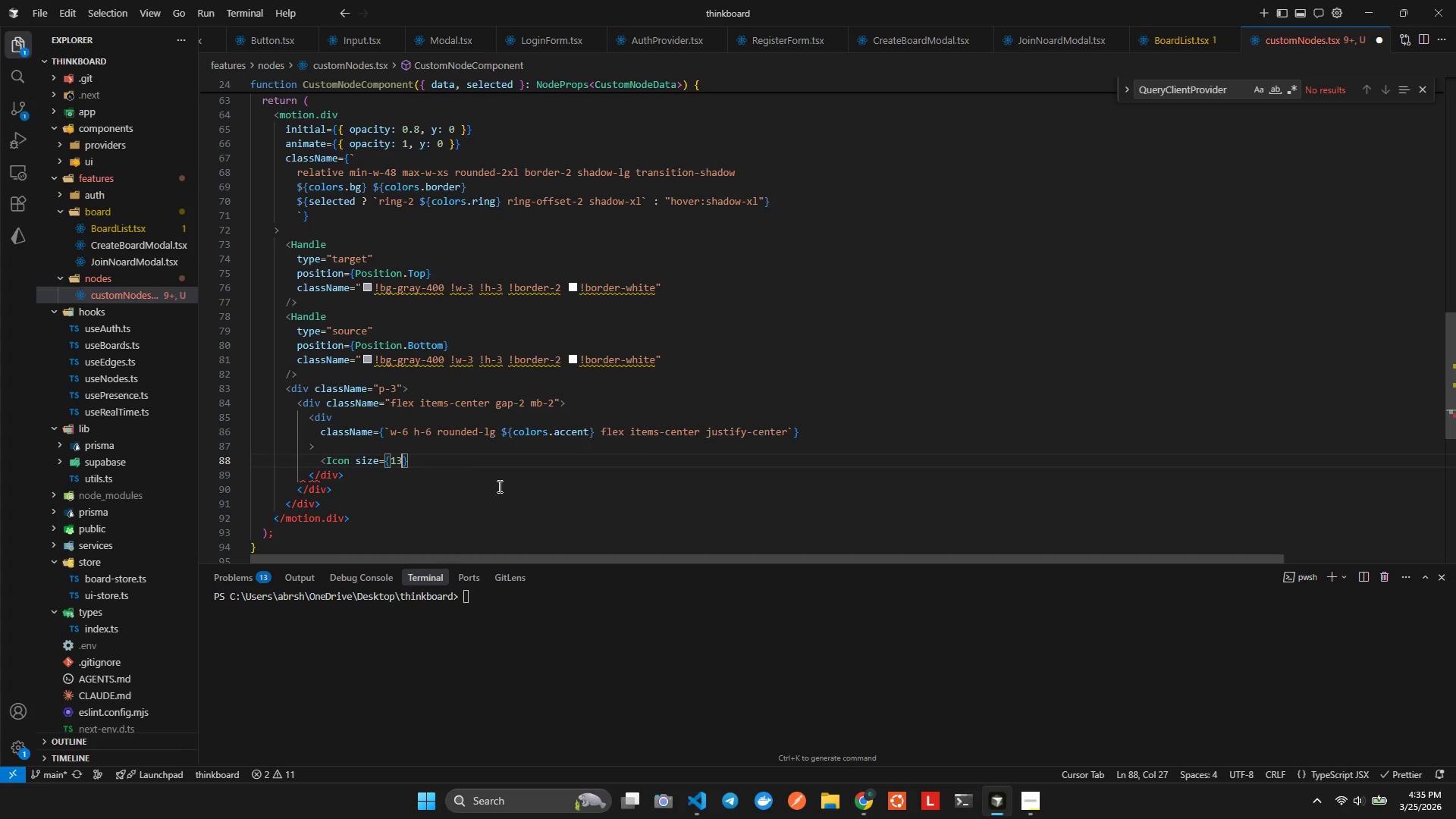 
 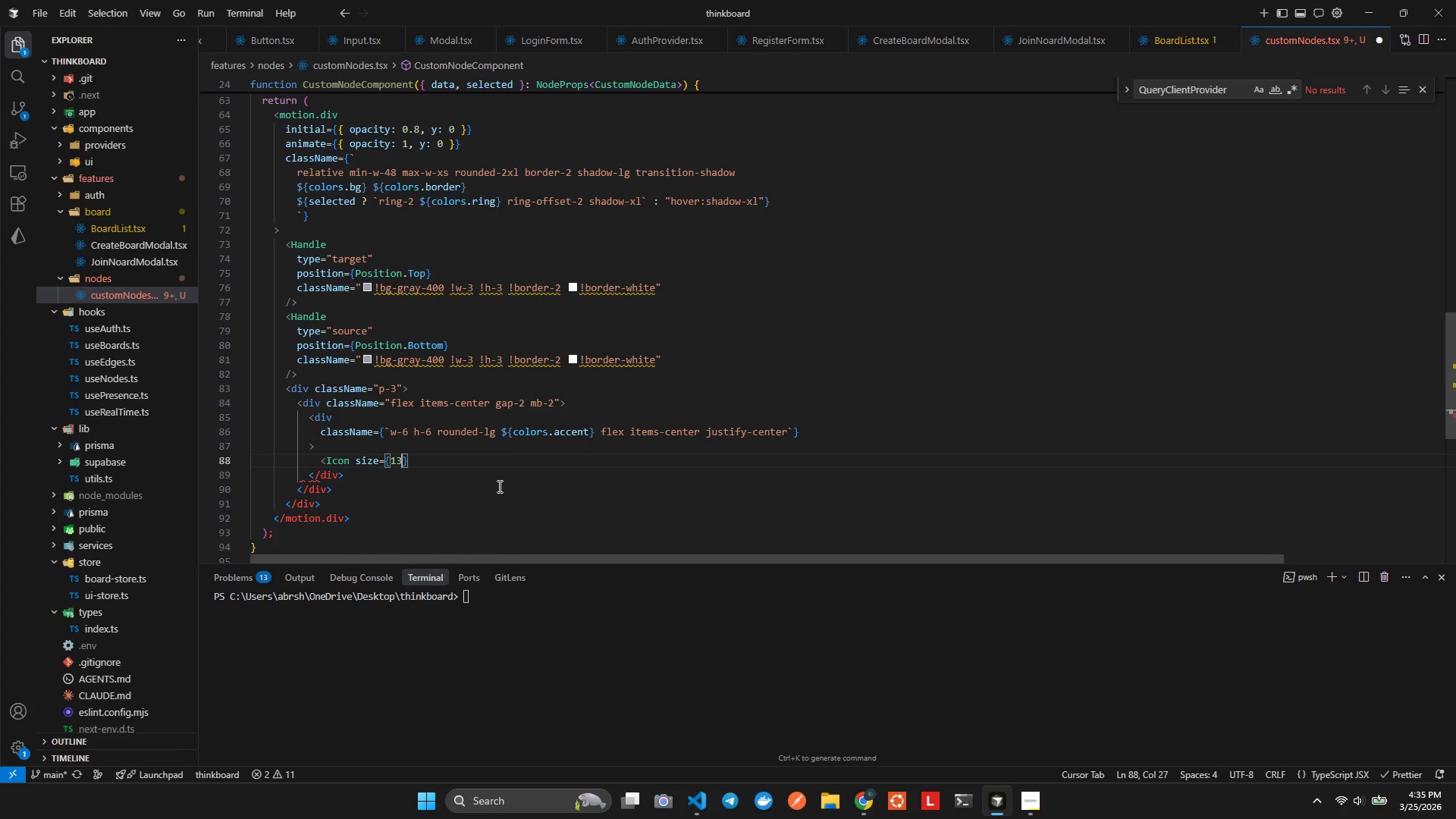 
key(Alt+AltLeft)
 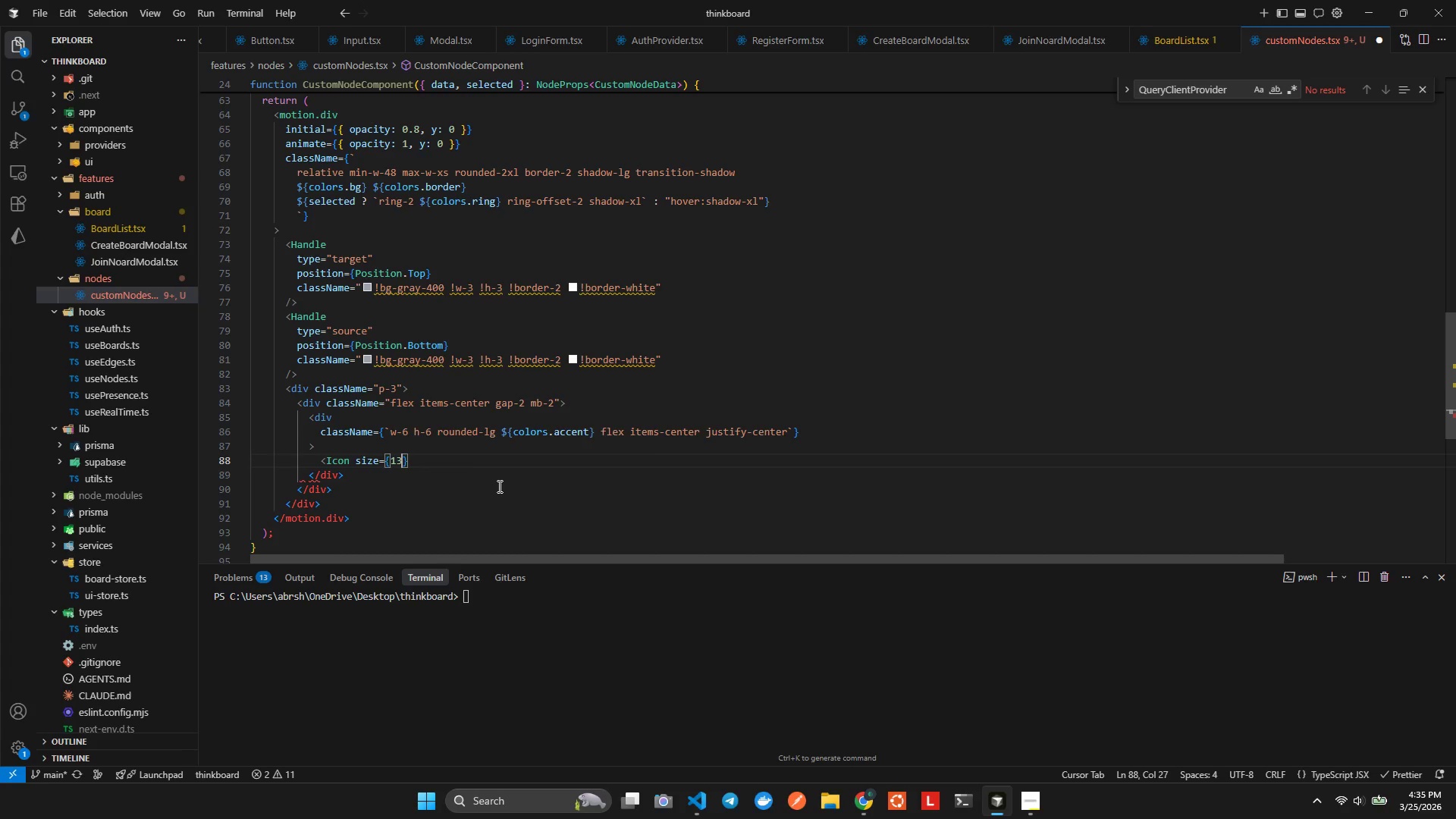 
key(Alt+Shift+ShiftLeft)
 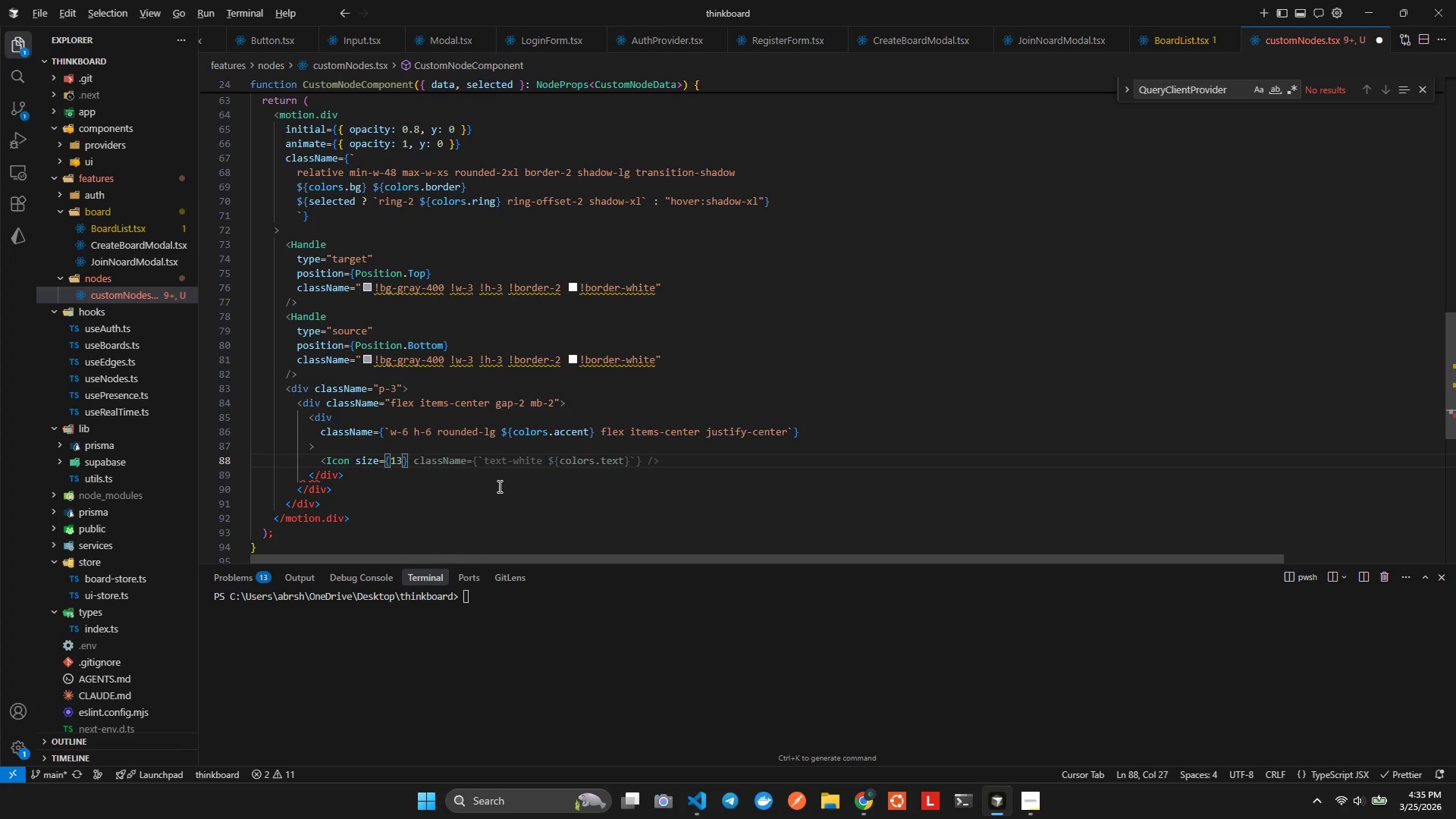 
key(Alt+Shift+F)
 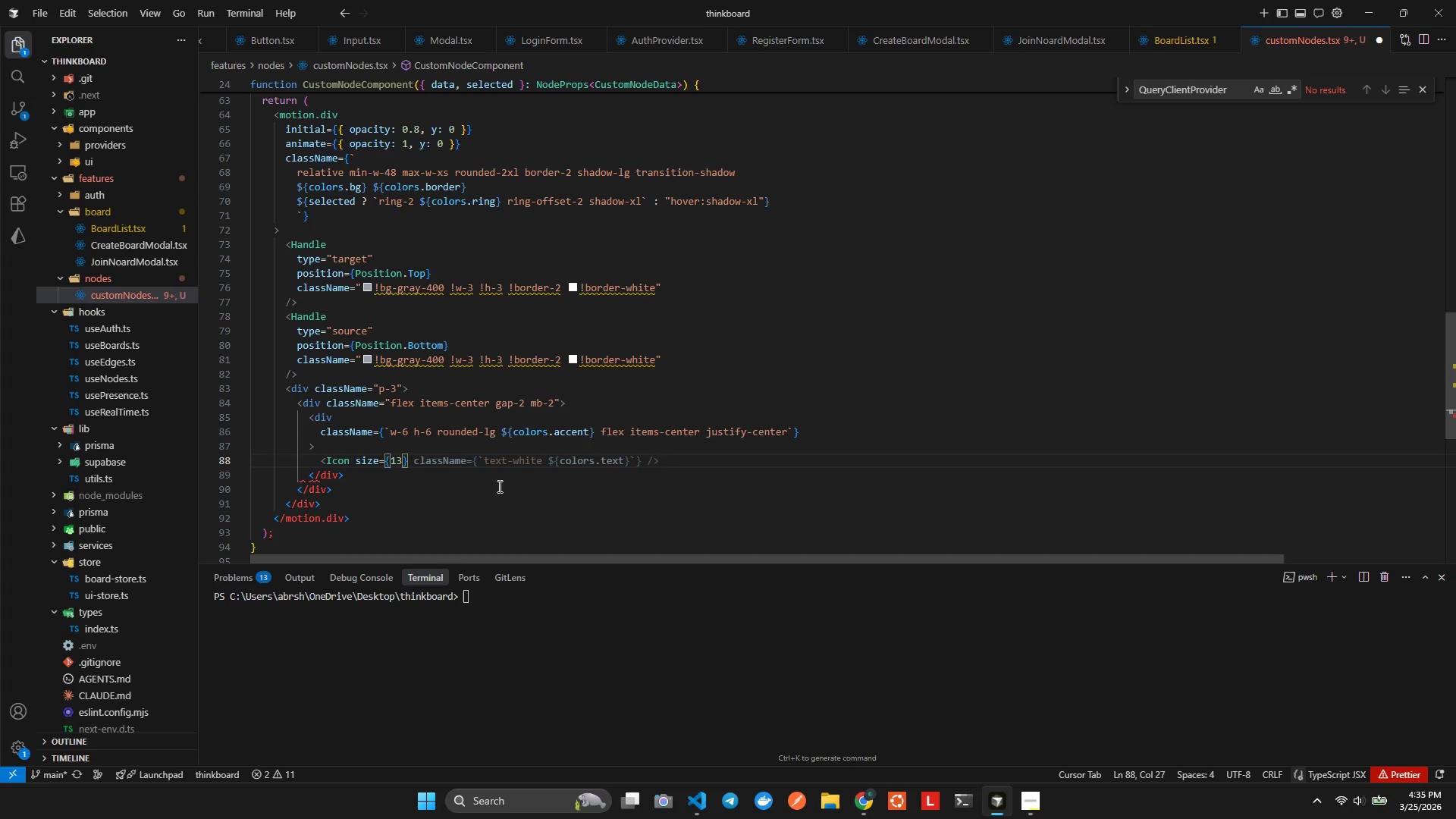 
key(ArrowRight)
 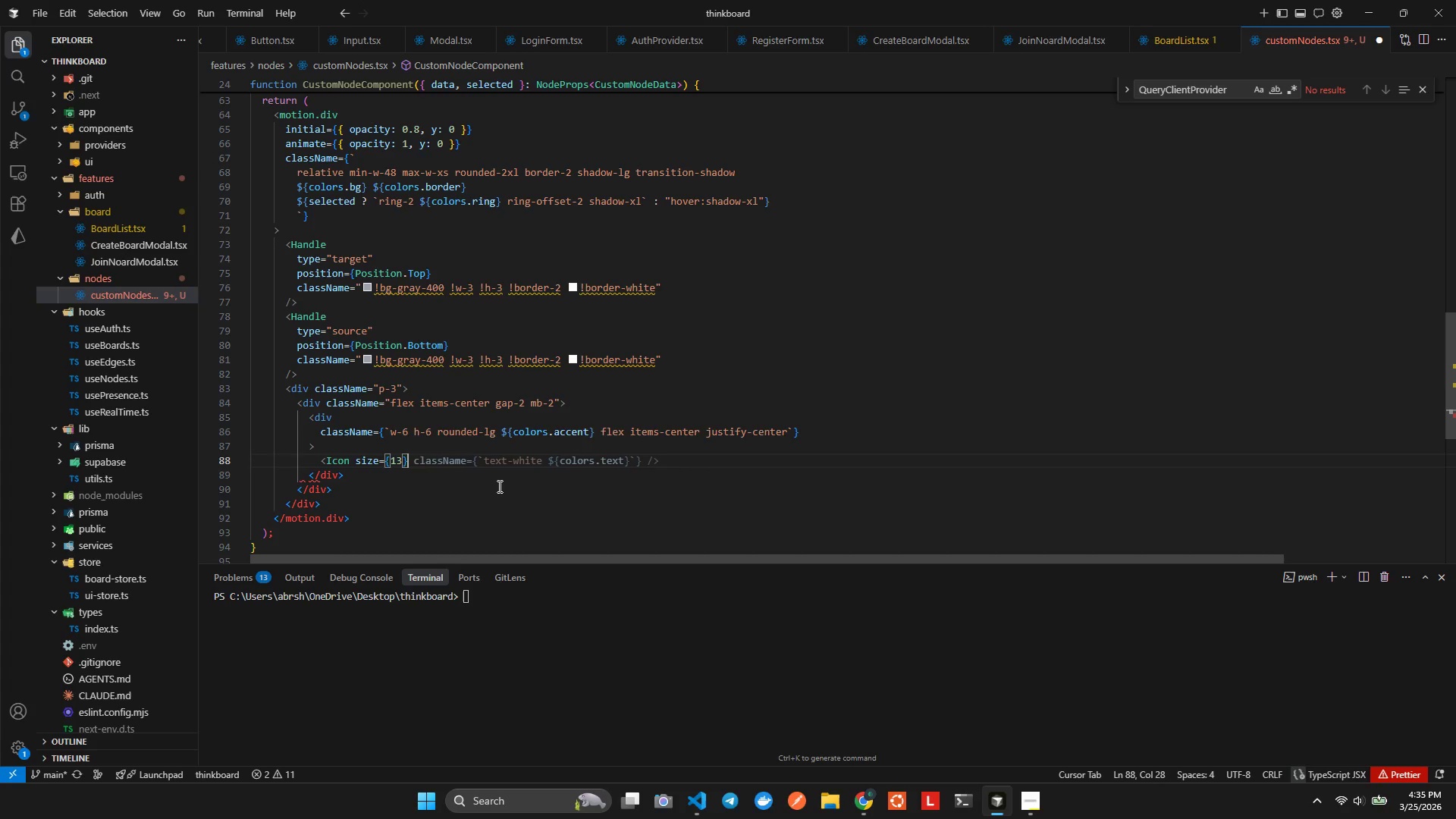 
key(Space)
 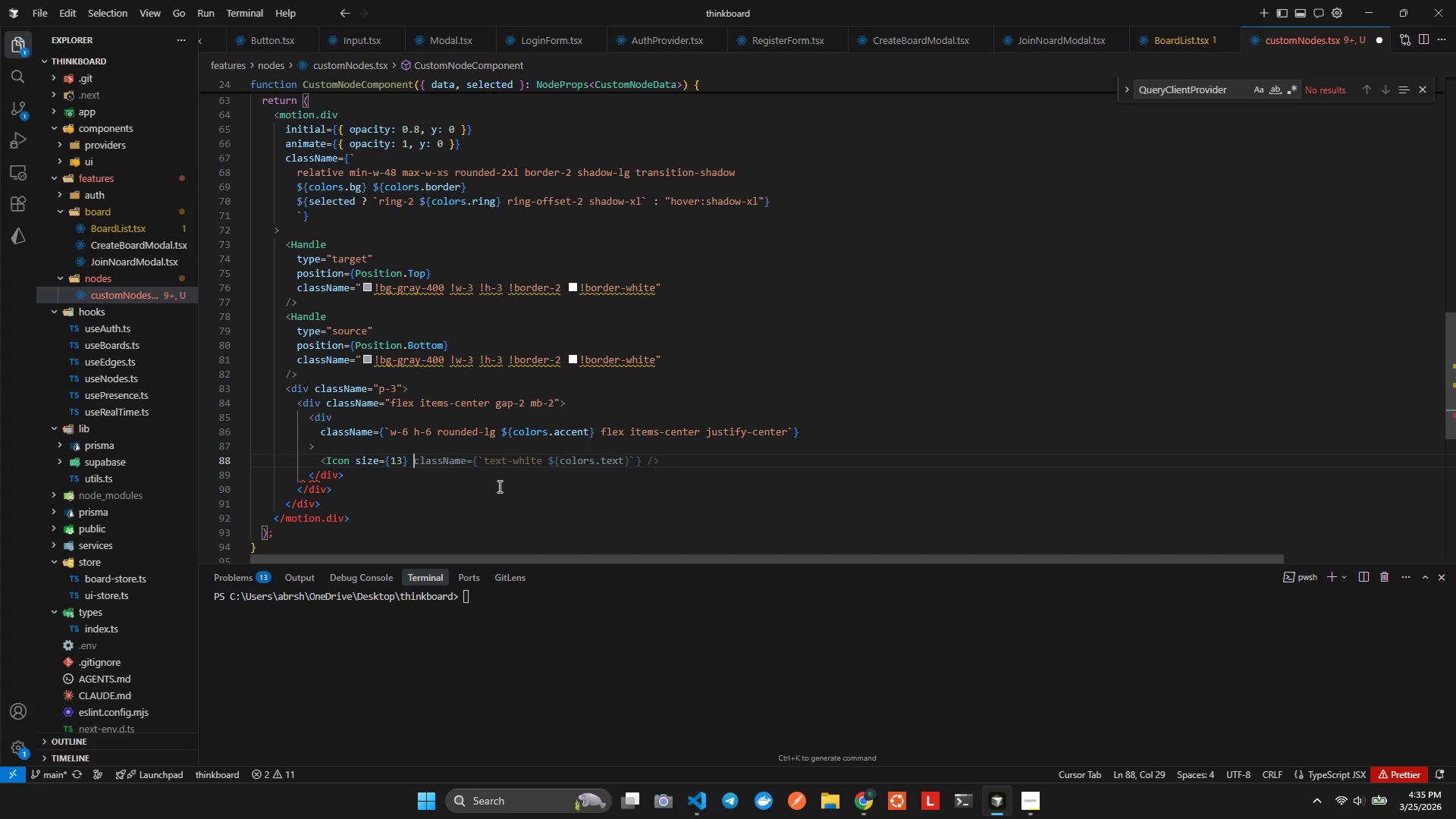 
key(Tab)
 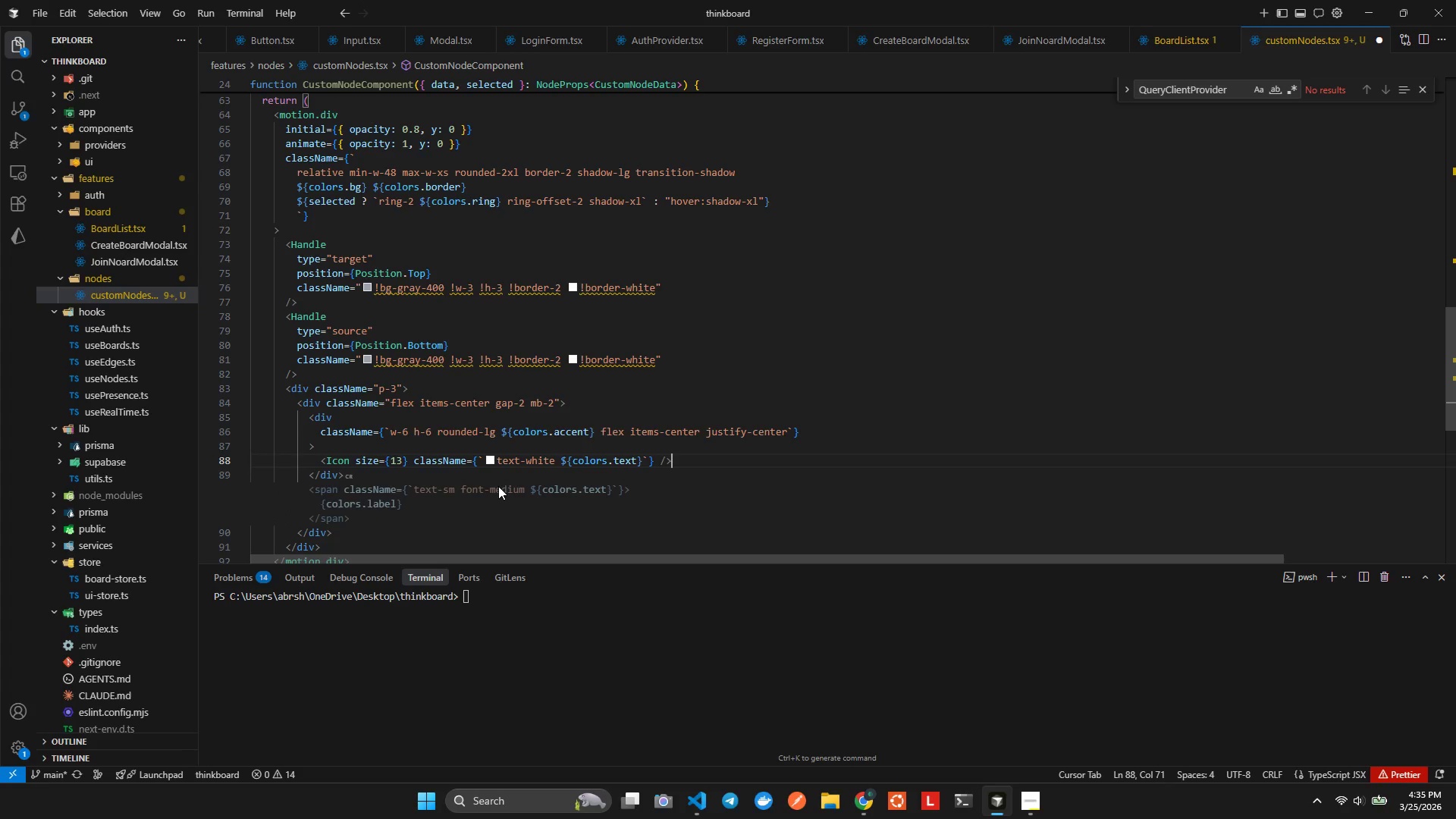 
key(ArrowLeft)
 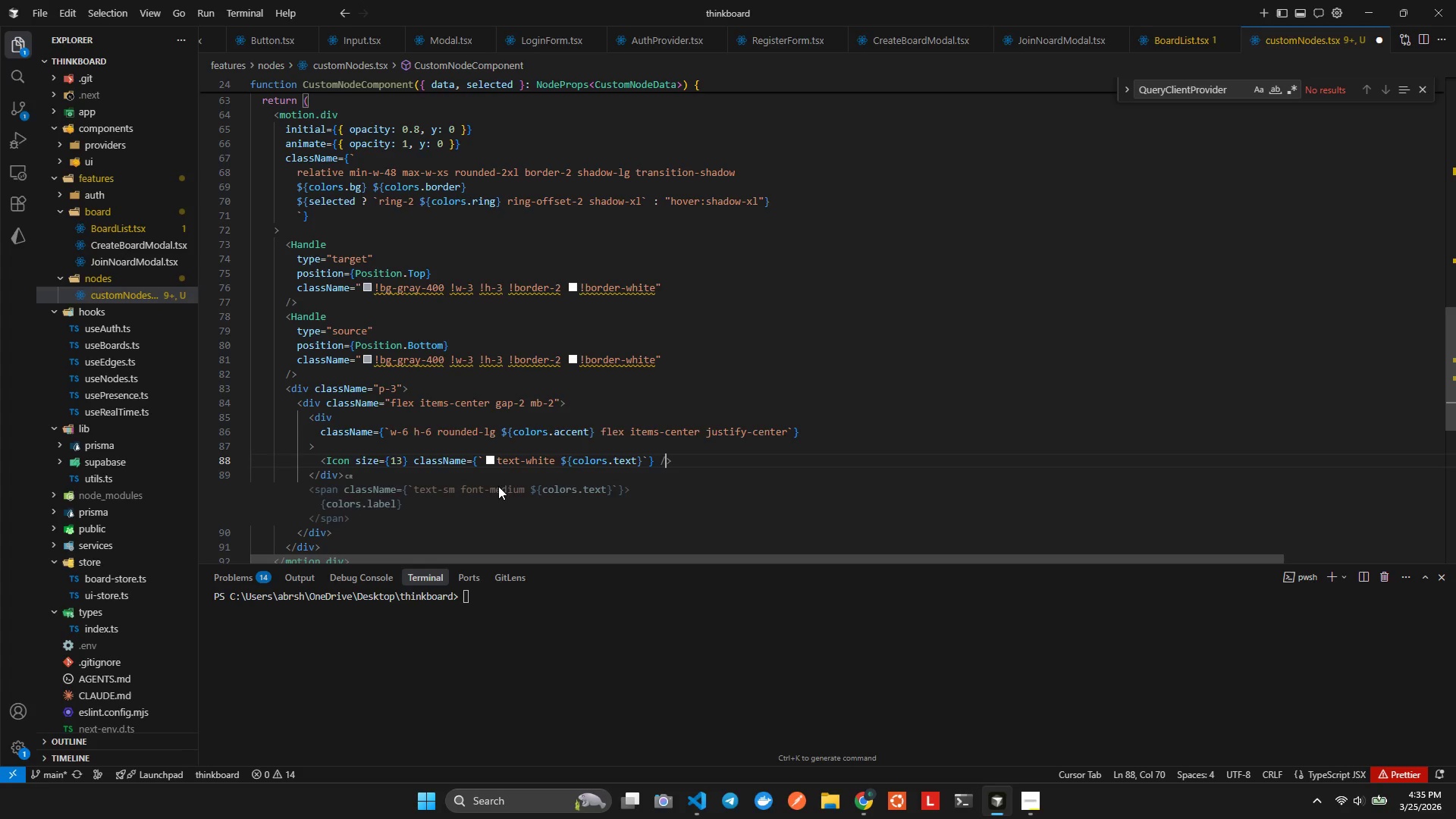 
key(ArrowLeft)
 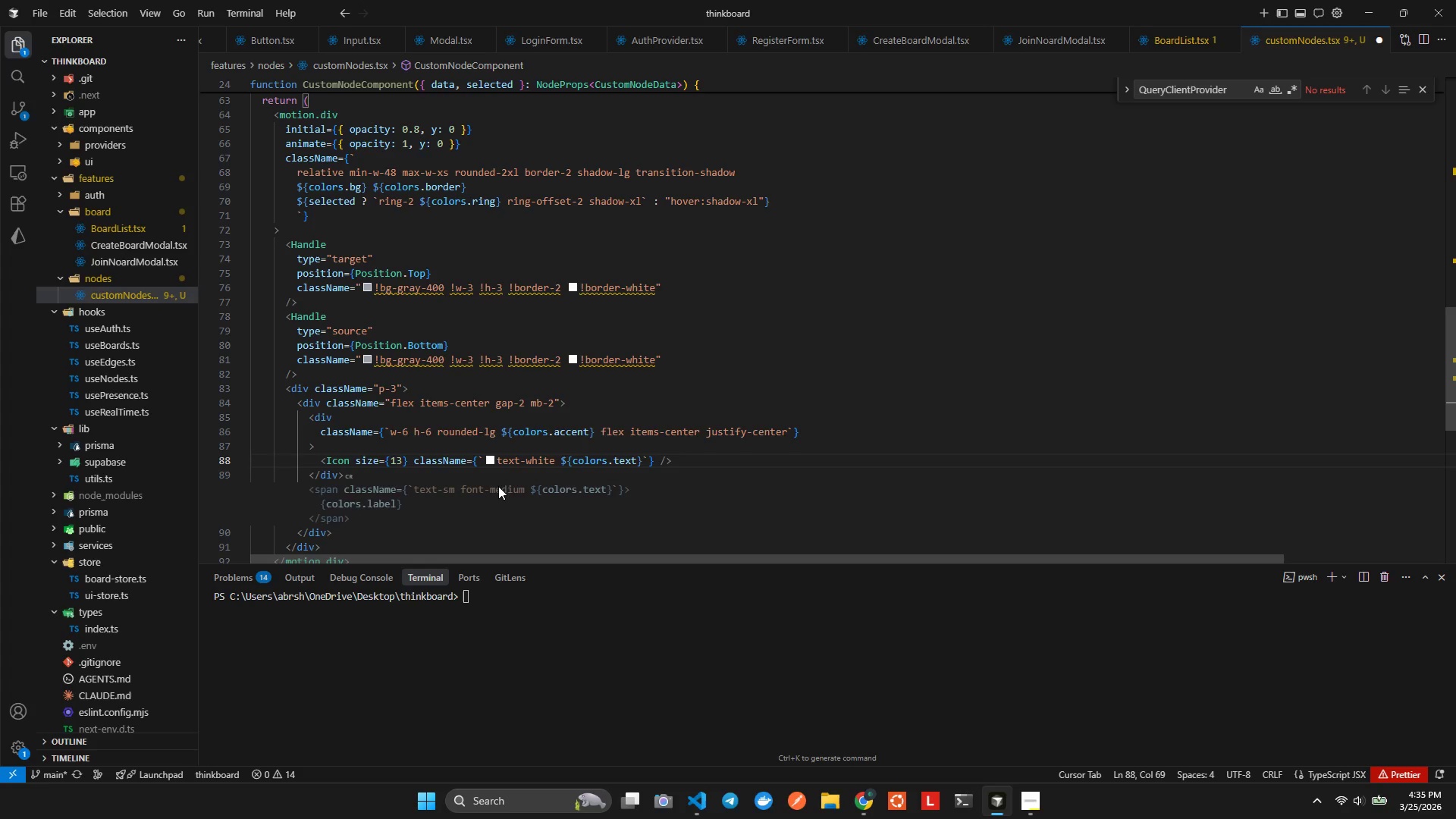 
hold_key(key=ArrowLeft, duration=1.08)
 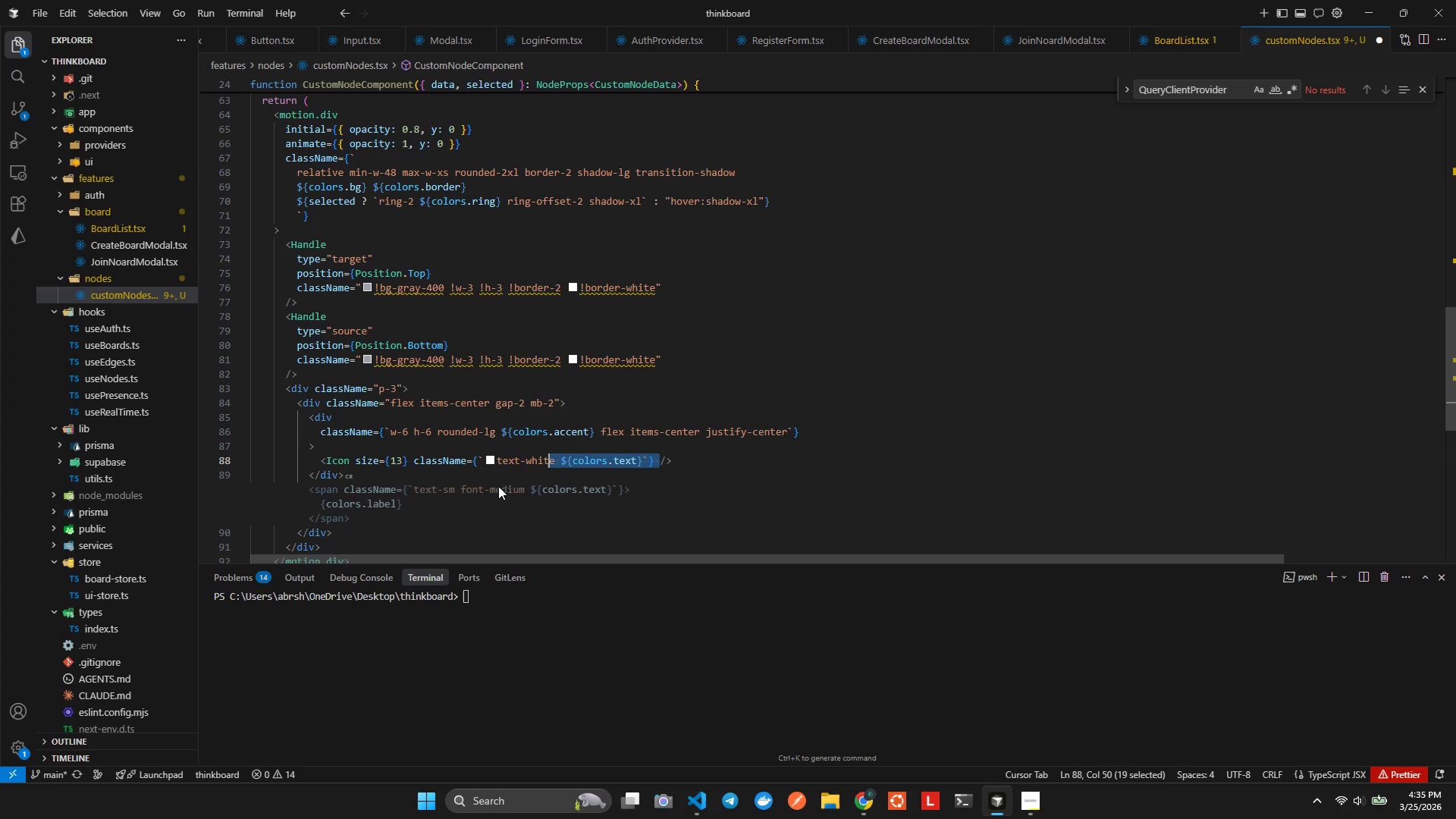 
key(Shift+ArrowRight)
 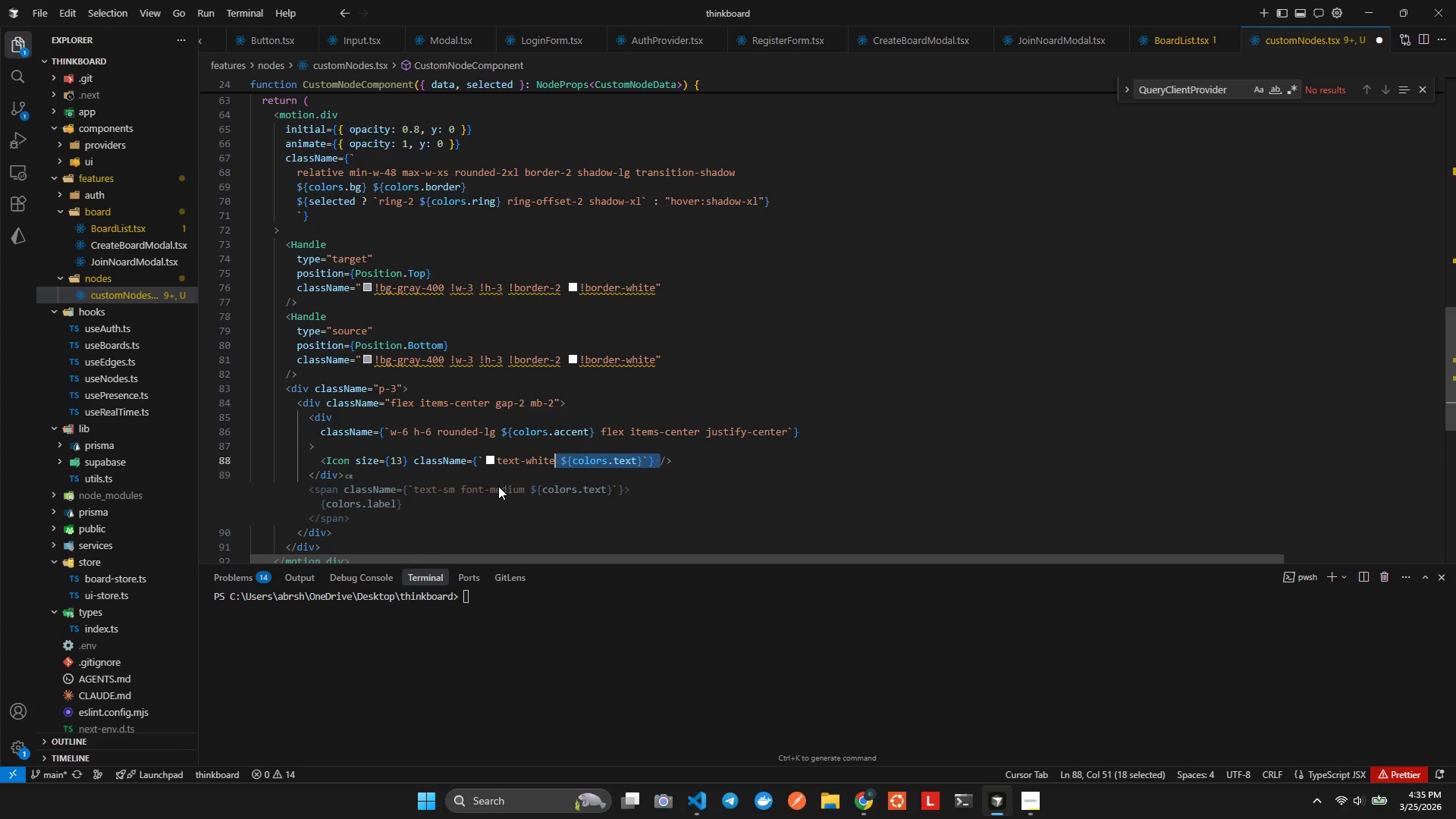 
key(ArrowRight)
 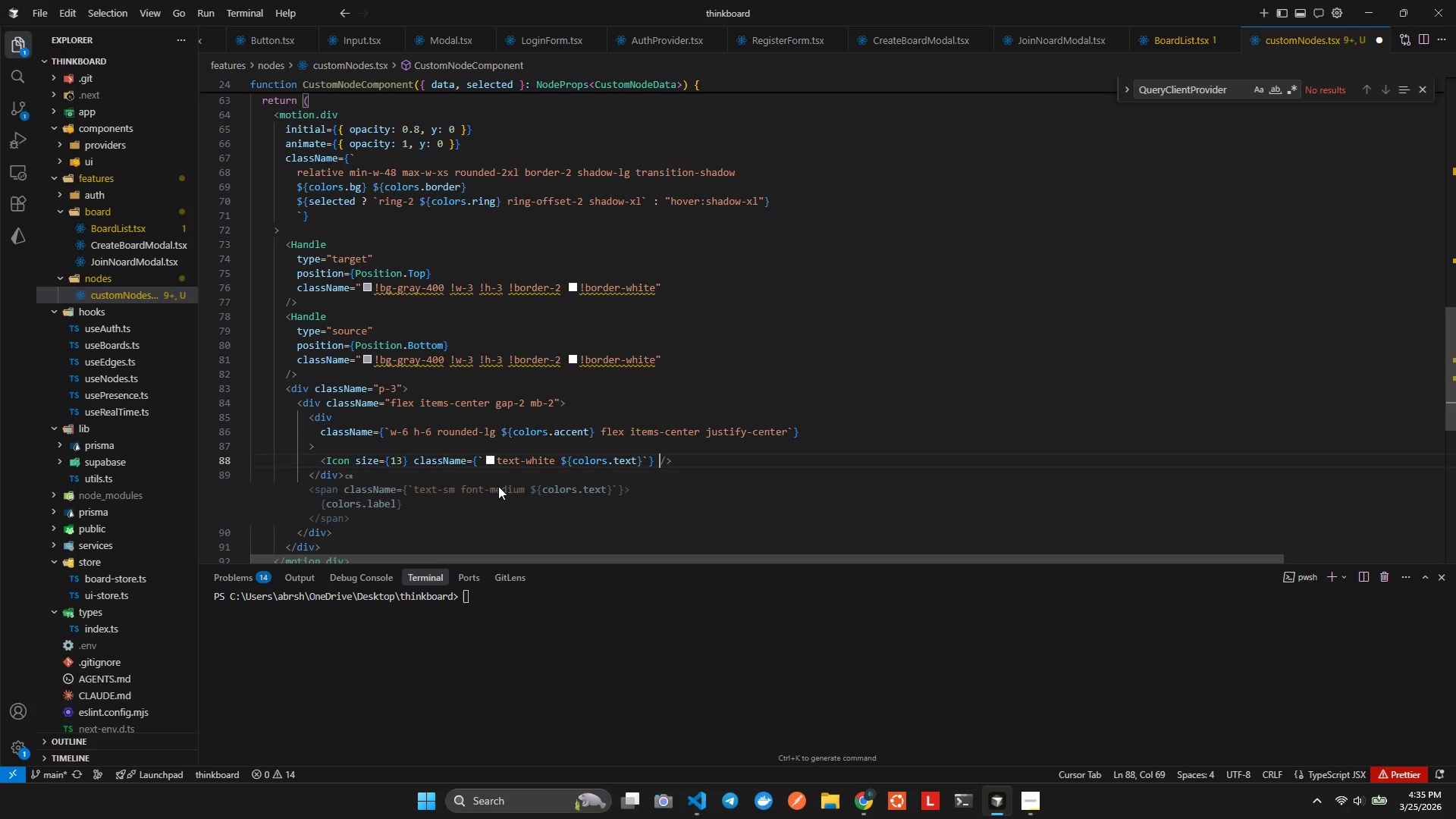 
key(ArrowLeft)
 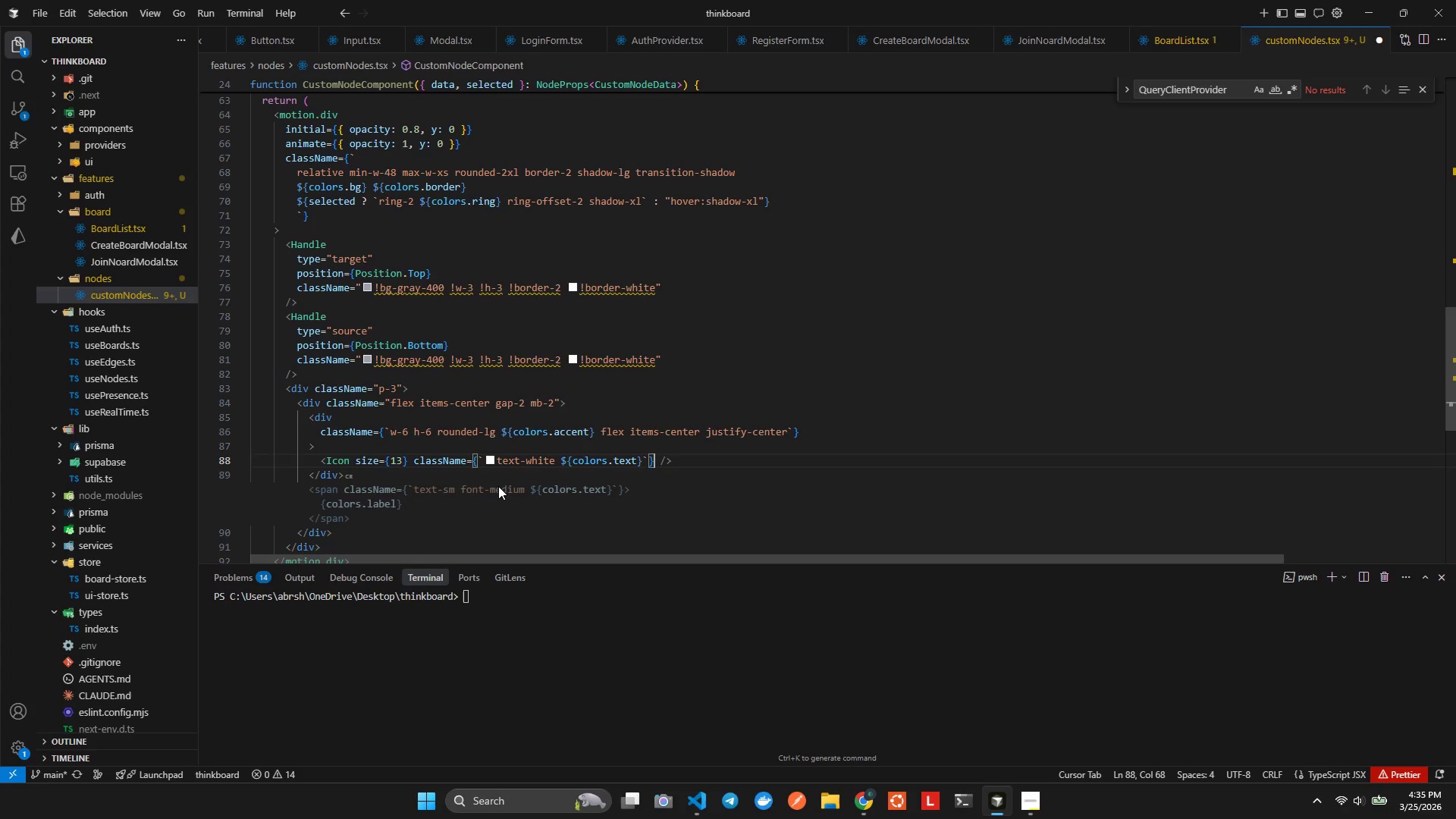 
key(ArrowLeft)
 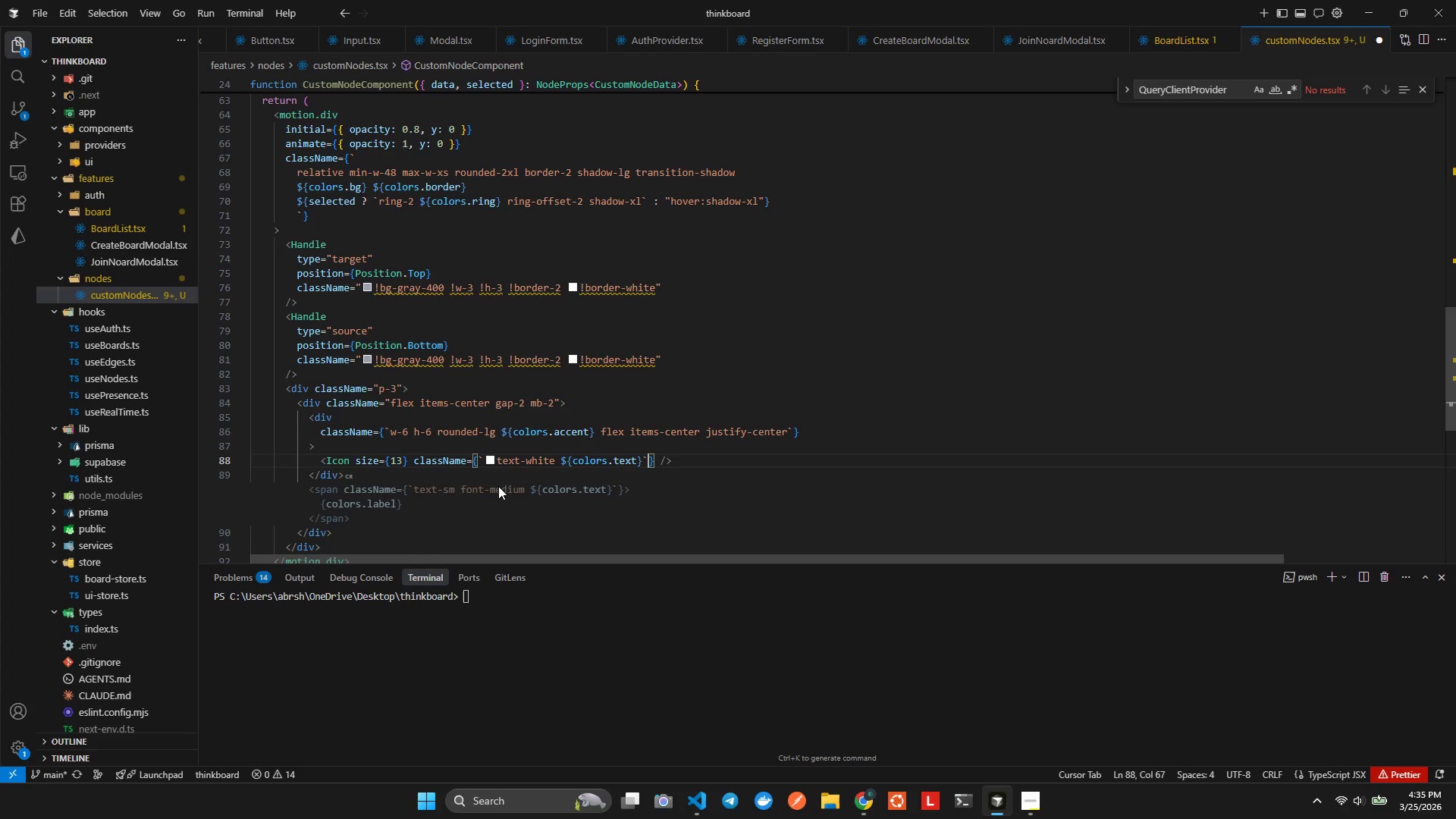 
key(Shift+ShiftLeft)
 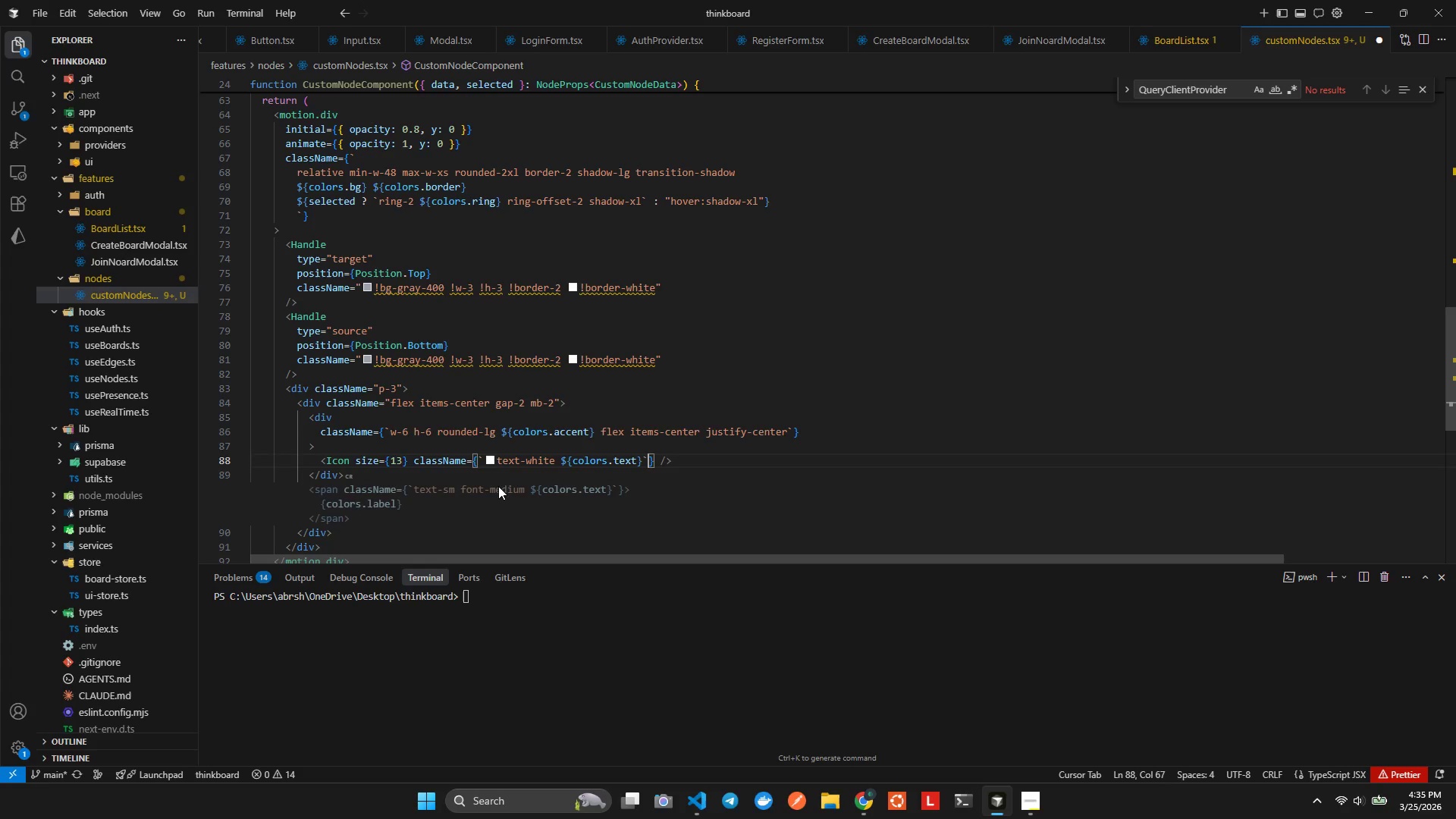 
key(ArrowLeft)
 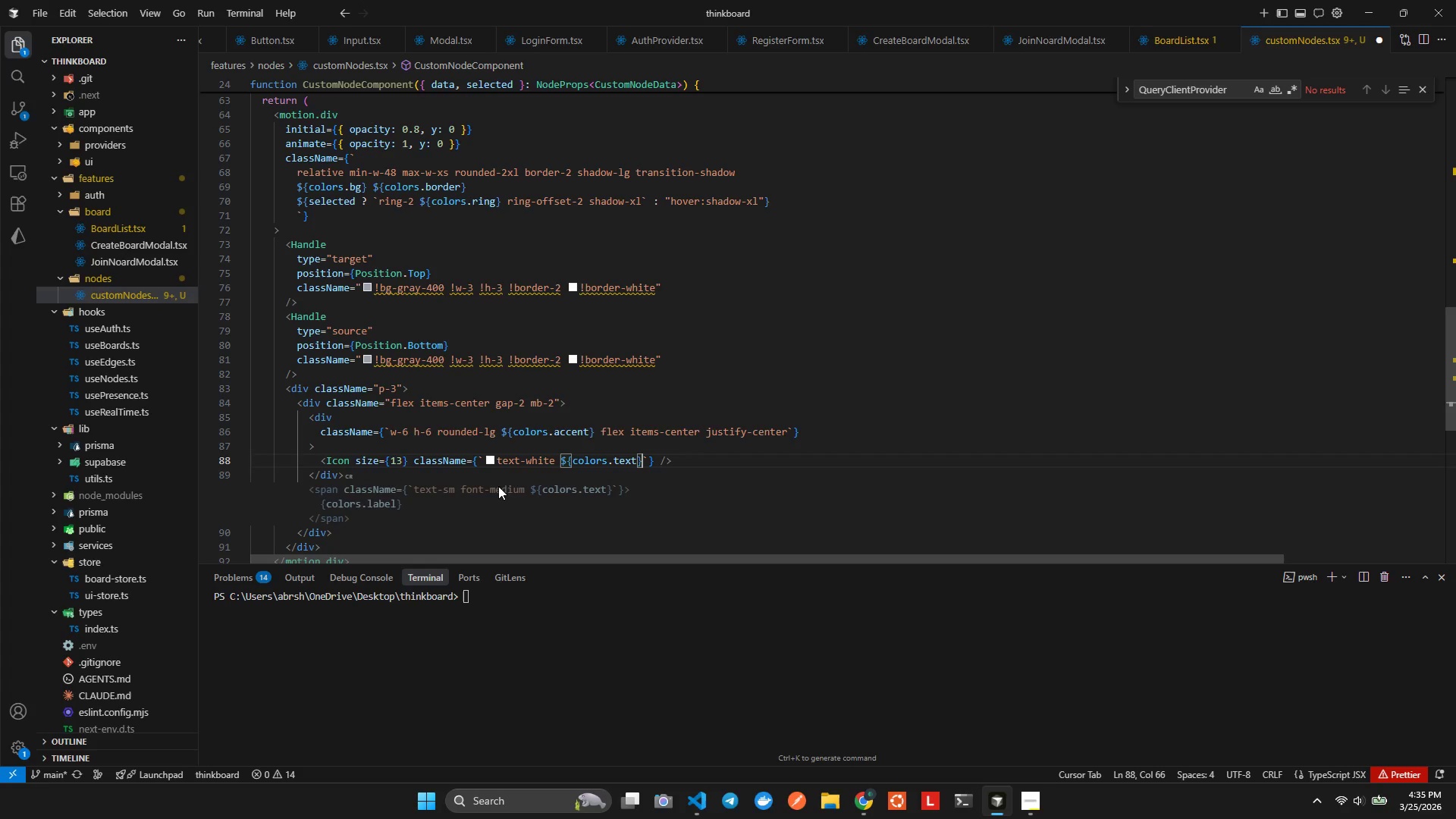 
key(Shift+ArrowLeft)
 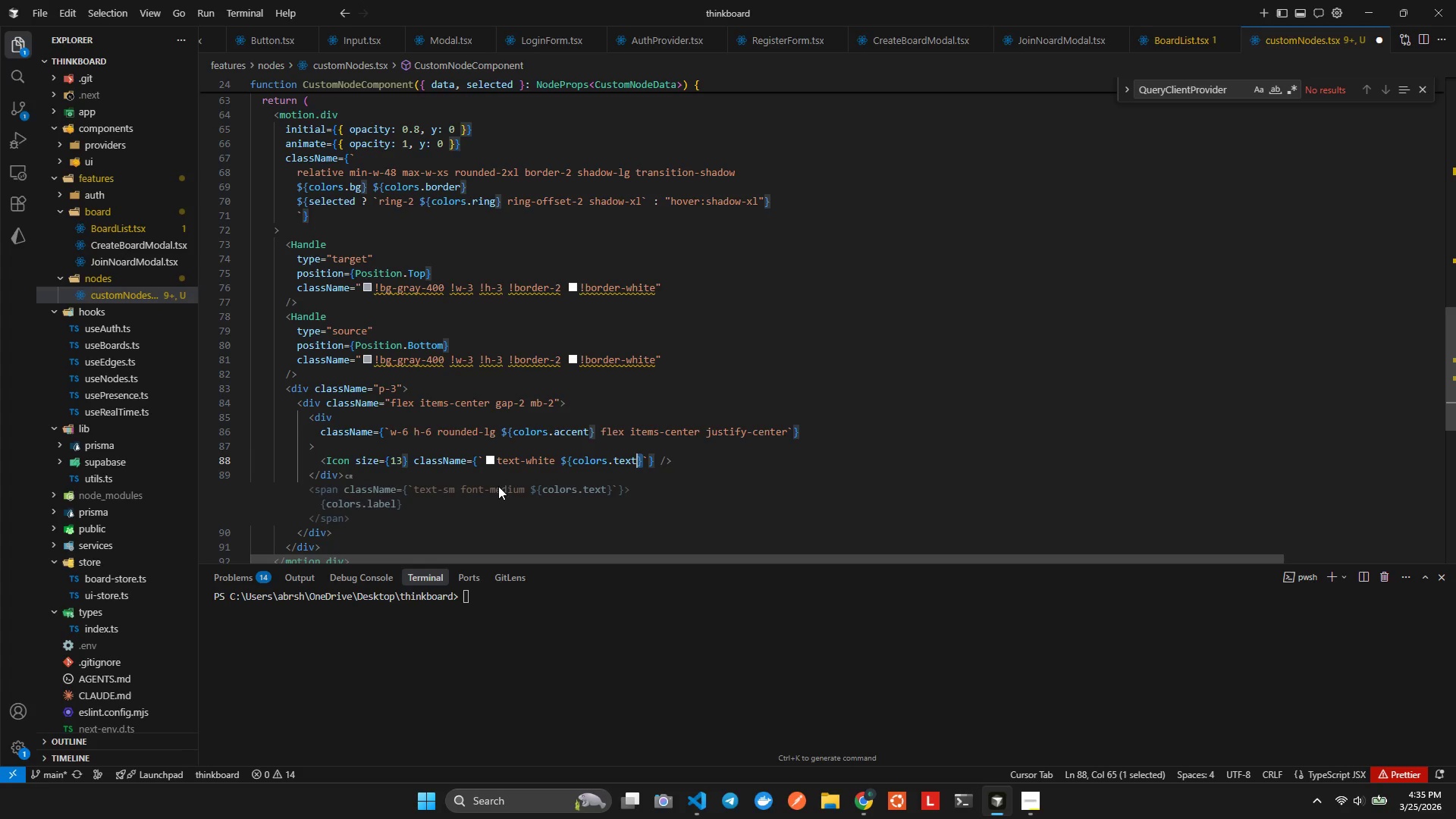 
key(Shift+ArrowLeft)
 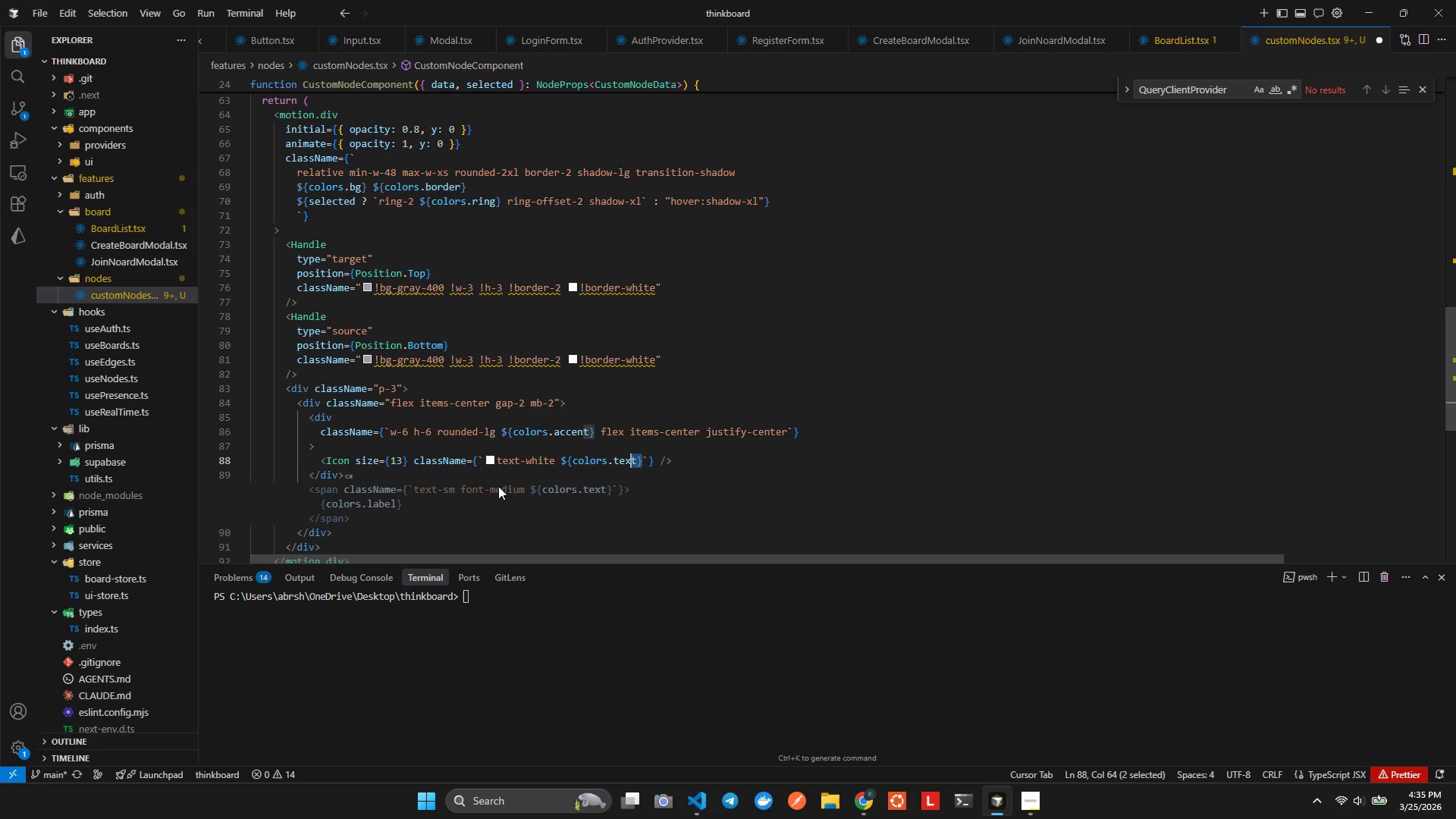 
key(Shift+ArrowLeft)
 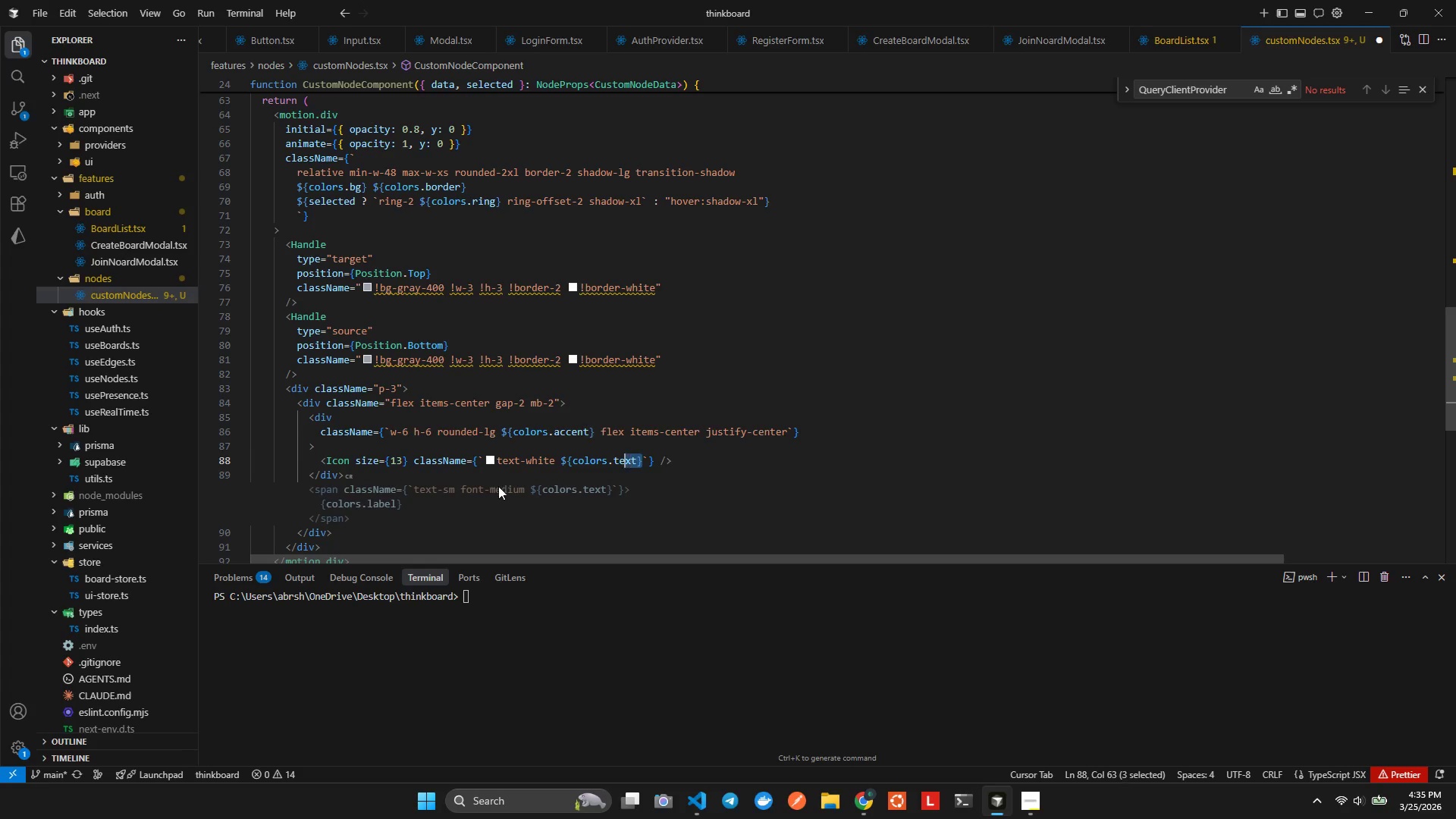 
key(Shift+ArrowLeft)
 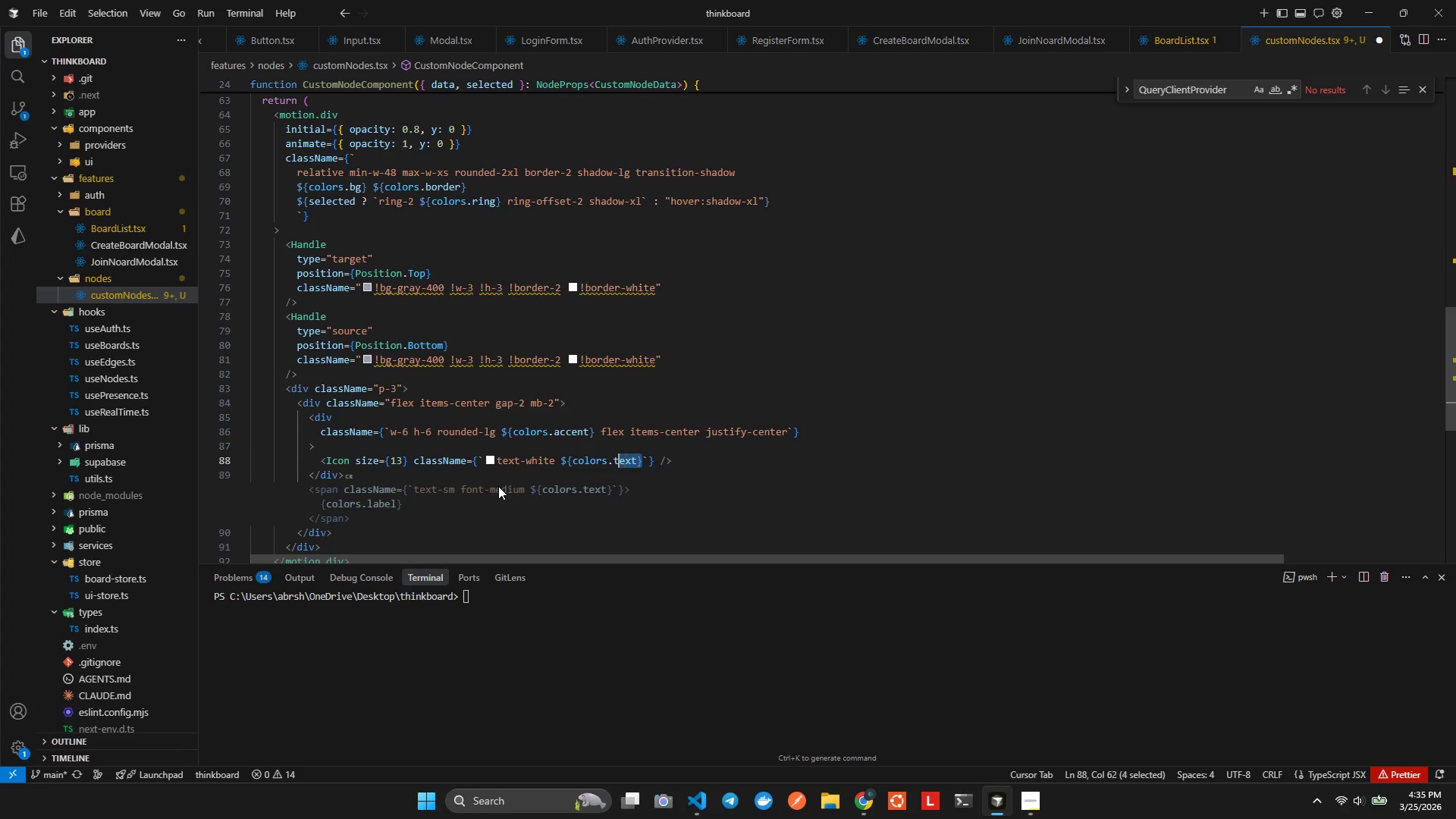 
hold_key(key=ArrowLeft, duration=0.73)
 